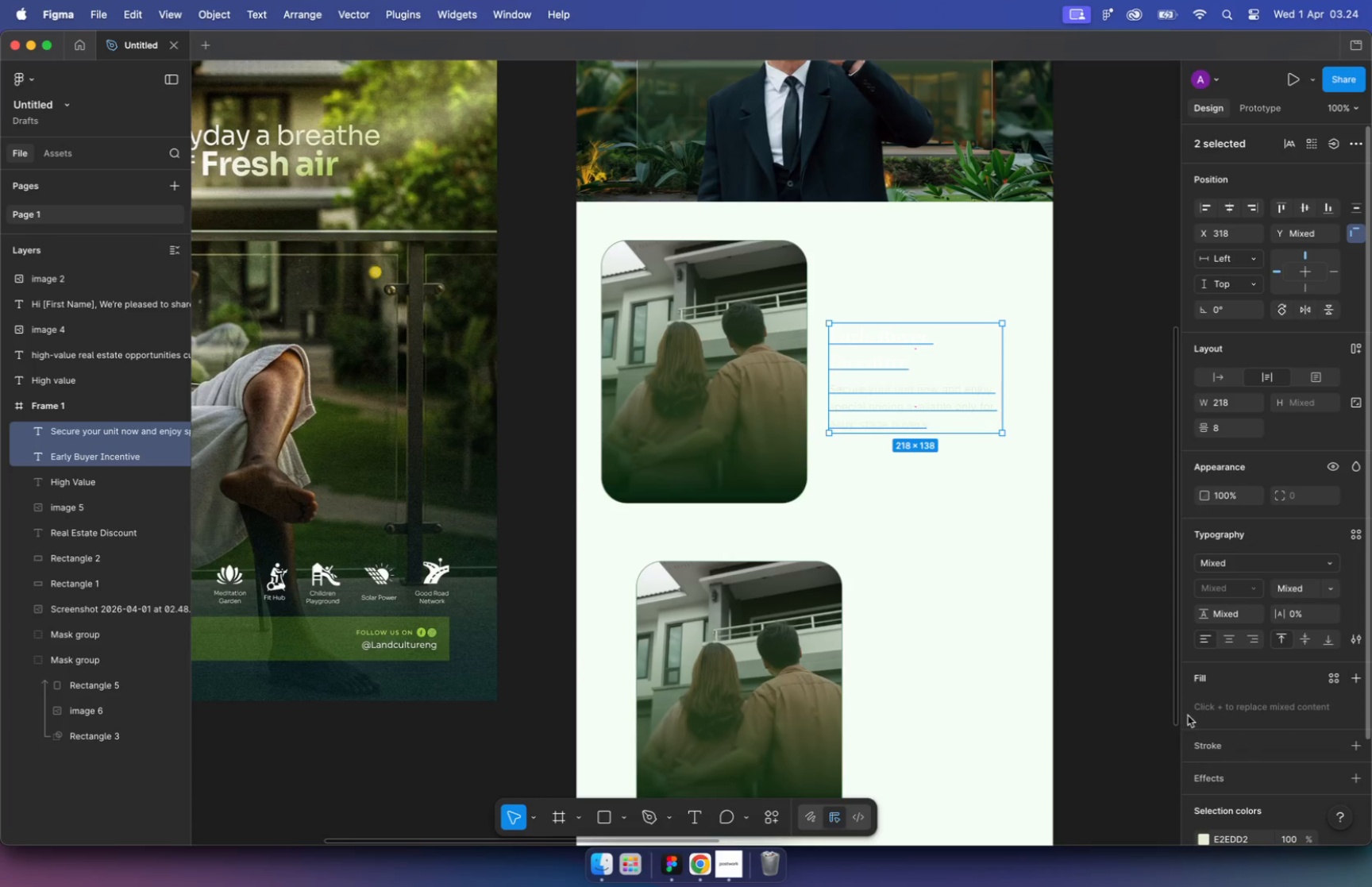 
left_click([1049, 646])
 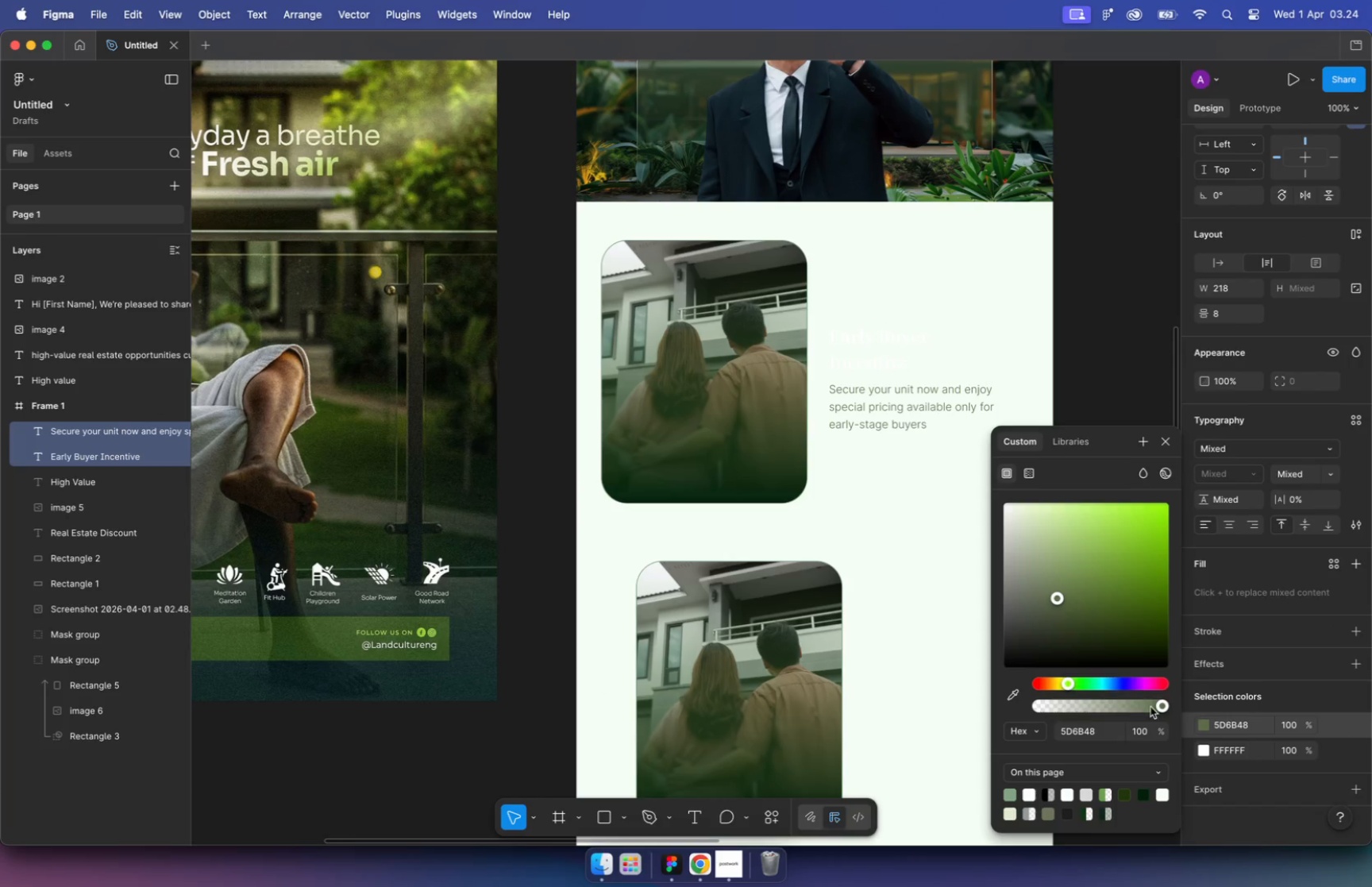 
left_click_drag(start_coordinate=[1050, 642], to_coordinate=[1057, 604])
 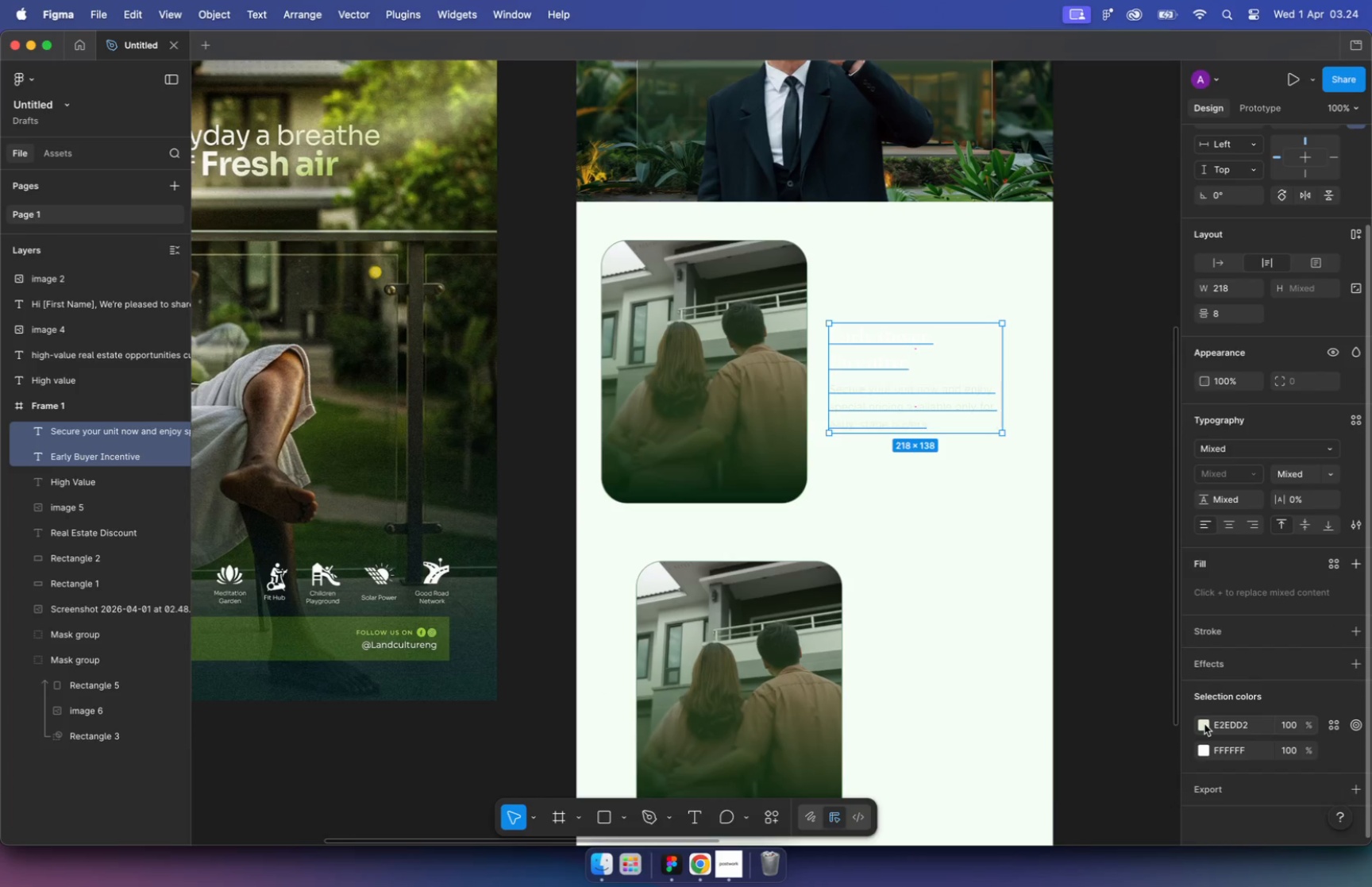 
left_click([1203, 747])
 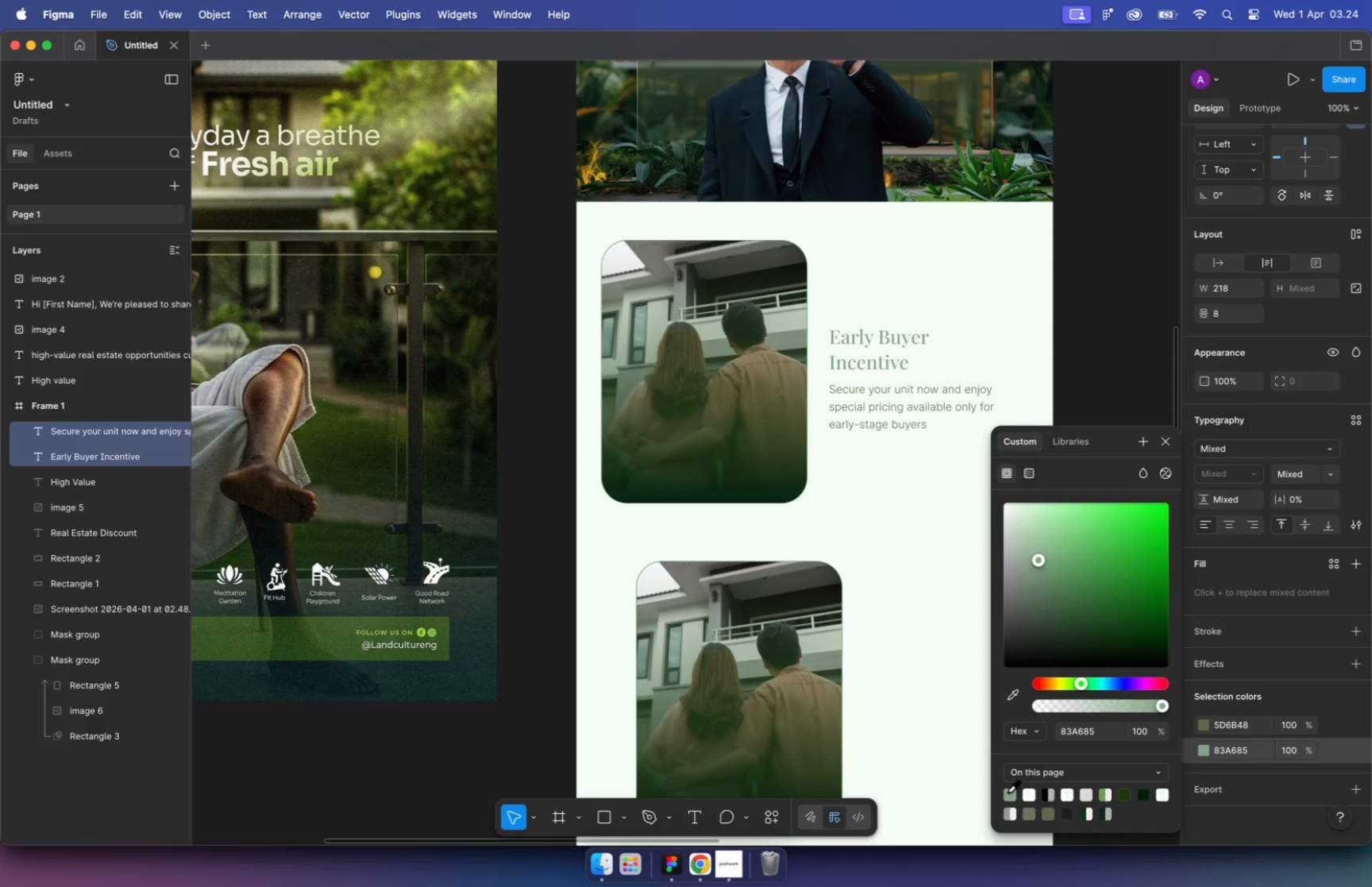 
double_click([1093, 355])
 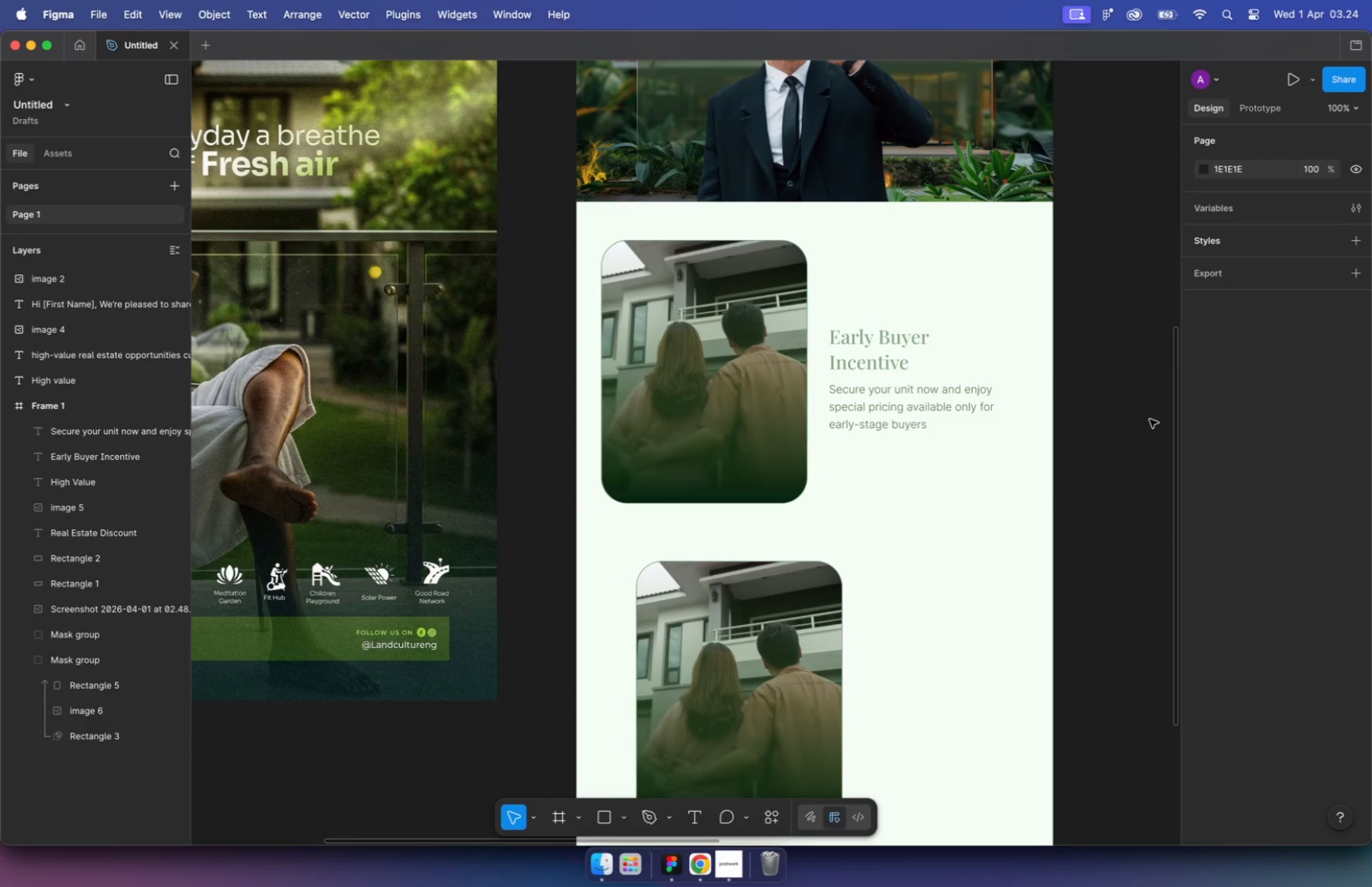 
wait(7.25)
 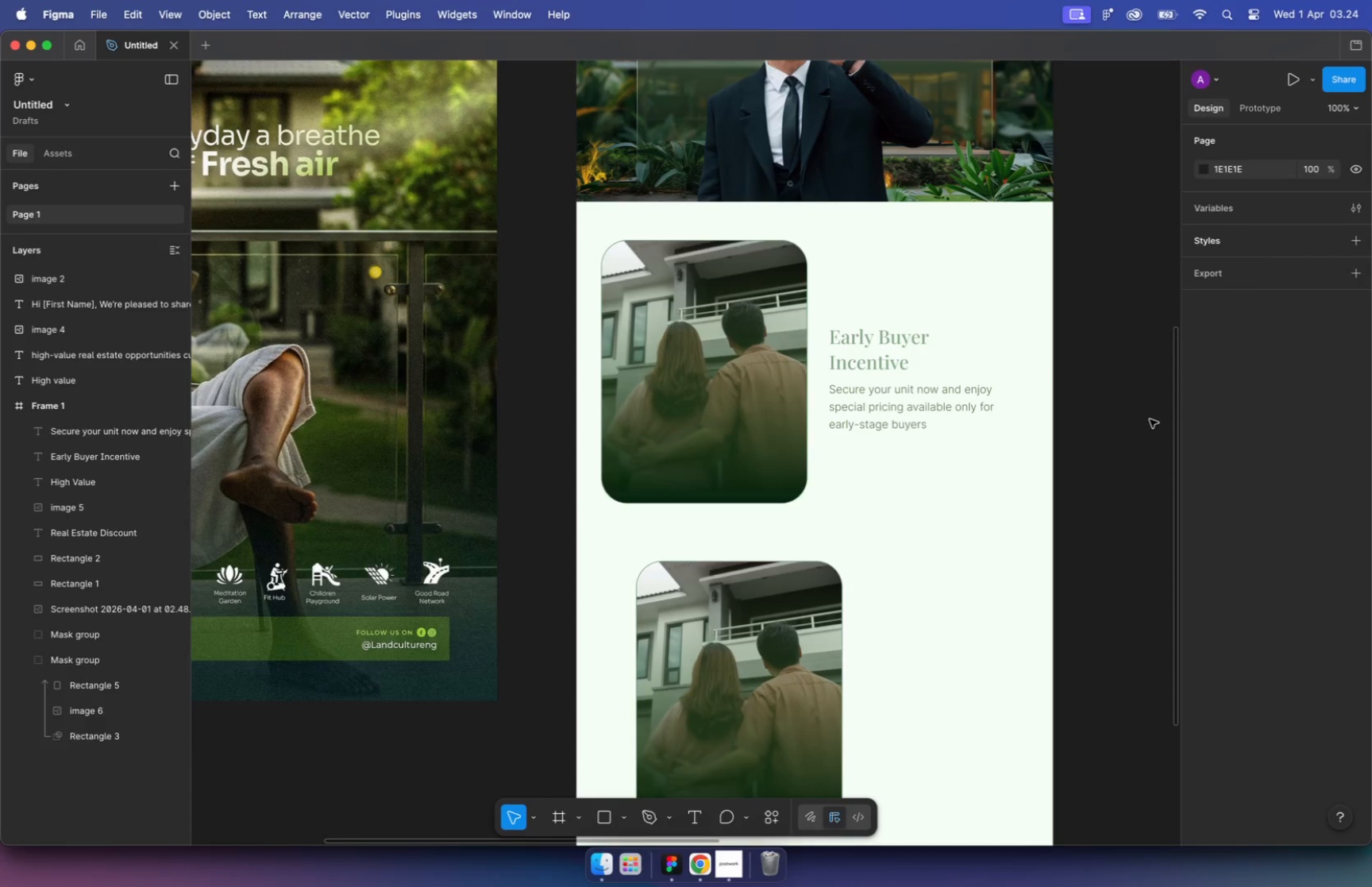 
key(Meta+Z)
 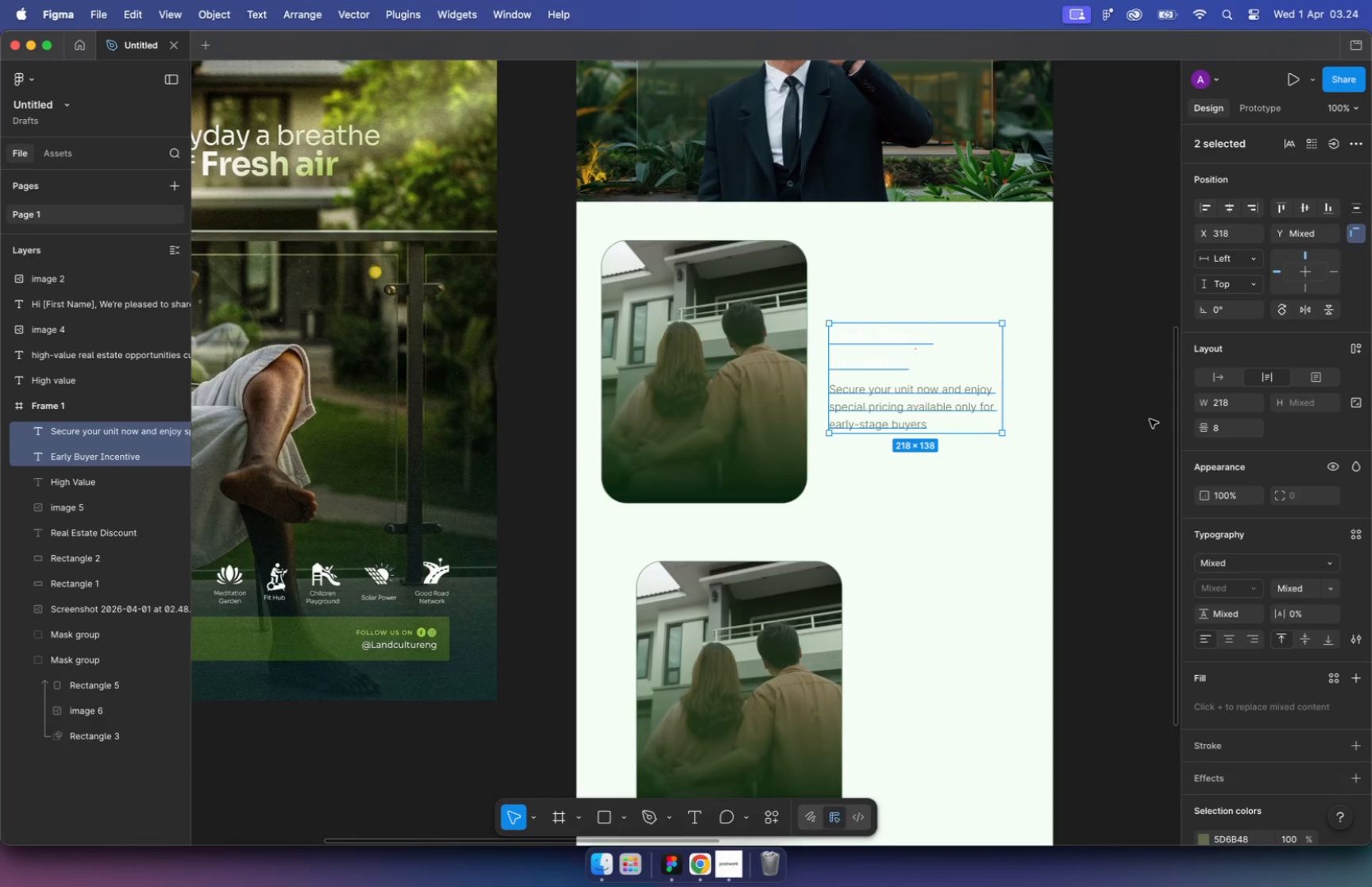 
key(Meta+Z)
 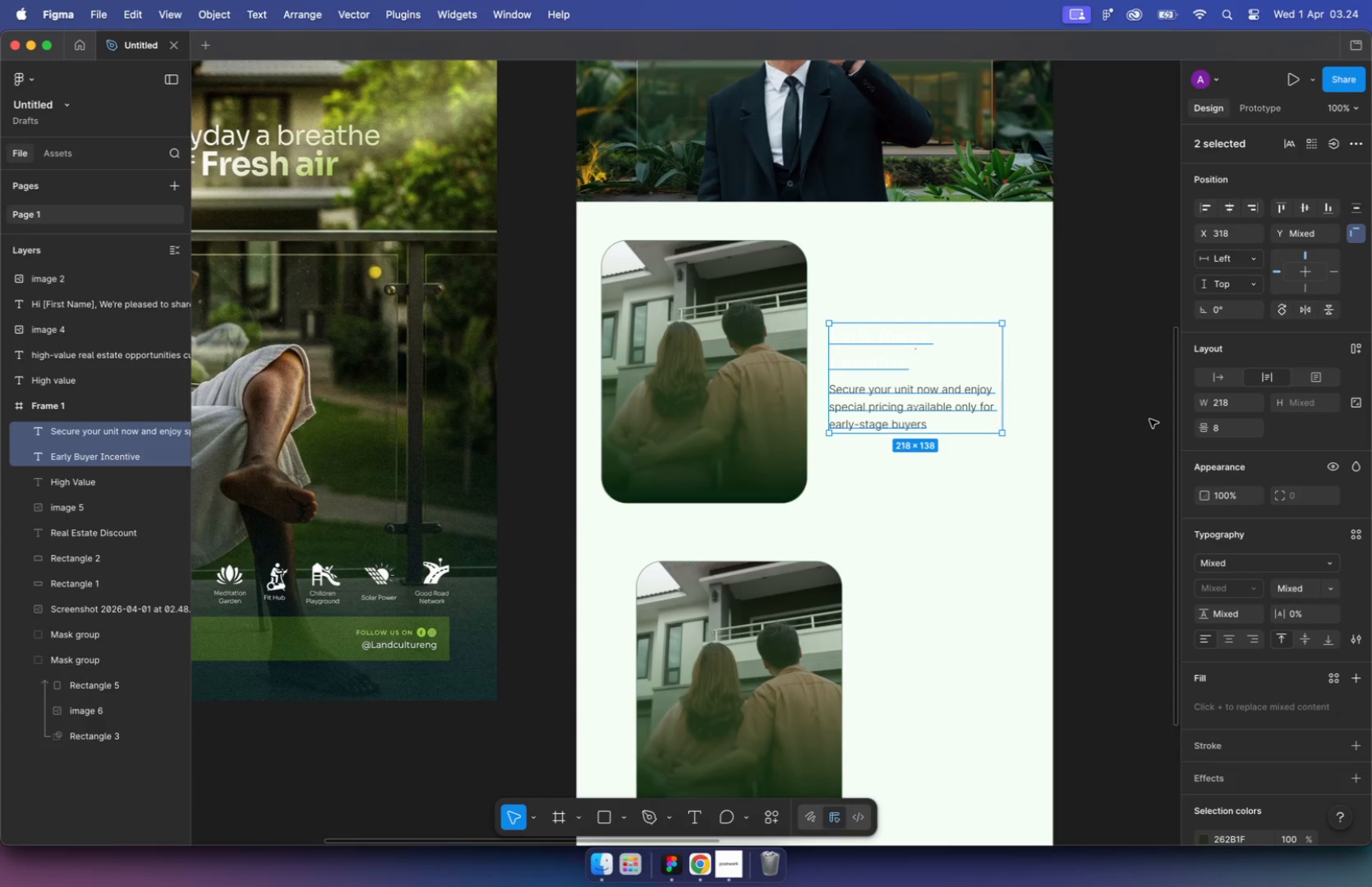 
key(Meta+Z)
 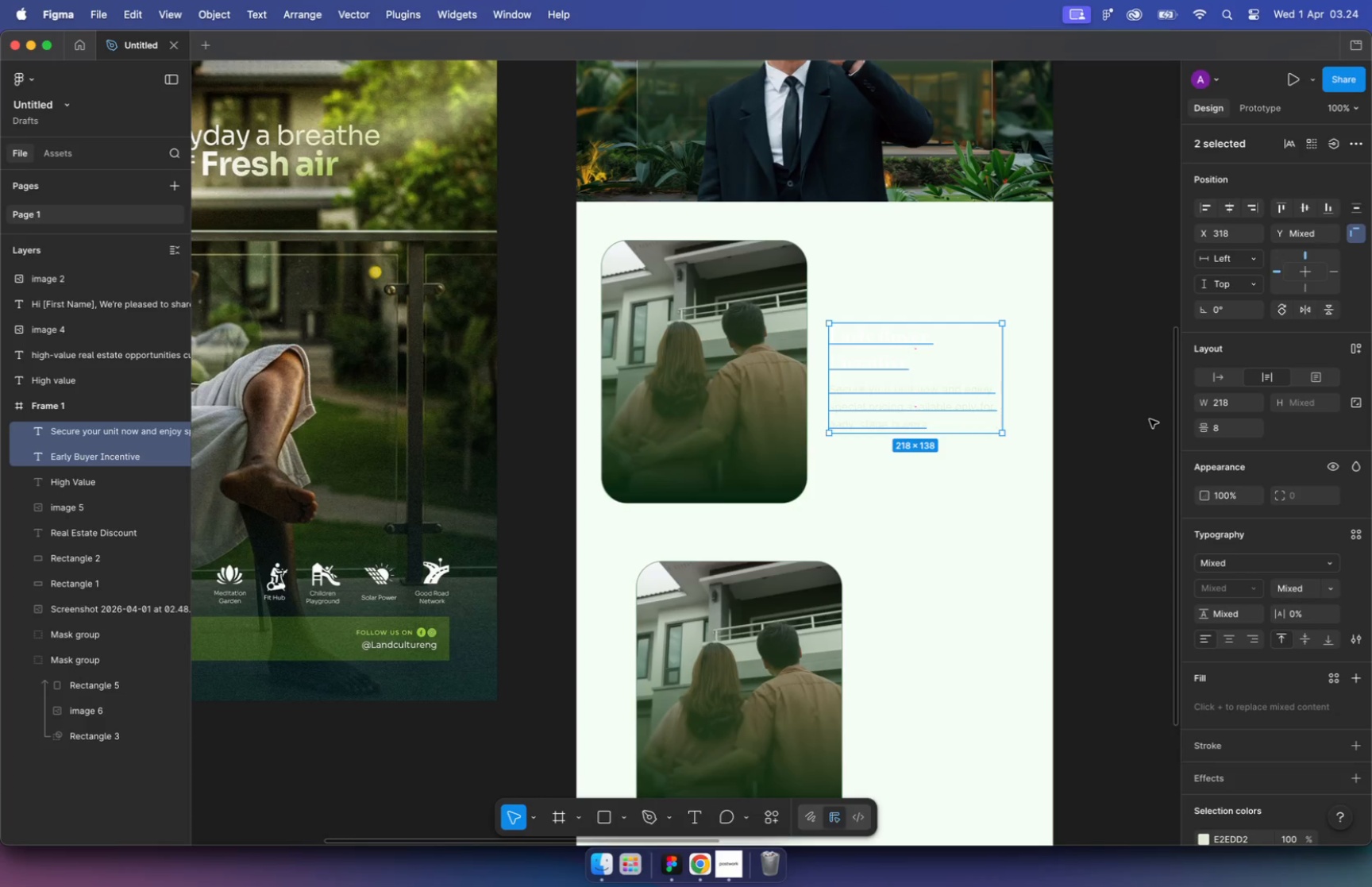 
key(Meta+Z)
 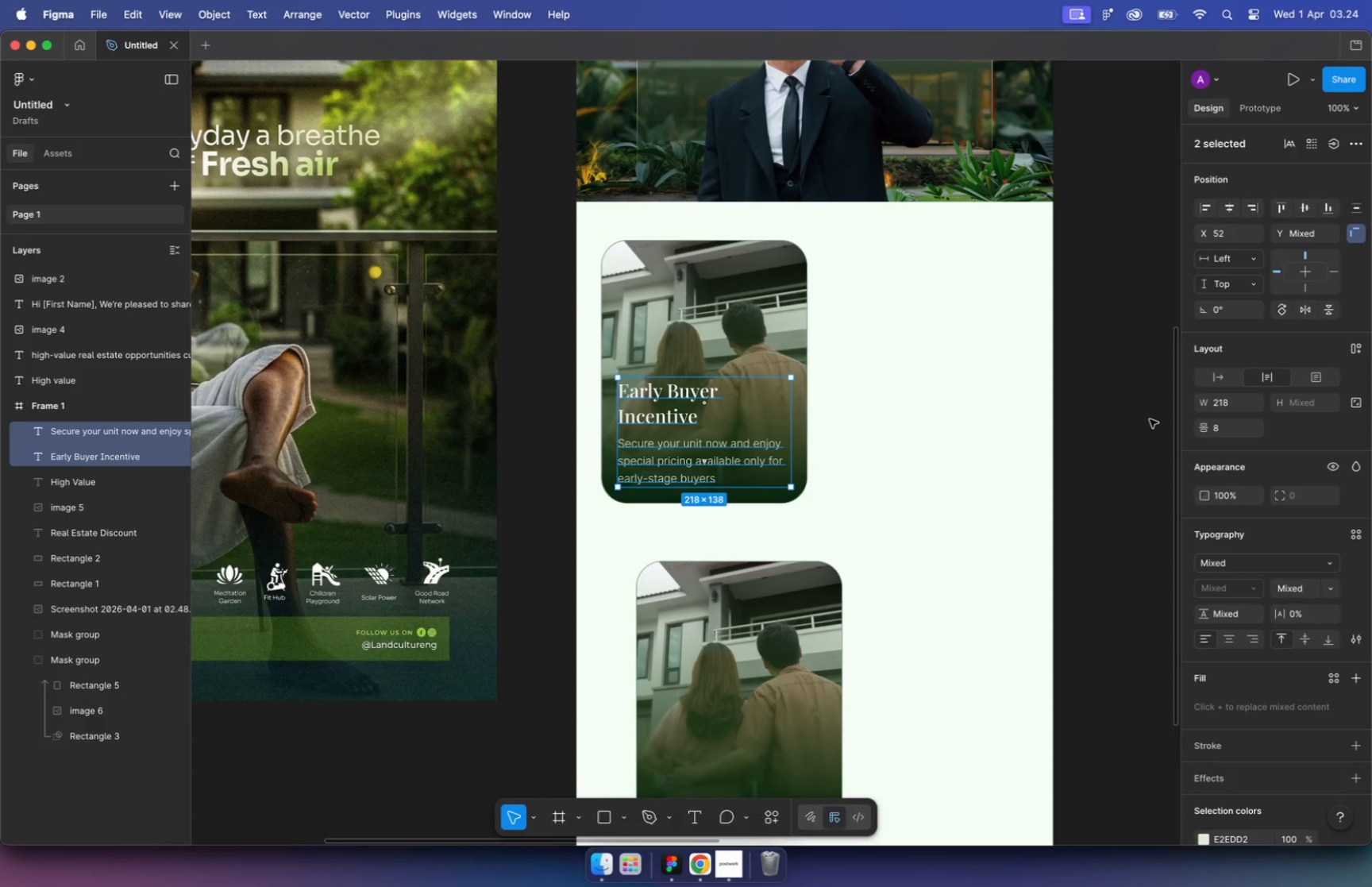 
key(Meta+Z)
 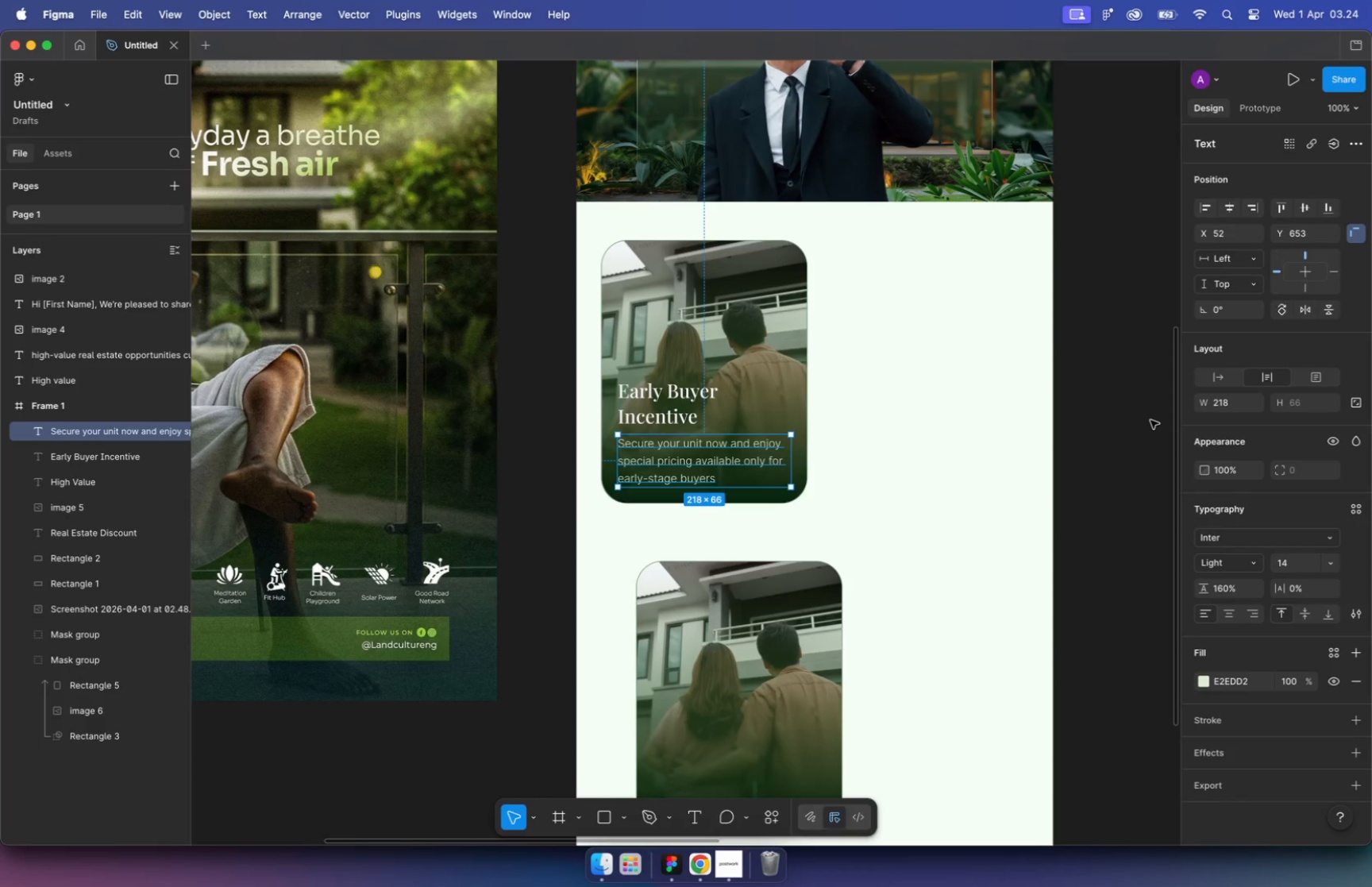 
key(Meta+Z)
 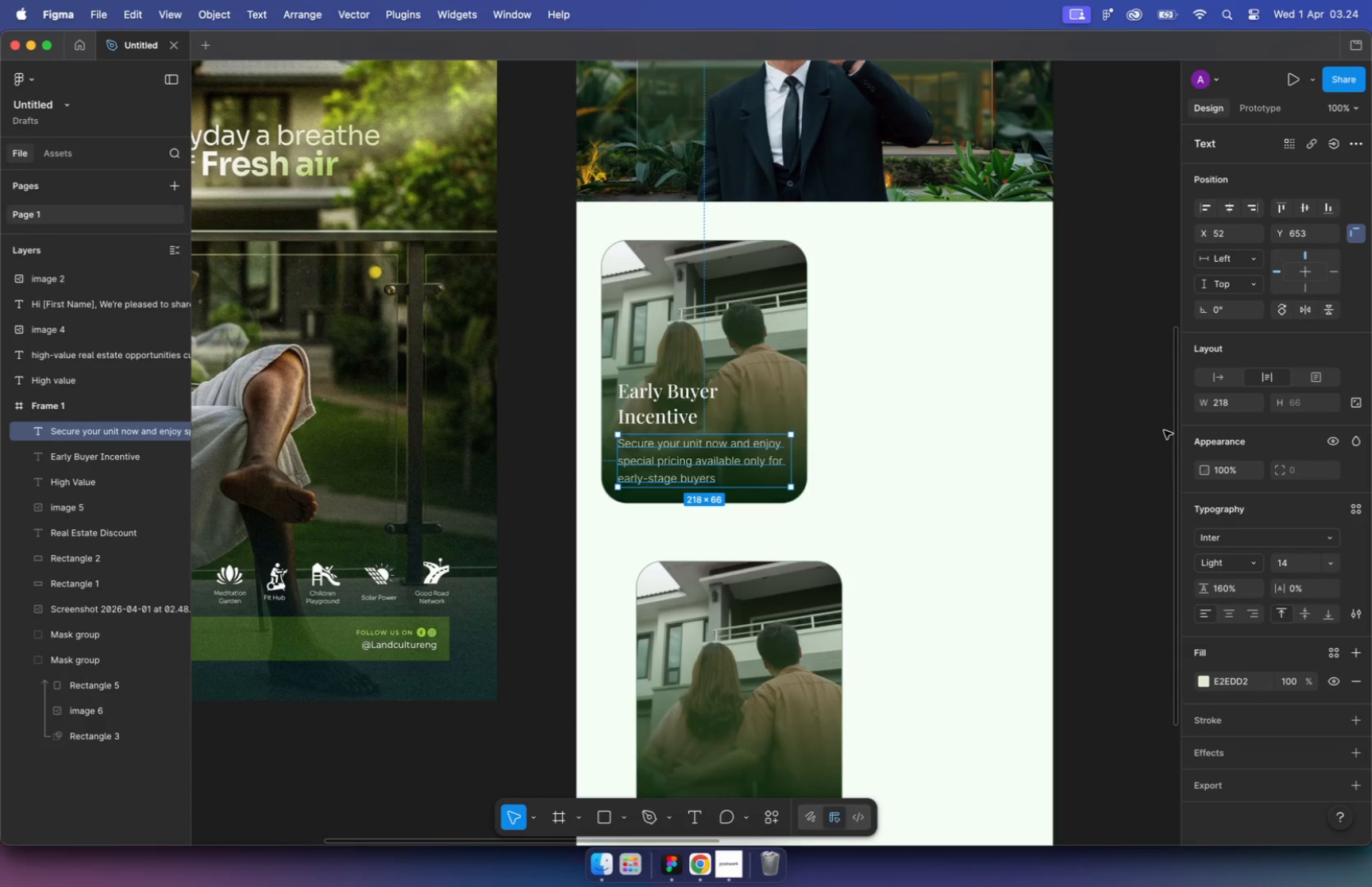 
key(Meta+Z)
 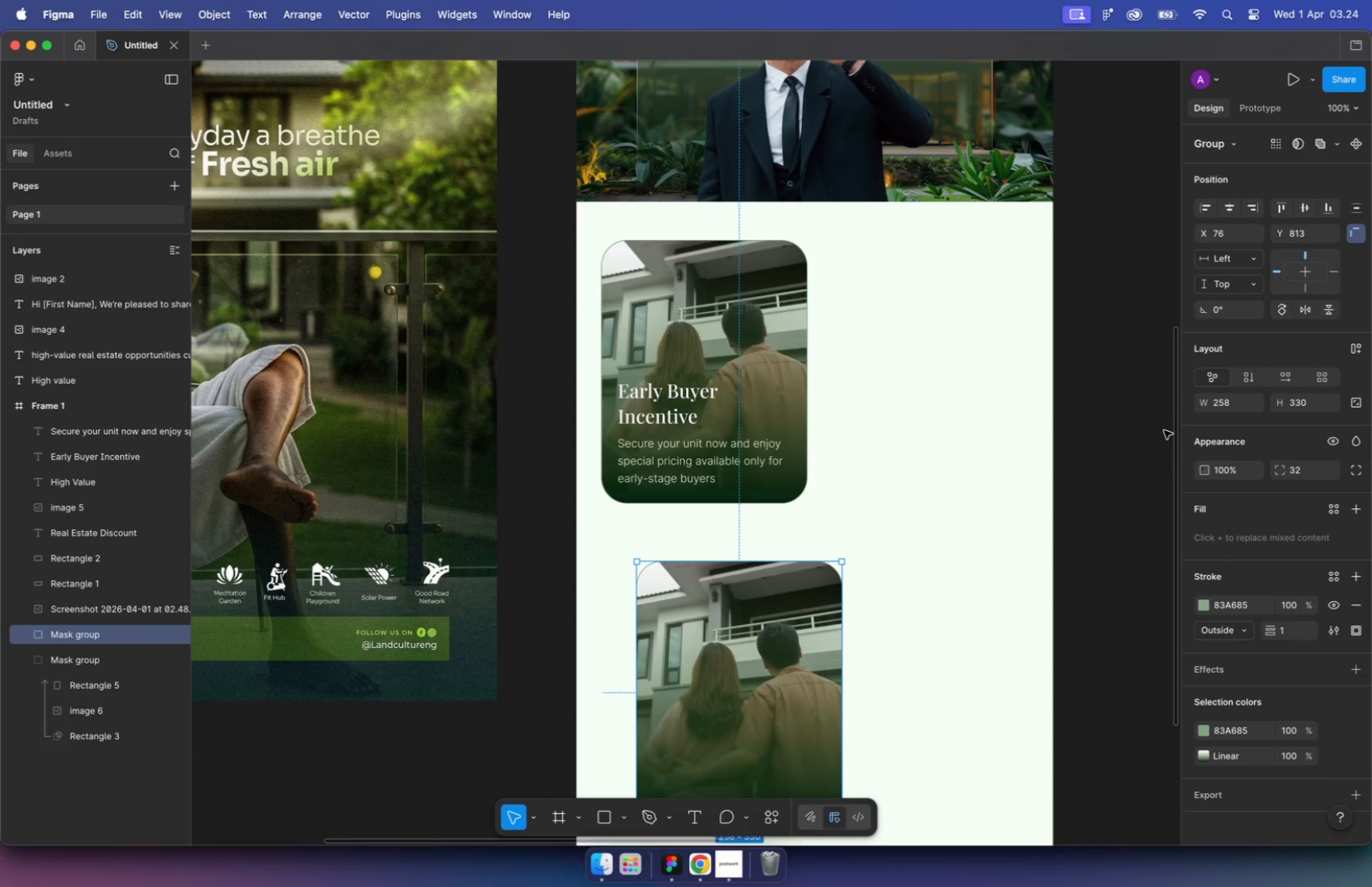 
key(Meta+Z)
 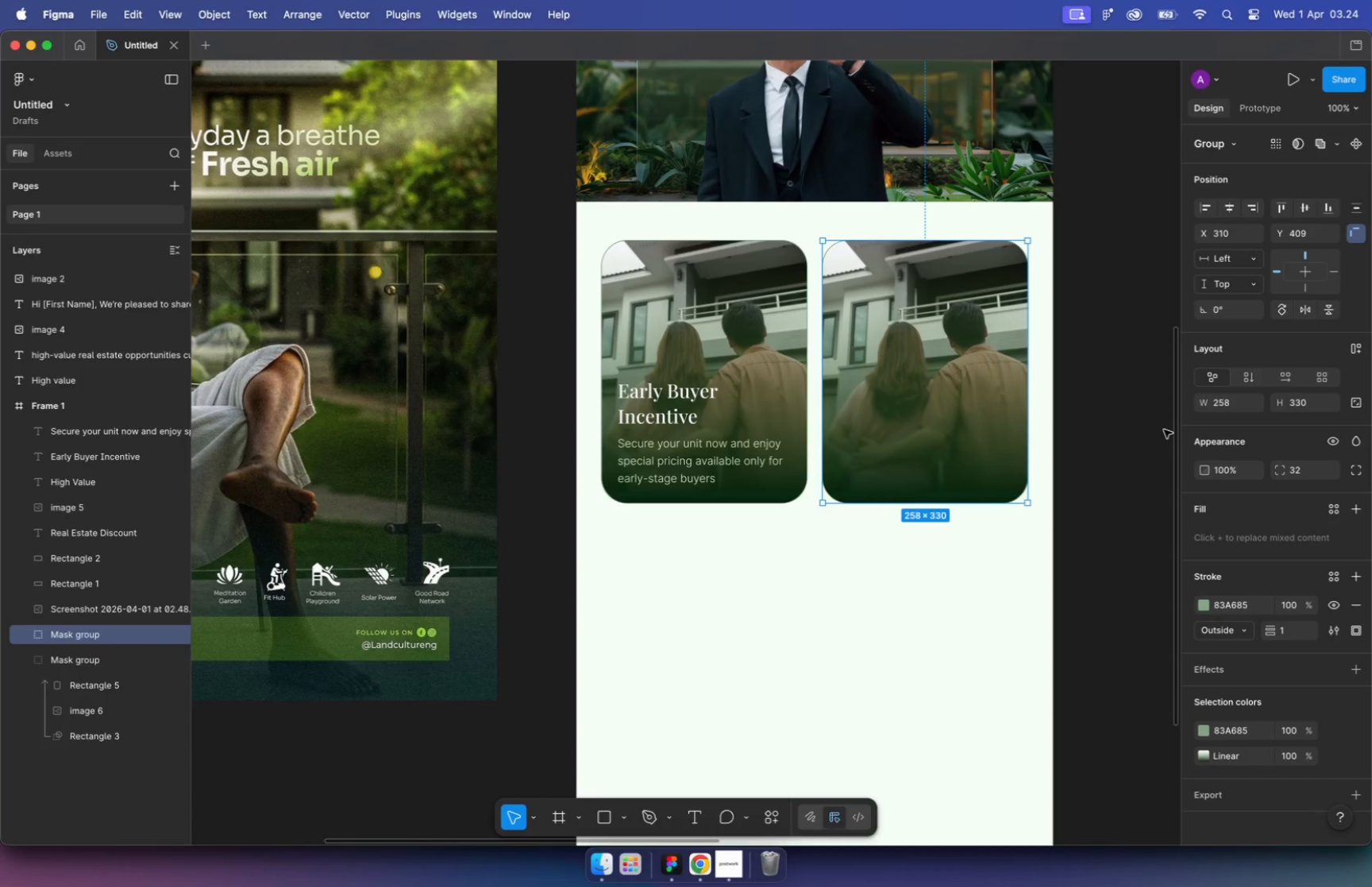 
wait(8.89)
 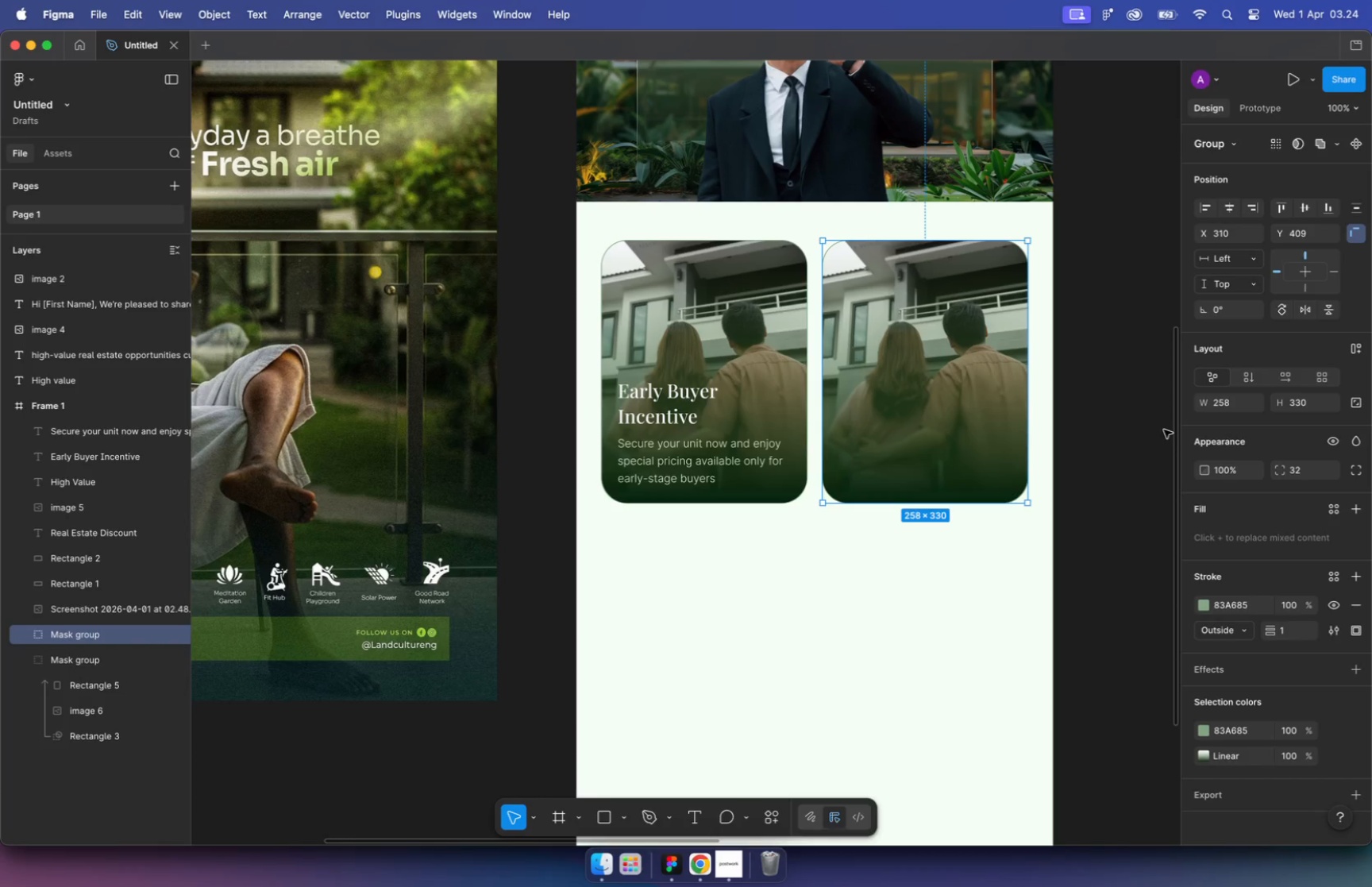 
left_click([1100, 337])
 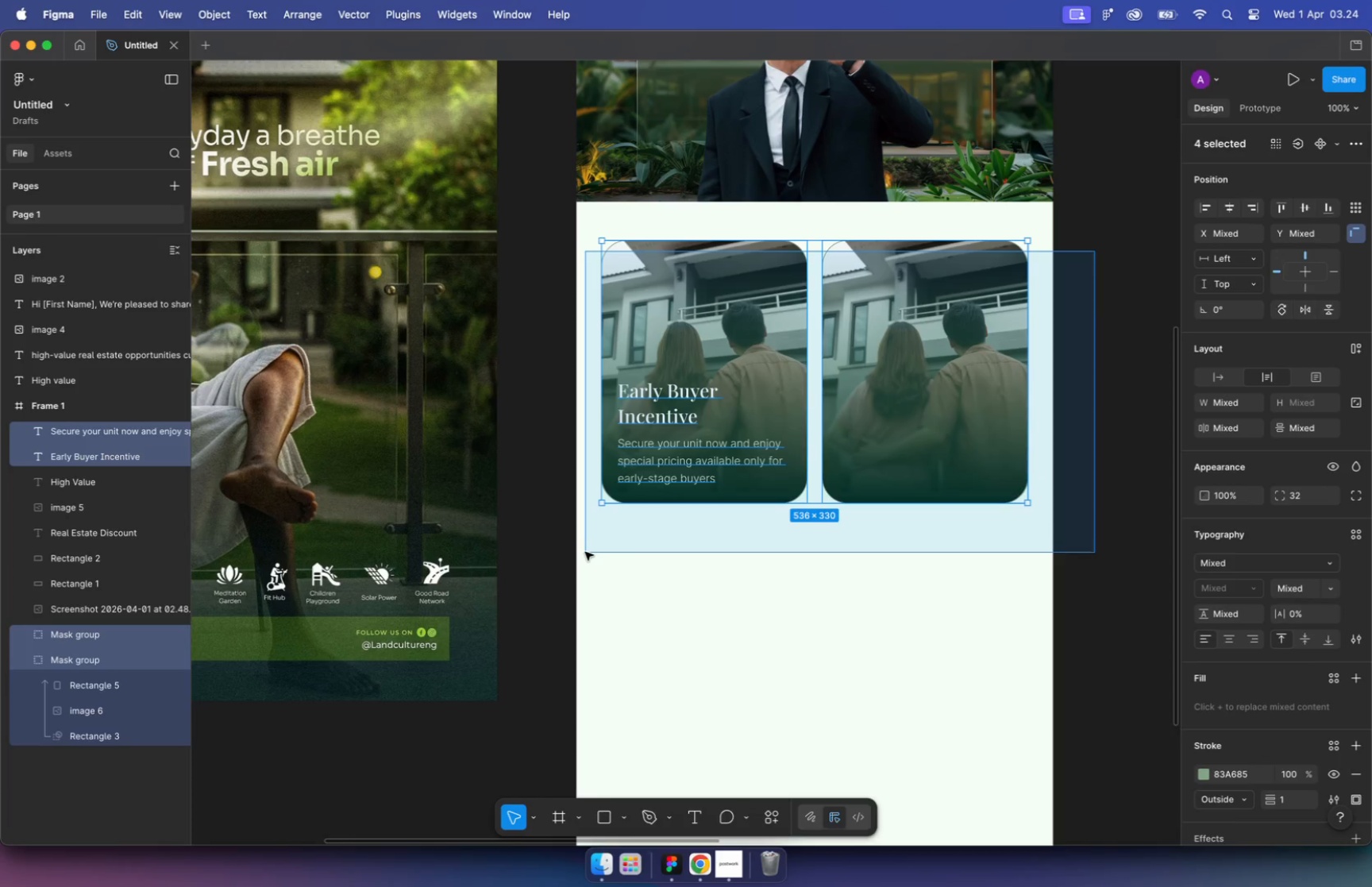 
left_click_drag(start_coordinate=[1094, 250], to_coordinate=[585, 552])
 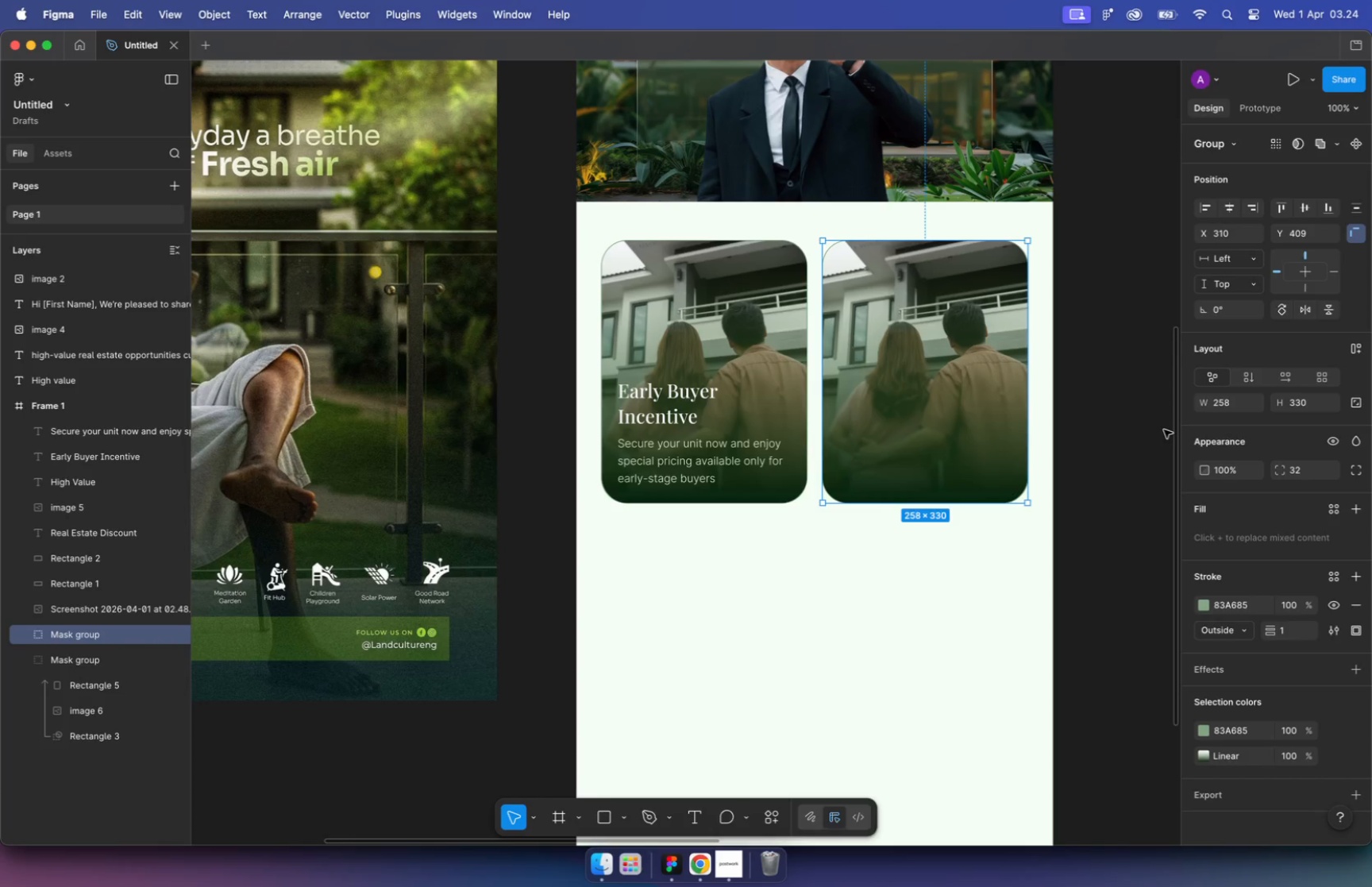 
double_click([917, 416])
 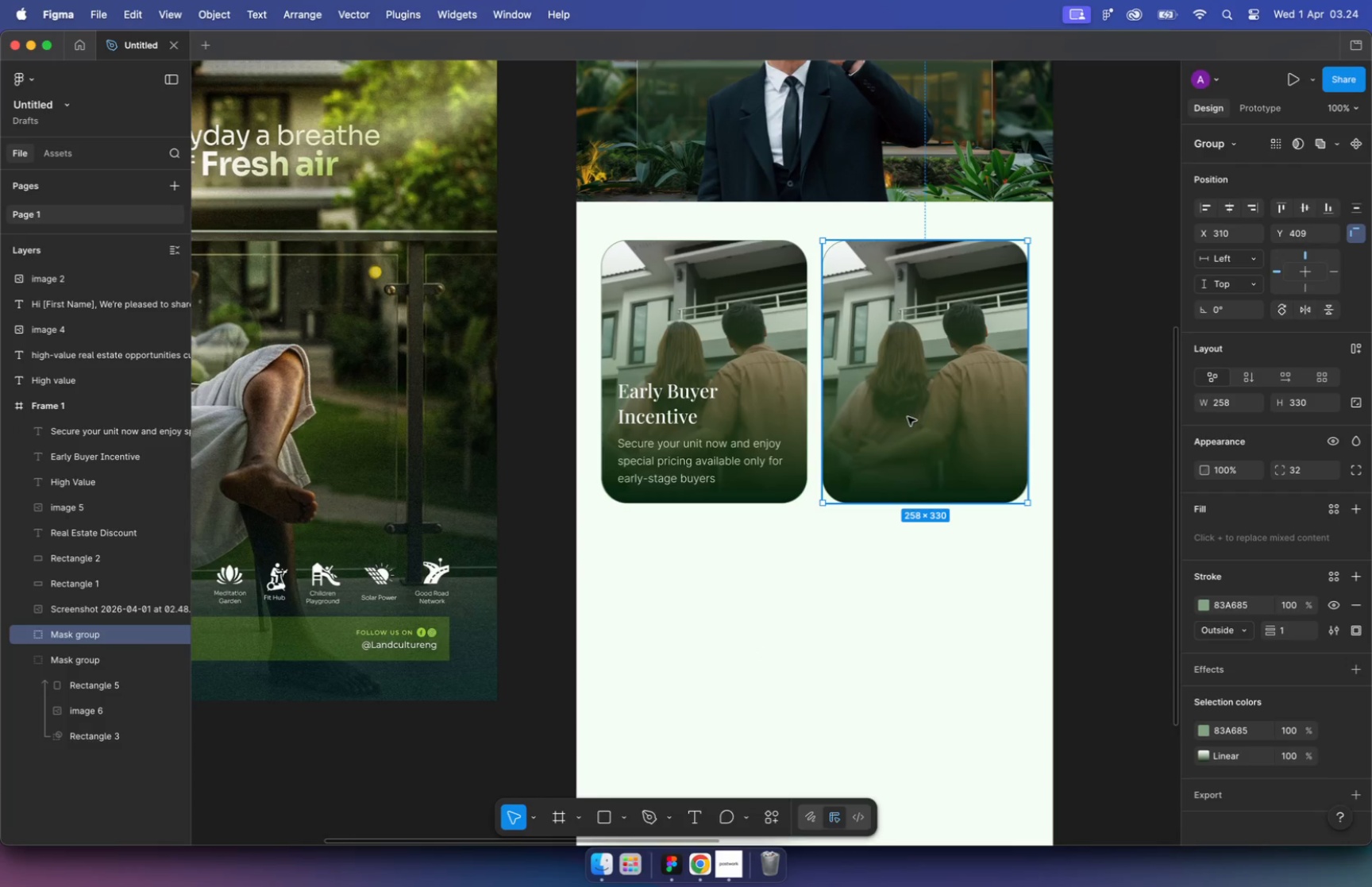 
left_click([685, 560])
 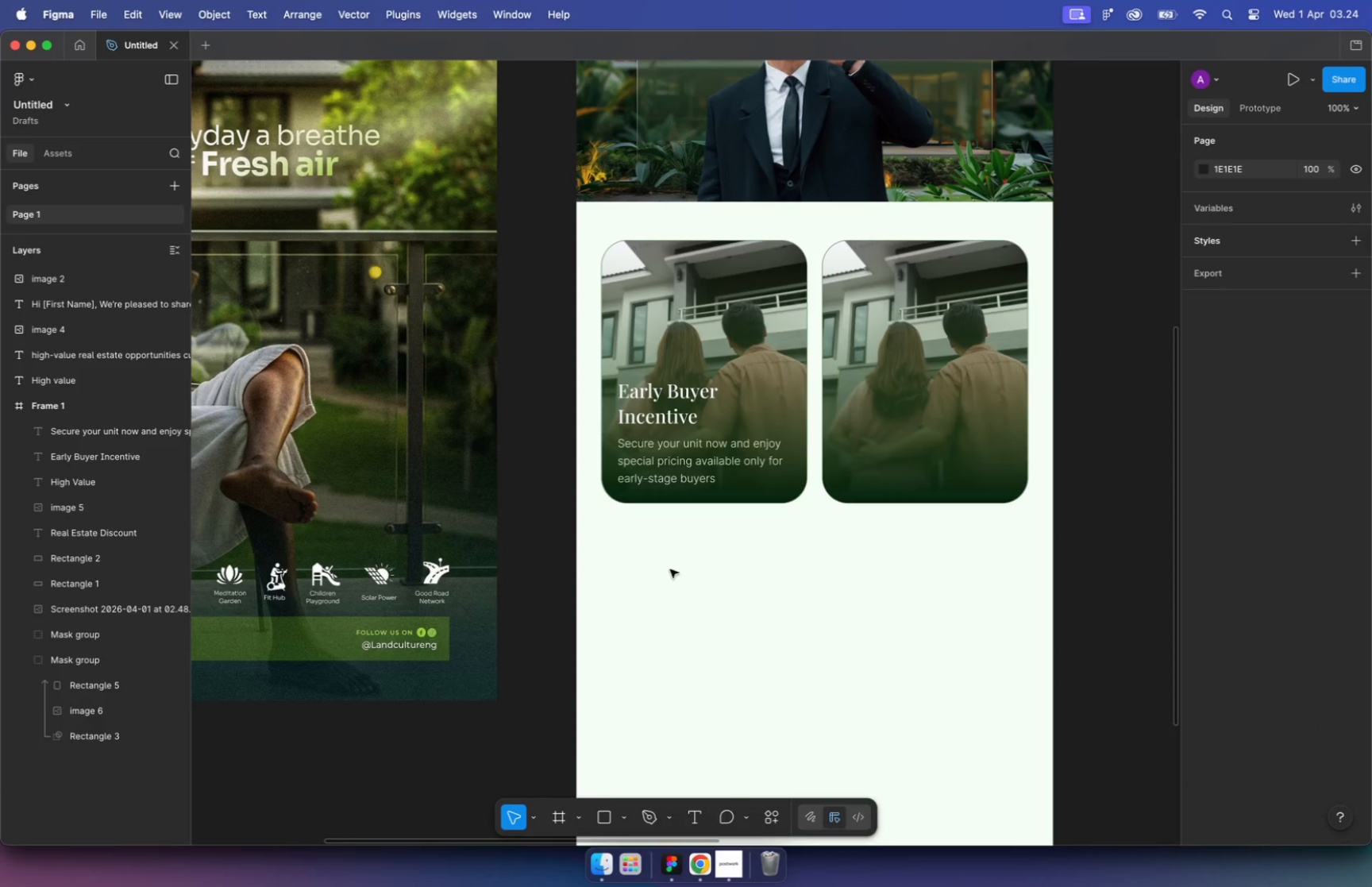 
left_click_drag(start_coordinate=[599, 588], to_coordinate=[1086, 305])
 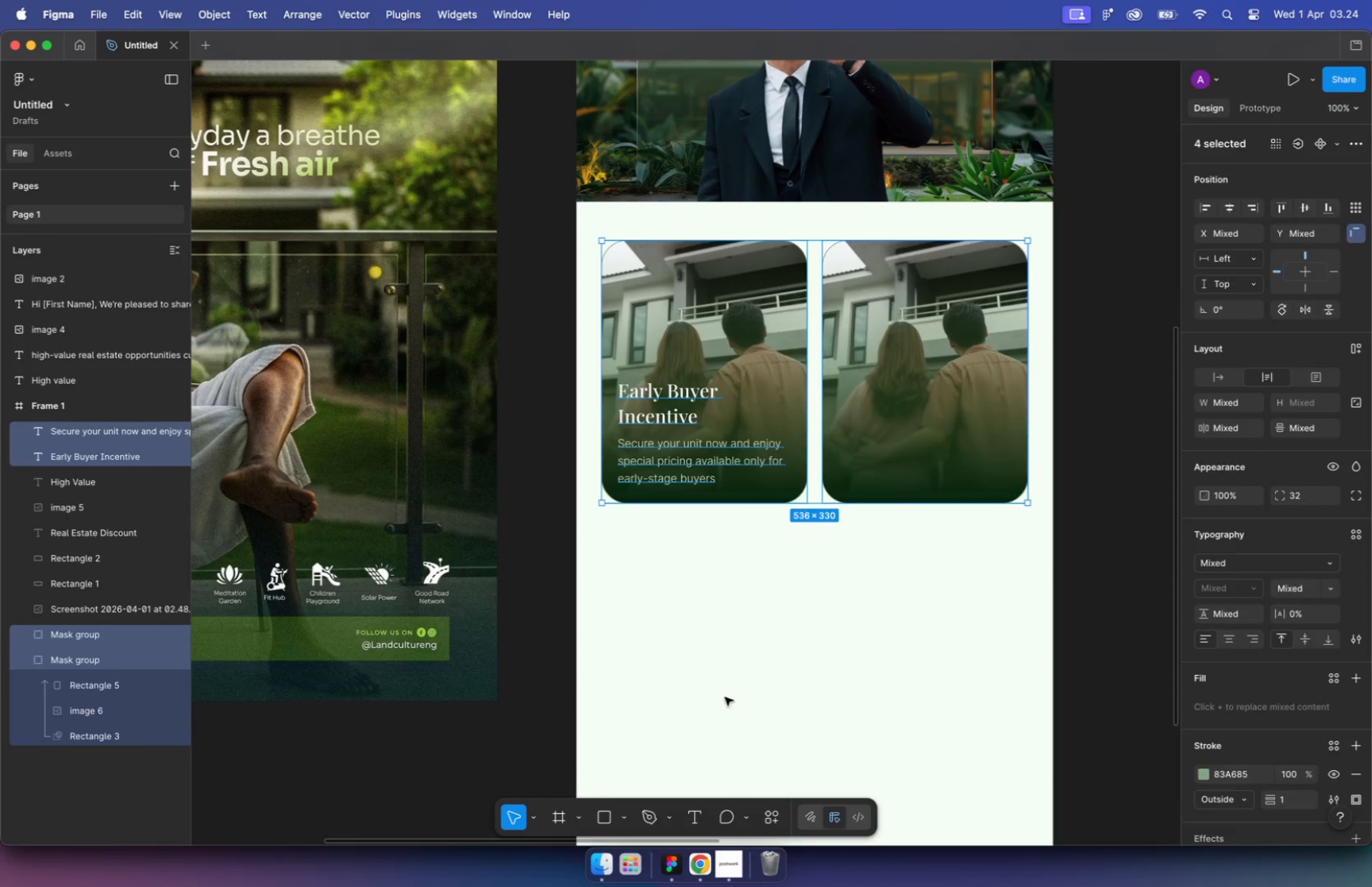 
hold_key(key=CommandLeft, duration=0.73)
scroll: coordinate [855, 392], scroll_direction: down, amount: 9.0
 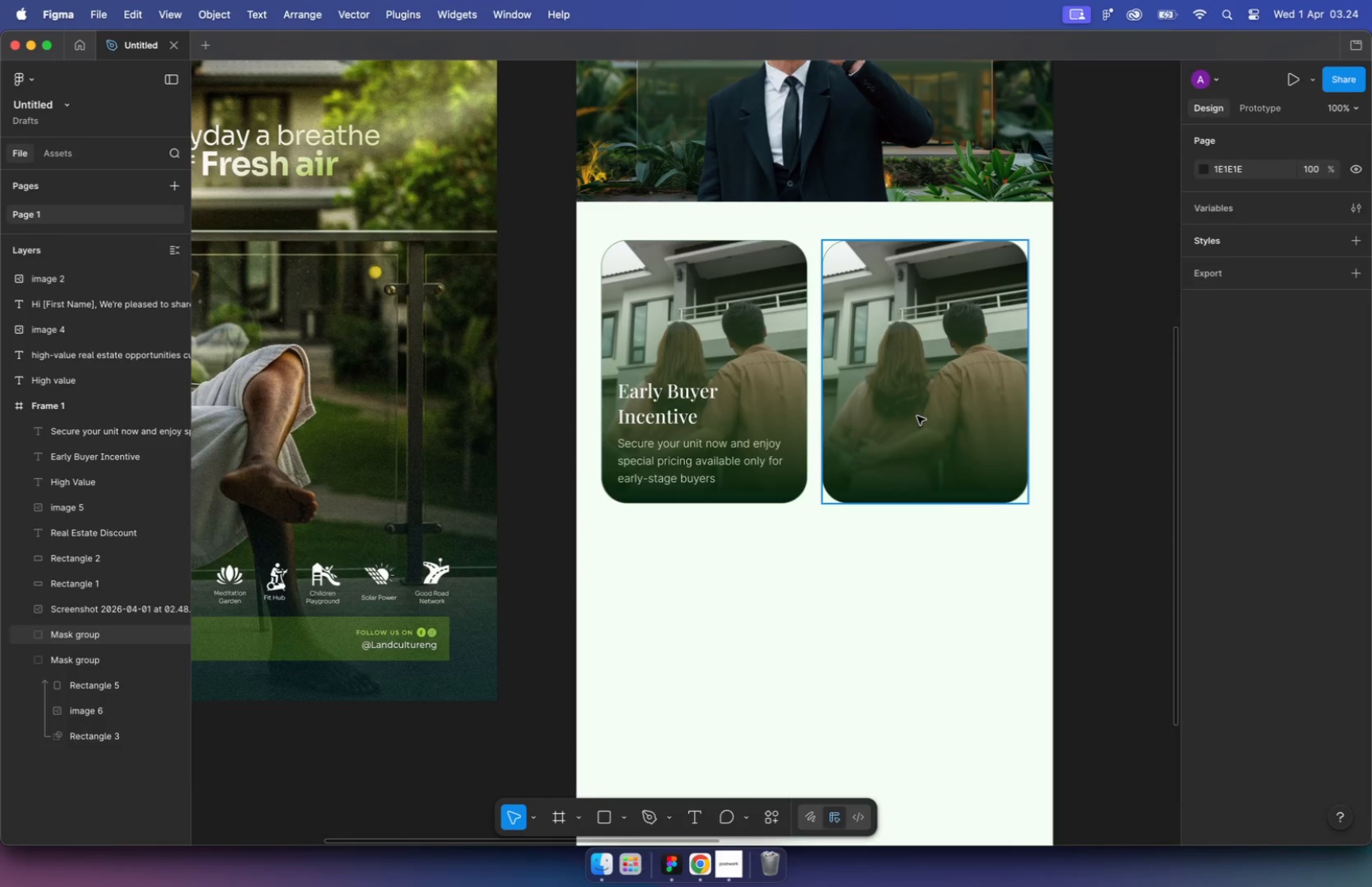 
left_click_drag(start_coordinate=[880, 386], to_coordinate=[310, 328])
 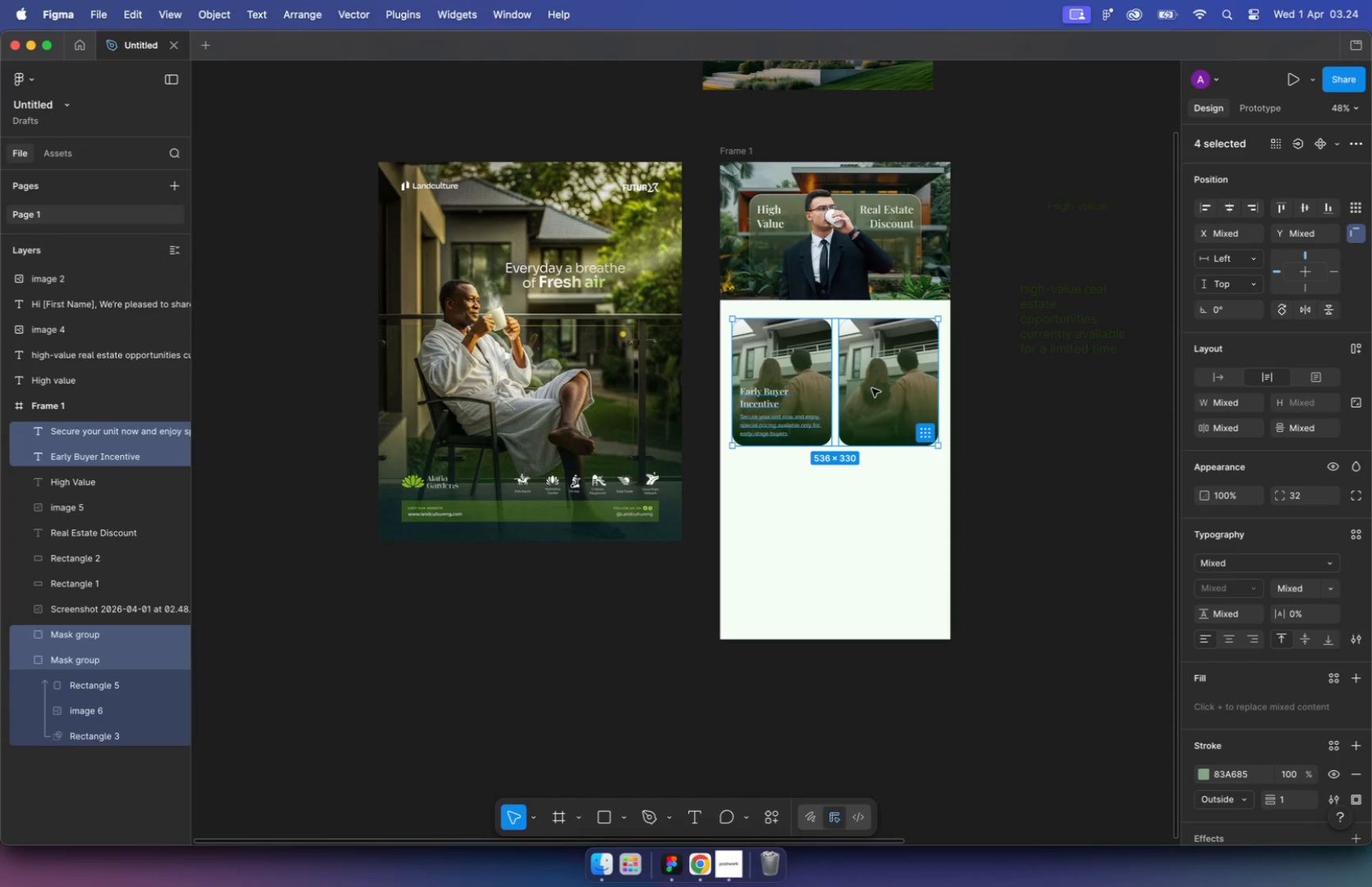 
left_click([330, 442])
 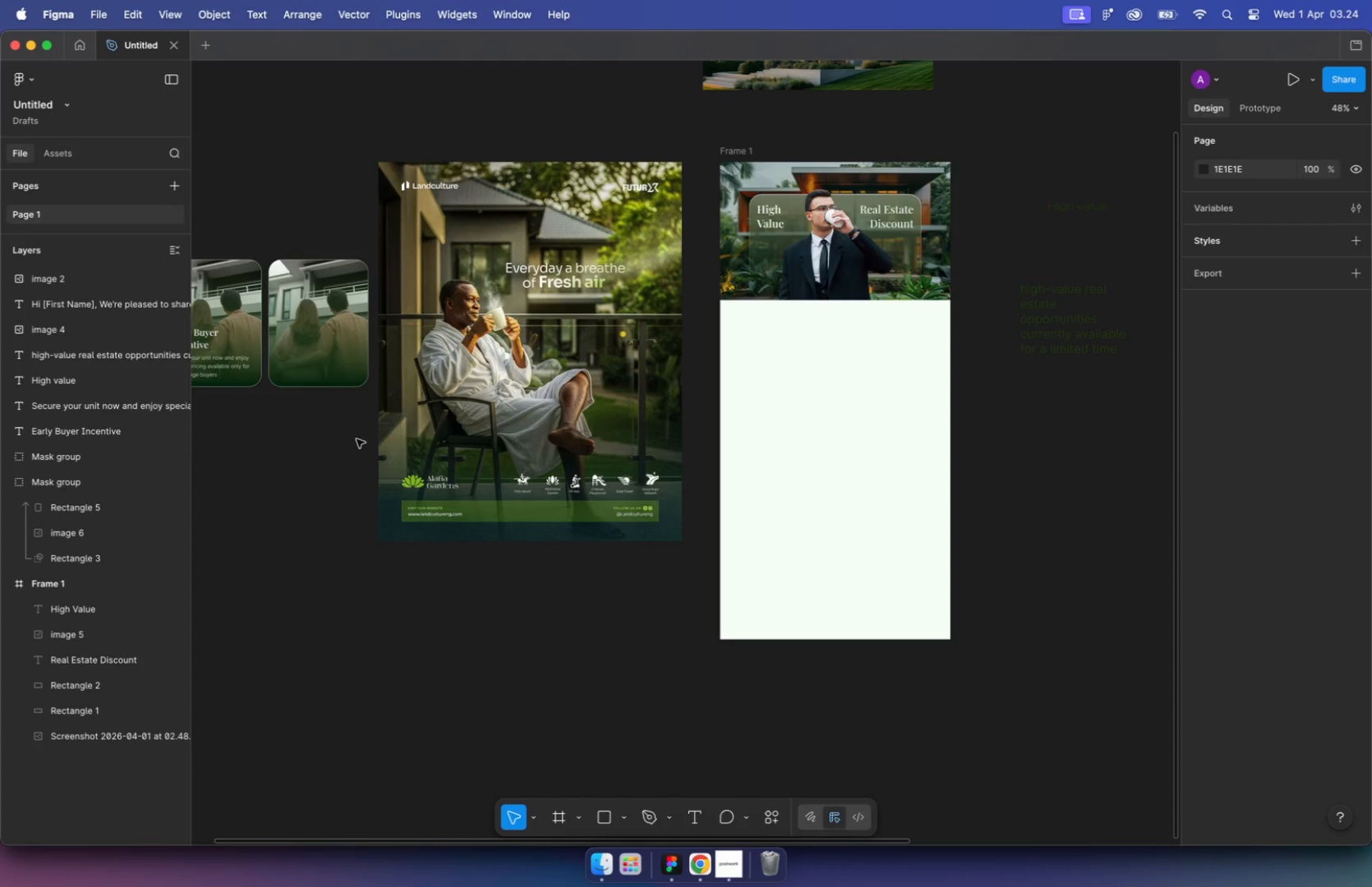 
hold_key(key=CommandLeft, duration=5.47)
scroll: coordinate [792, 368], scroll_direction: up, amount: 12.0
 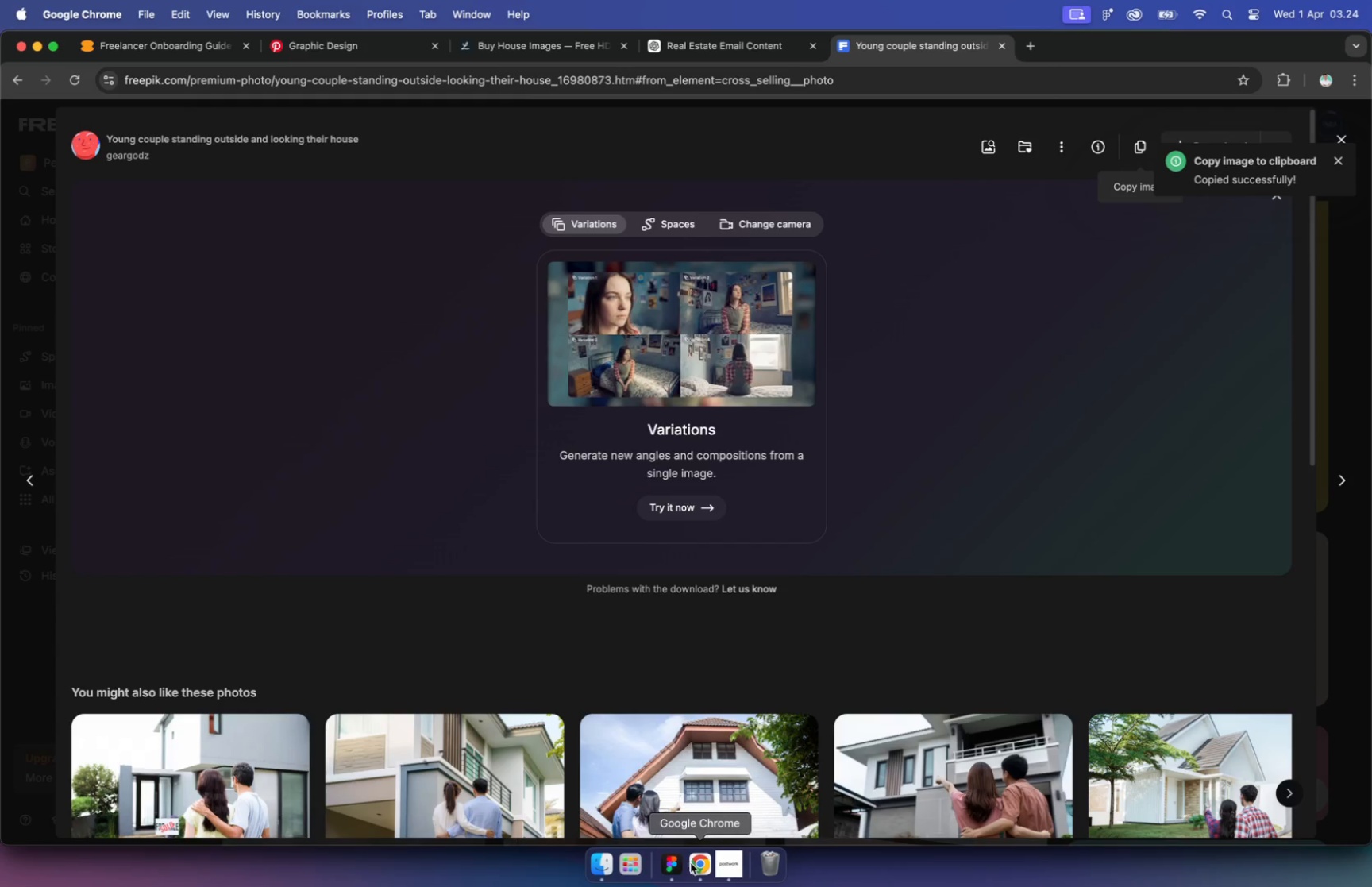 
wait(7.93)
 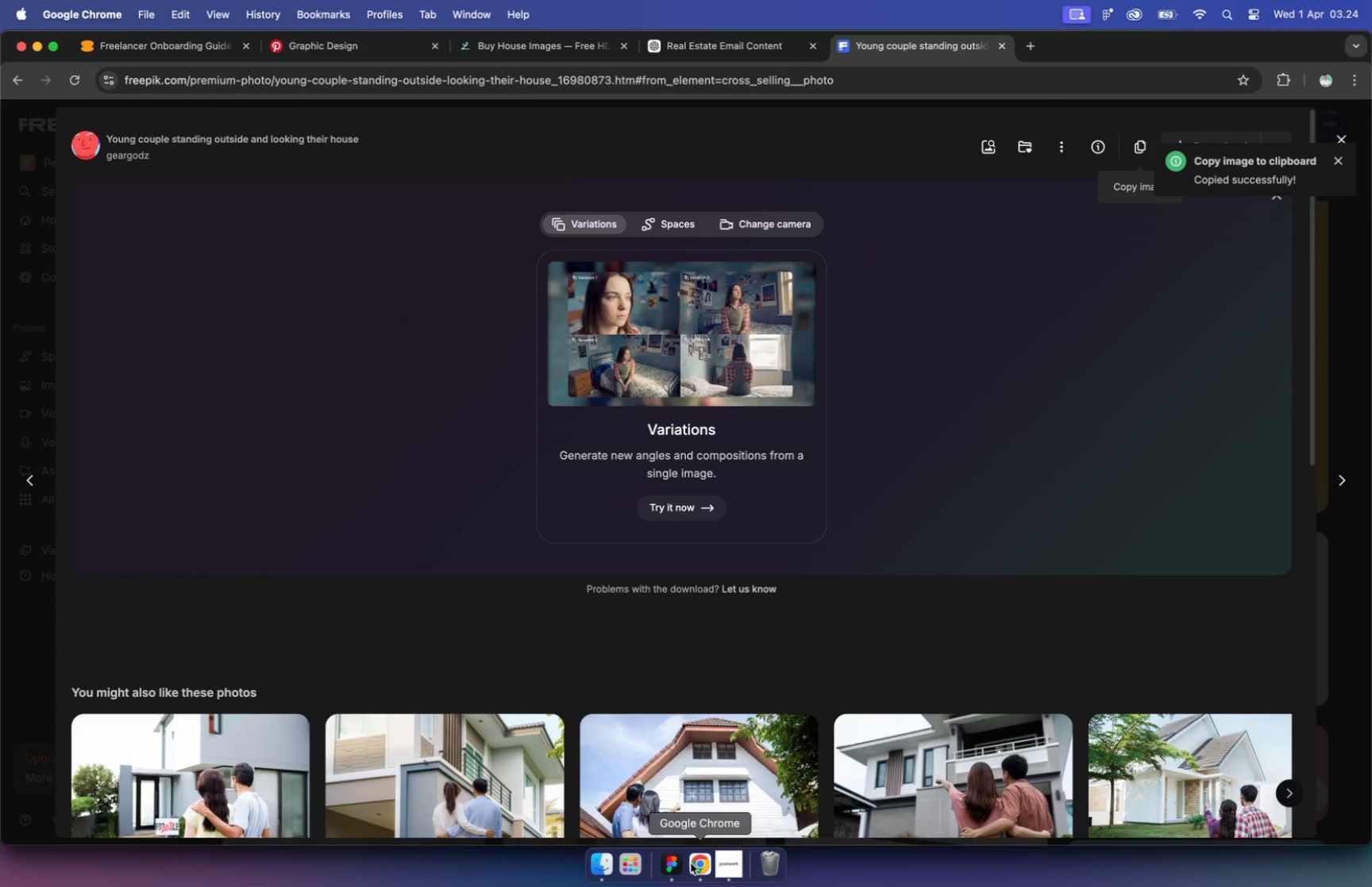 
left_click([729, 51])
 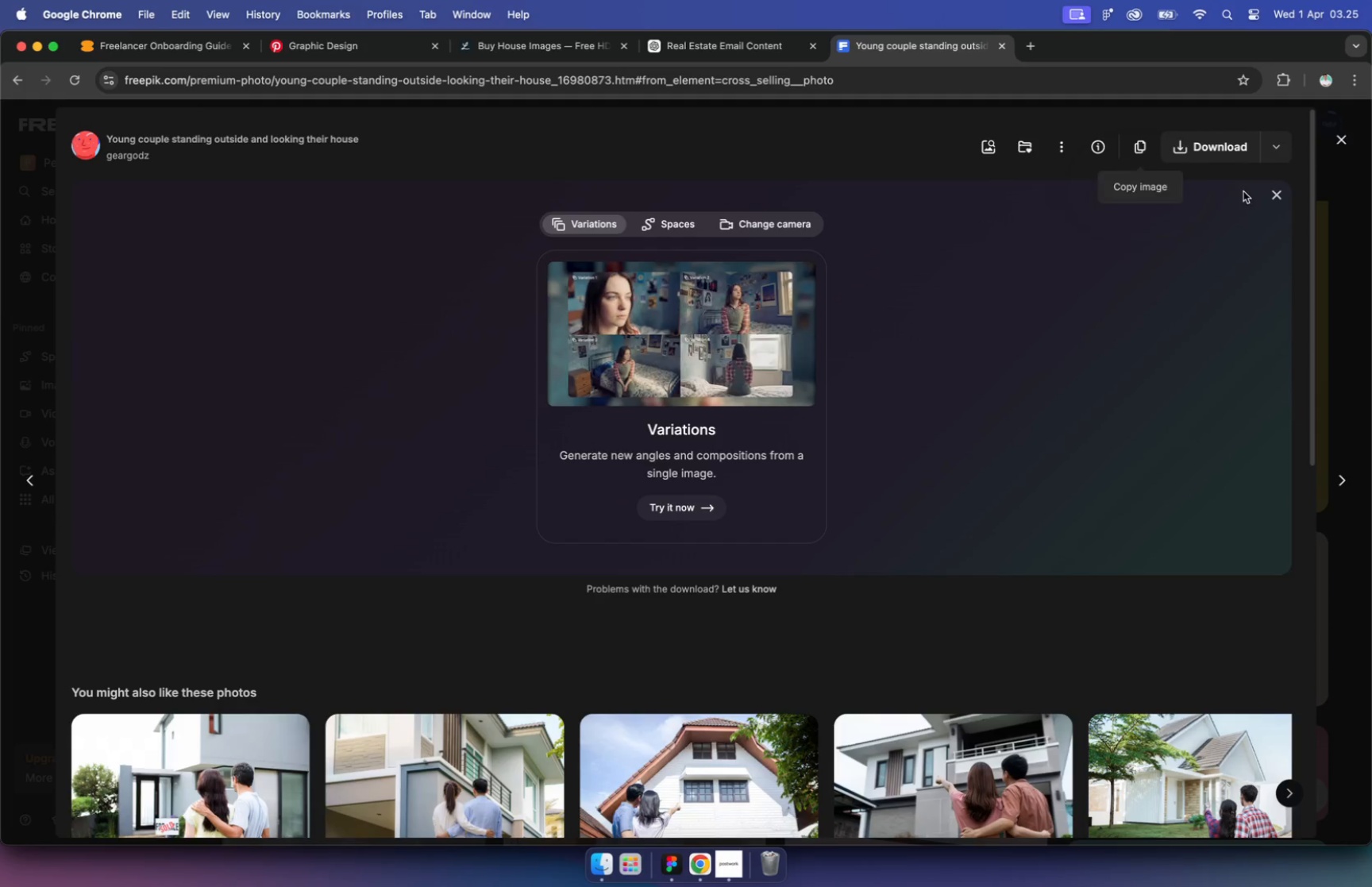 
left_click([1336, 140])
 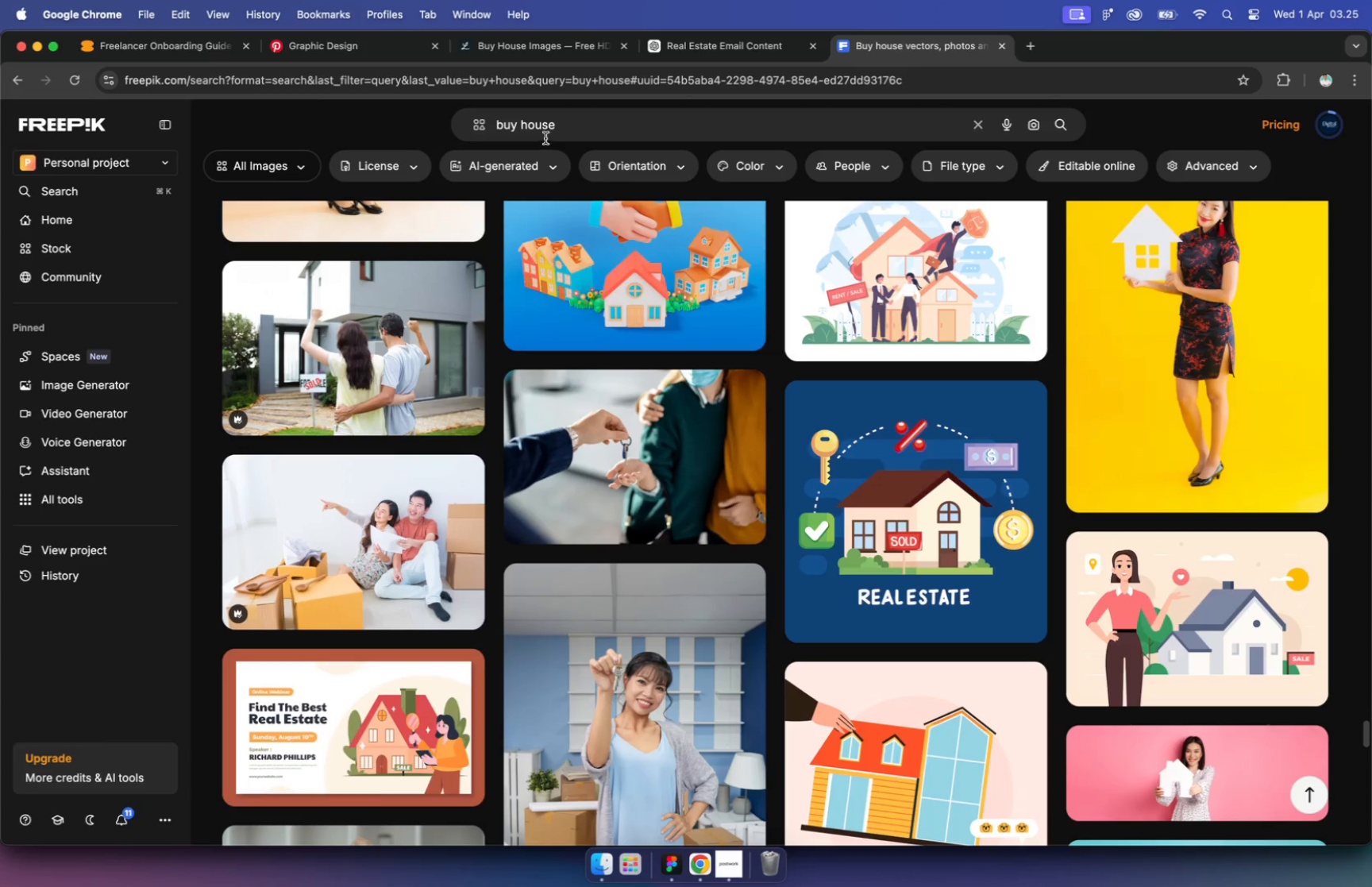 
left_click([579, 121])
 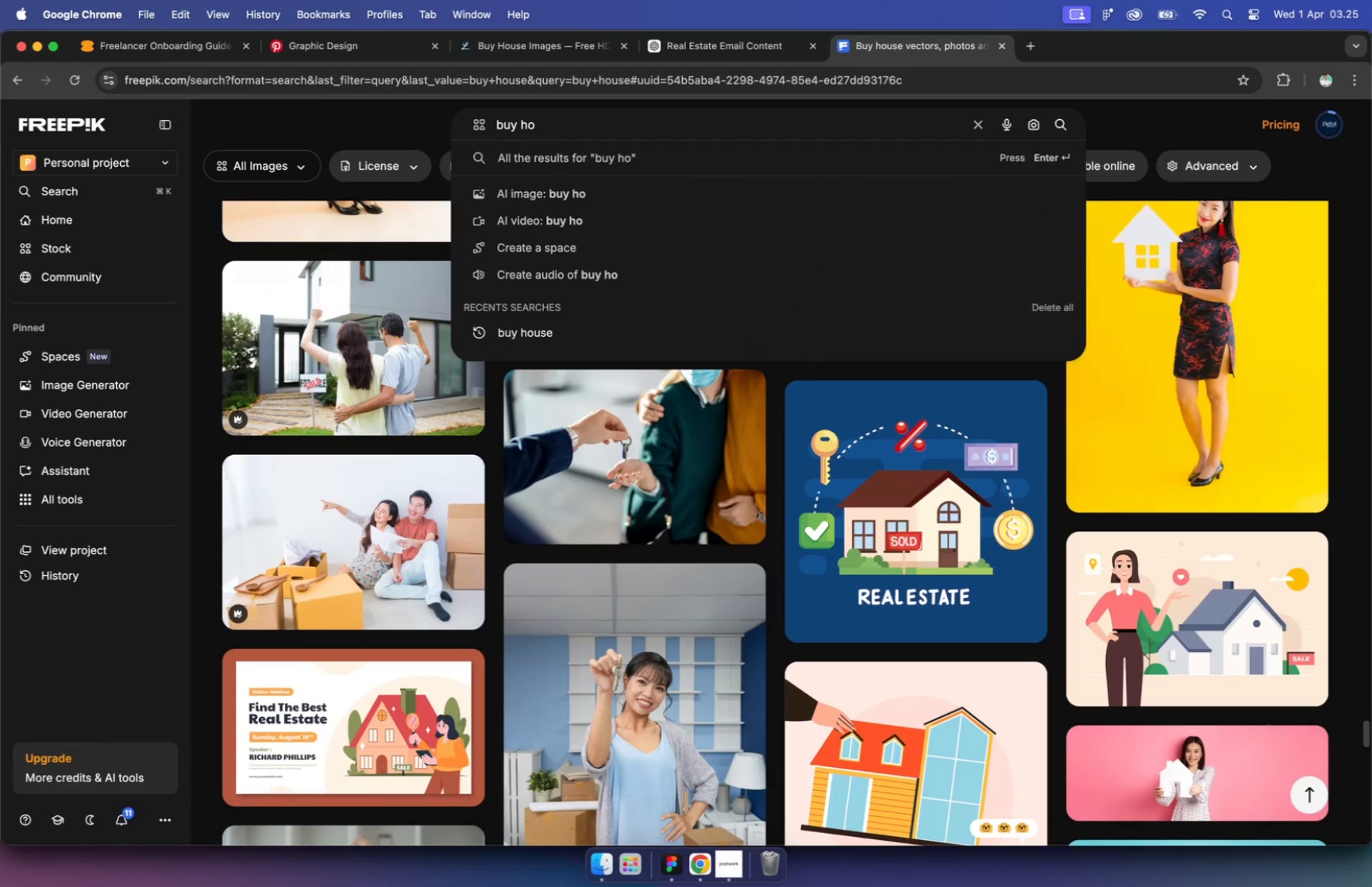 
key(Backspace)
key(Backspace)
key(Backspace)
type(me)
 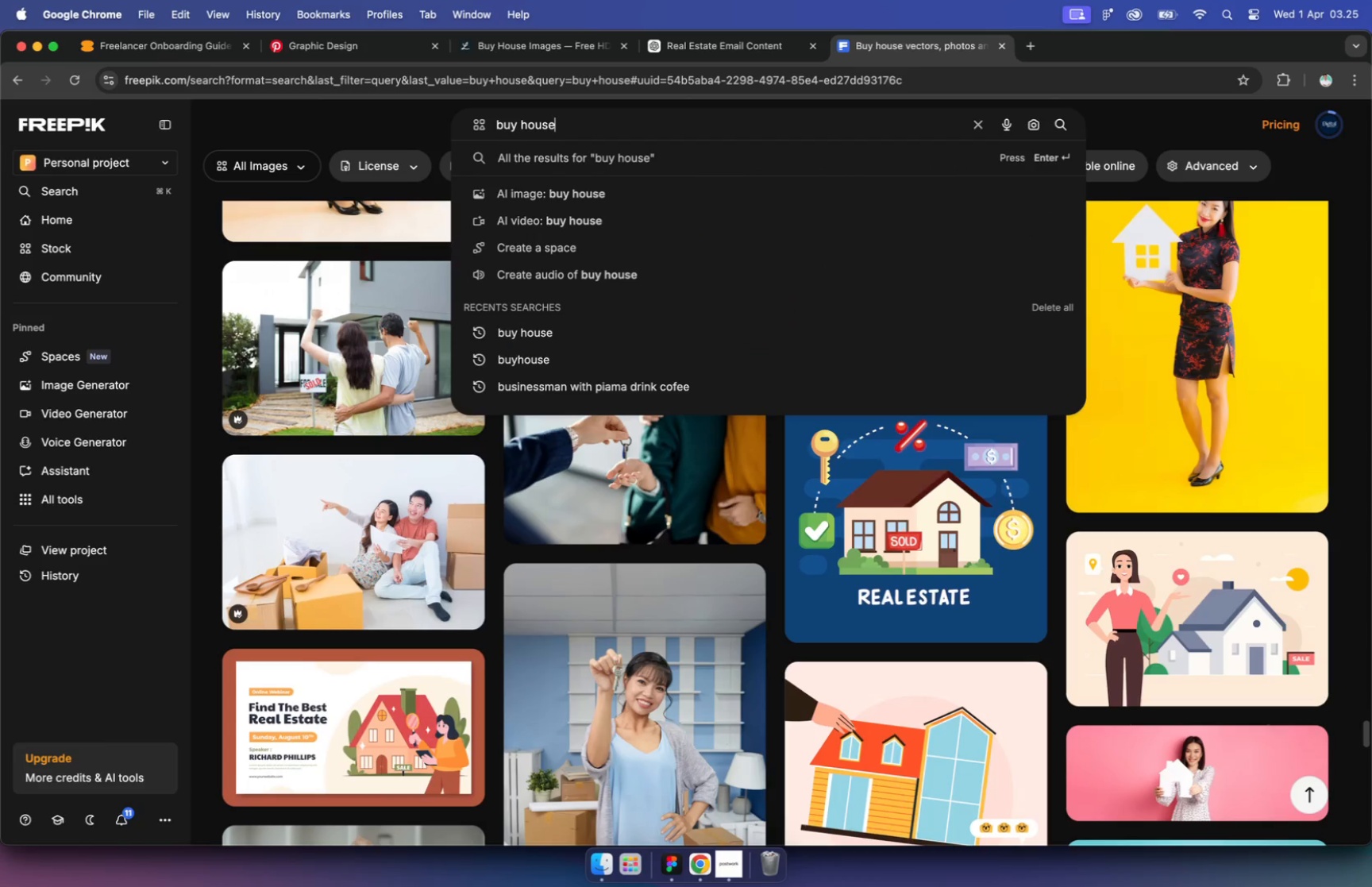 
key(Enter)
 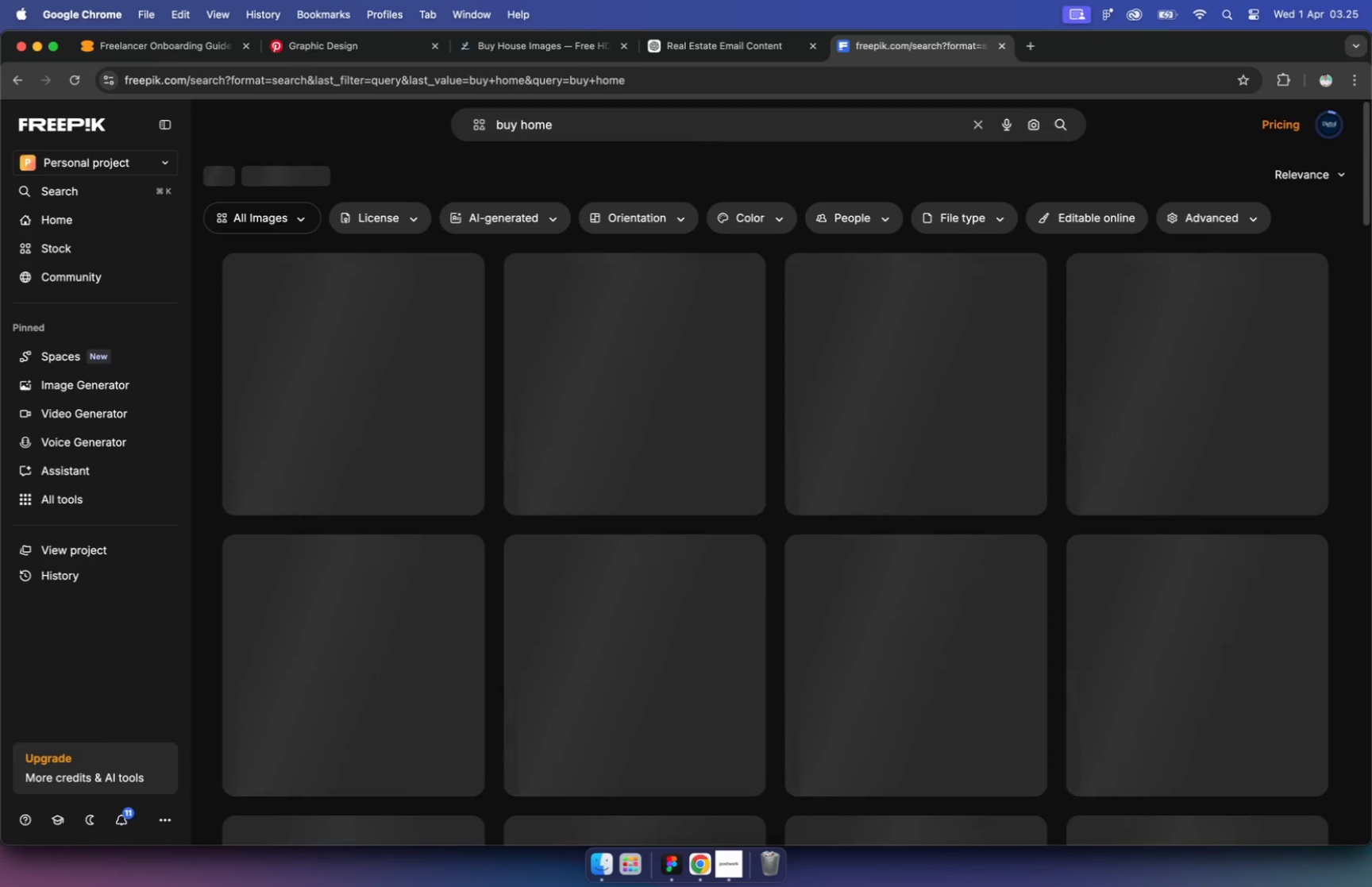 
scroll: coordinate [684, 323], scroll_direction: down, amount: 24.0
 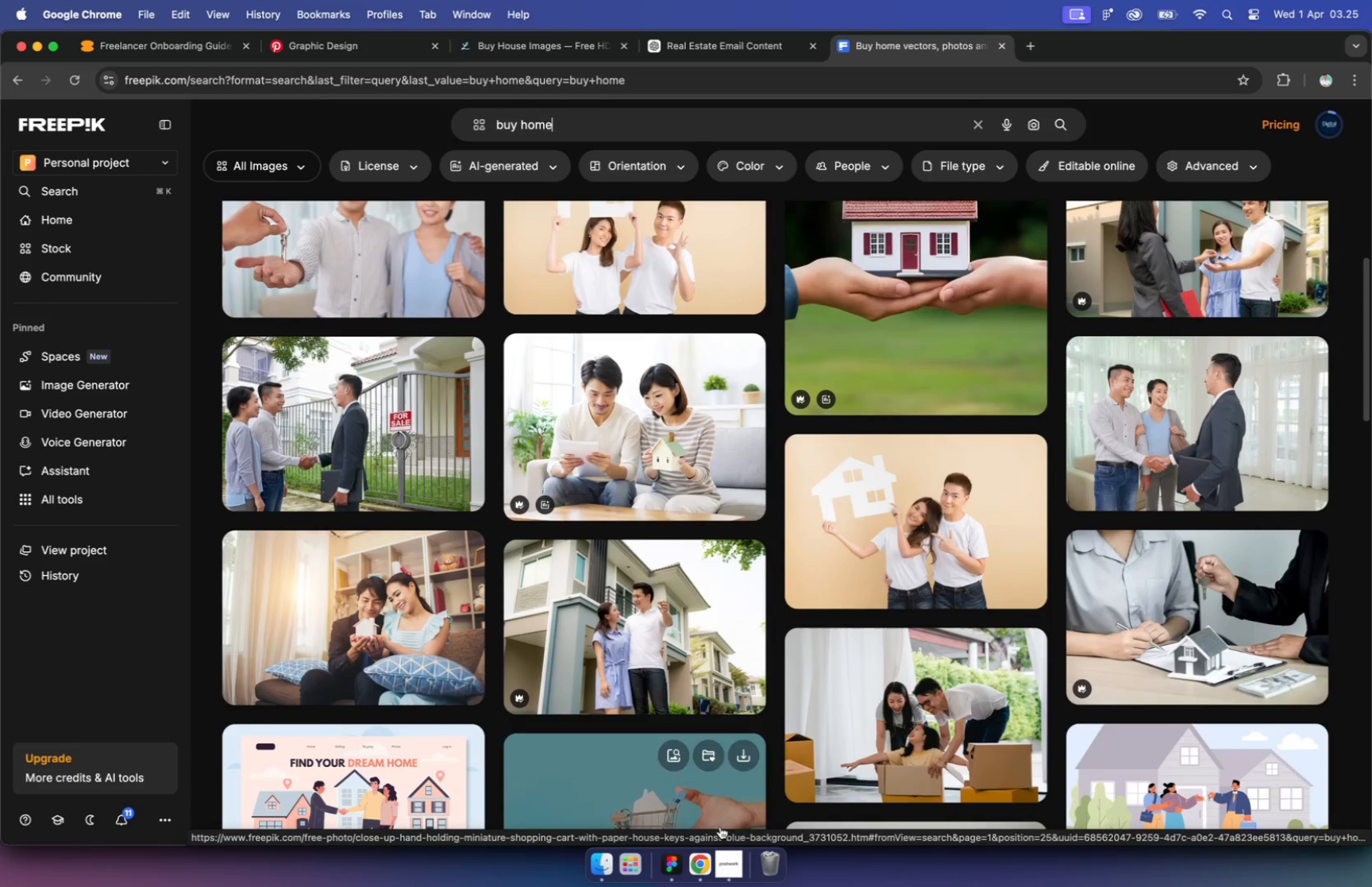 
left_click([722, 862])
 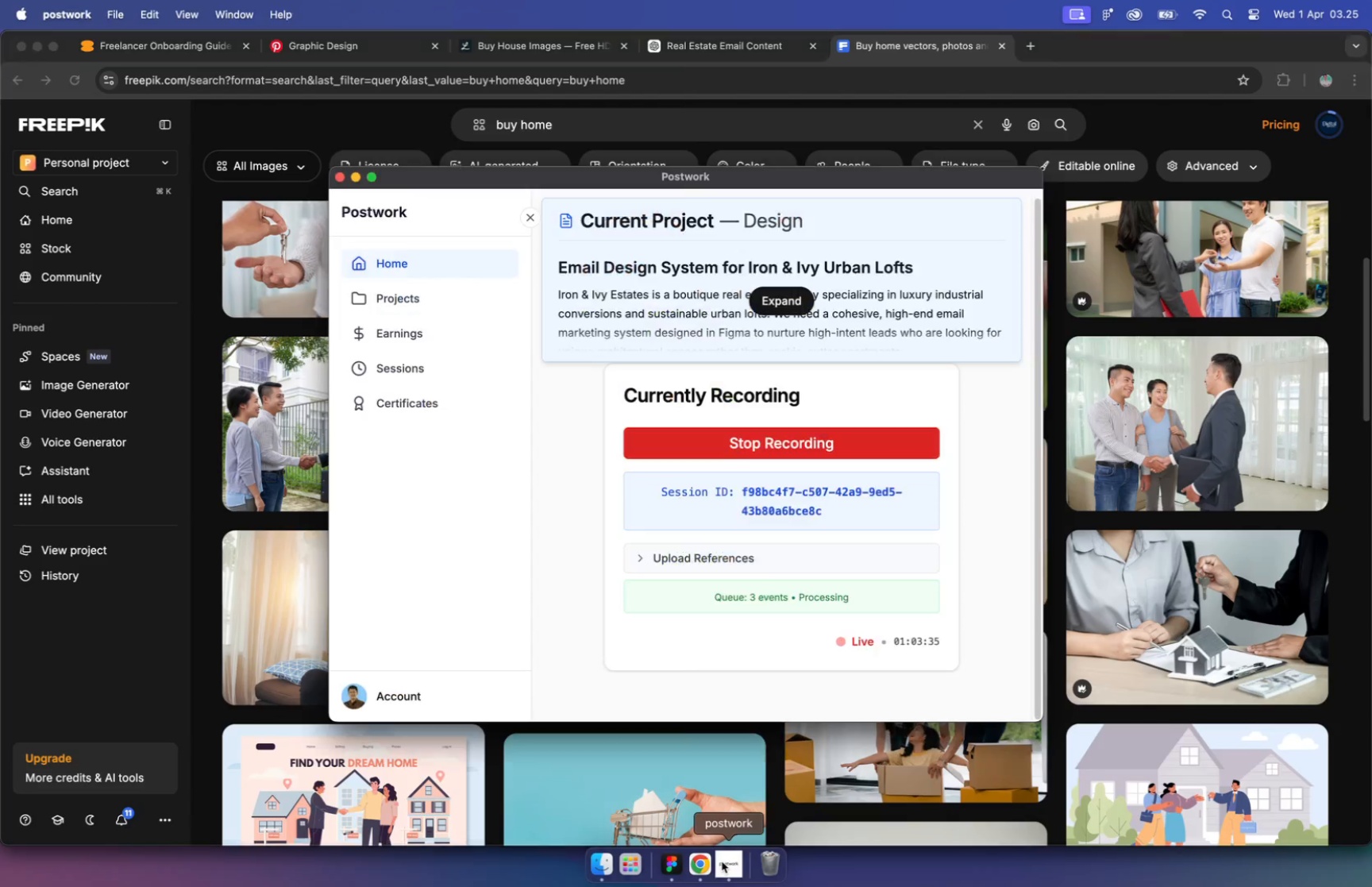 
scroll: coordinate [676, 593], scroll_direction: down, amount: 46.0
 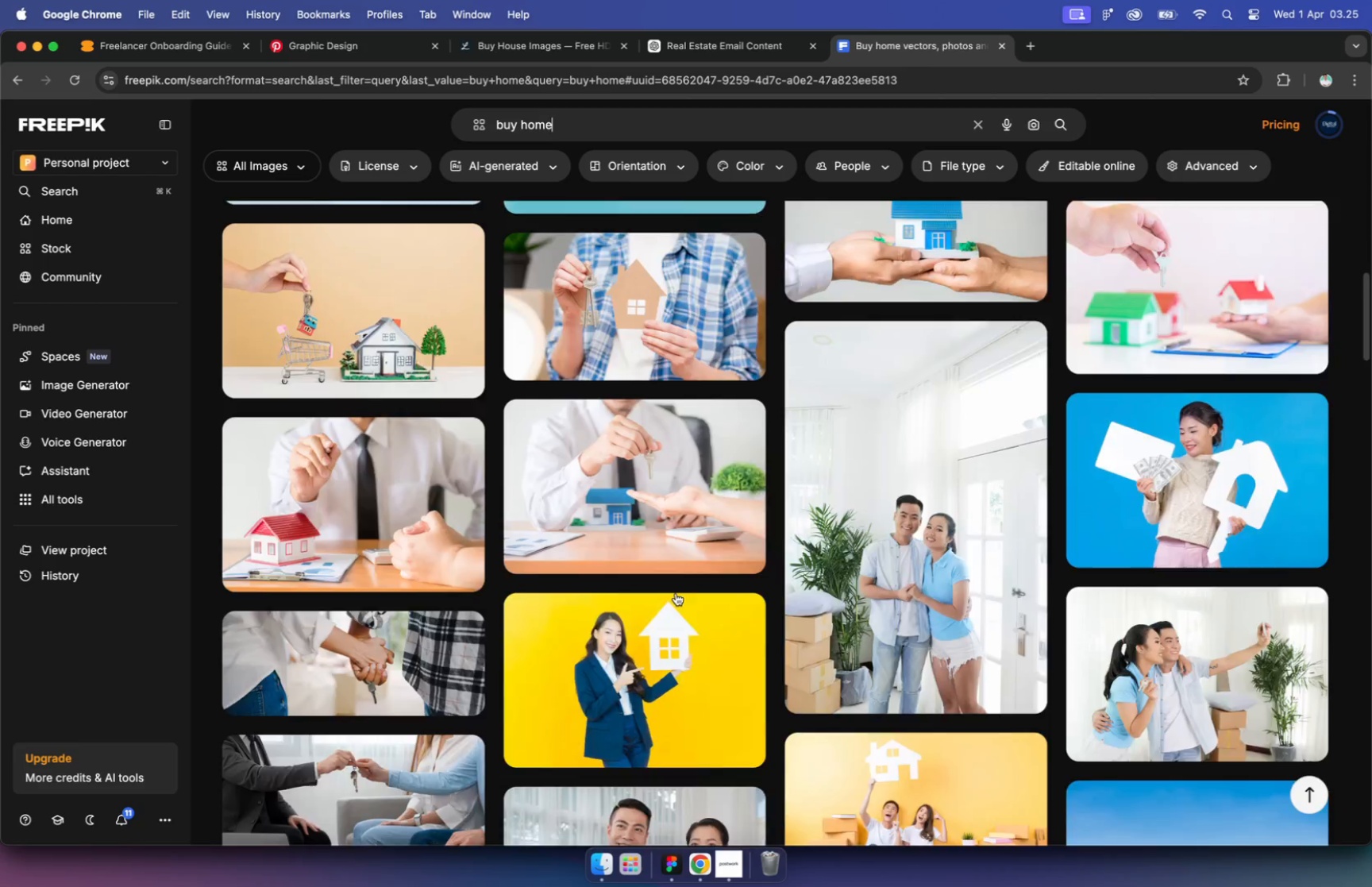 
scroll: coordinate [676, 594], scroll_direction: up, amount: 42.0
 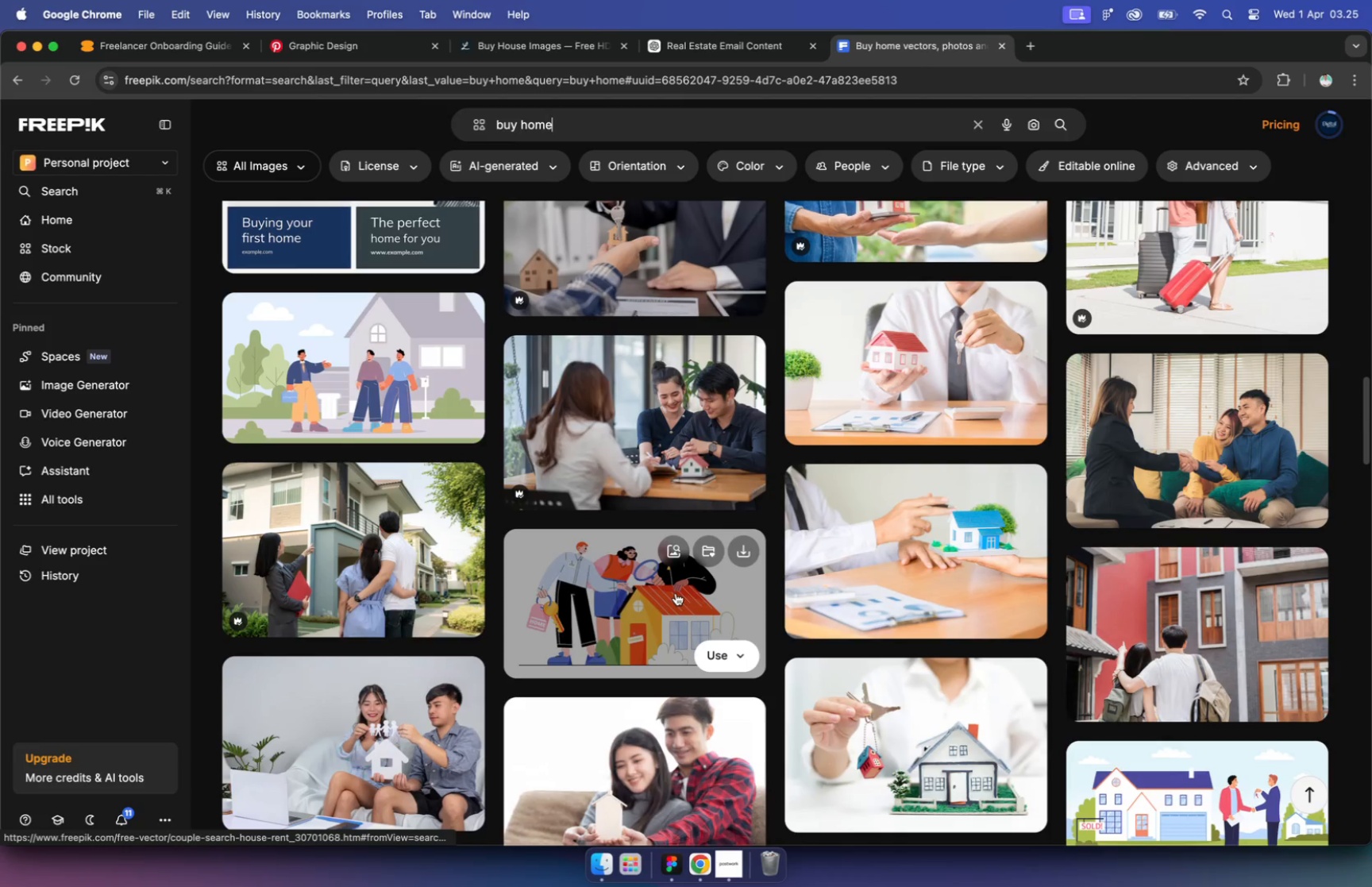 
scroll: coordinate [676, 593], scroll_direction: down, amount: 16.0
 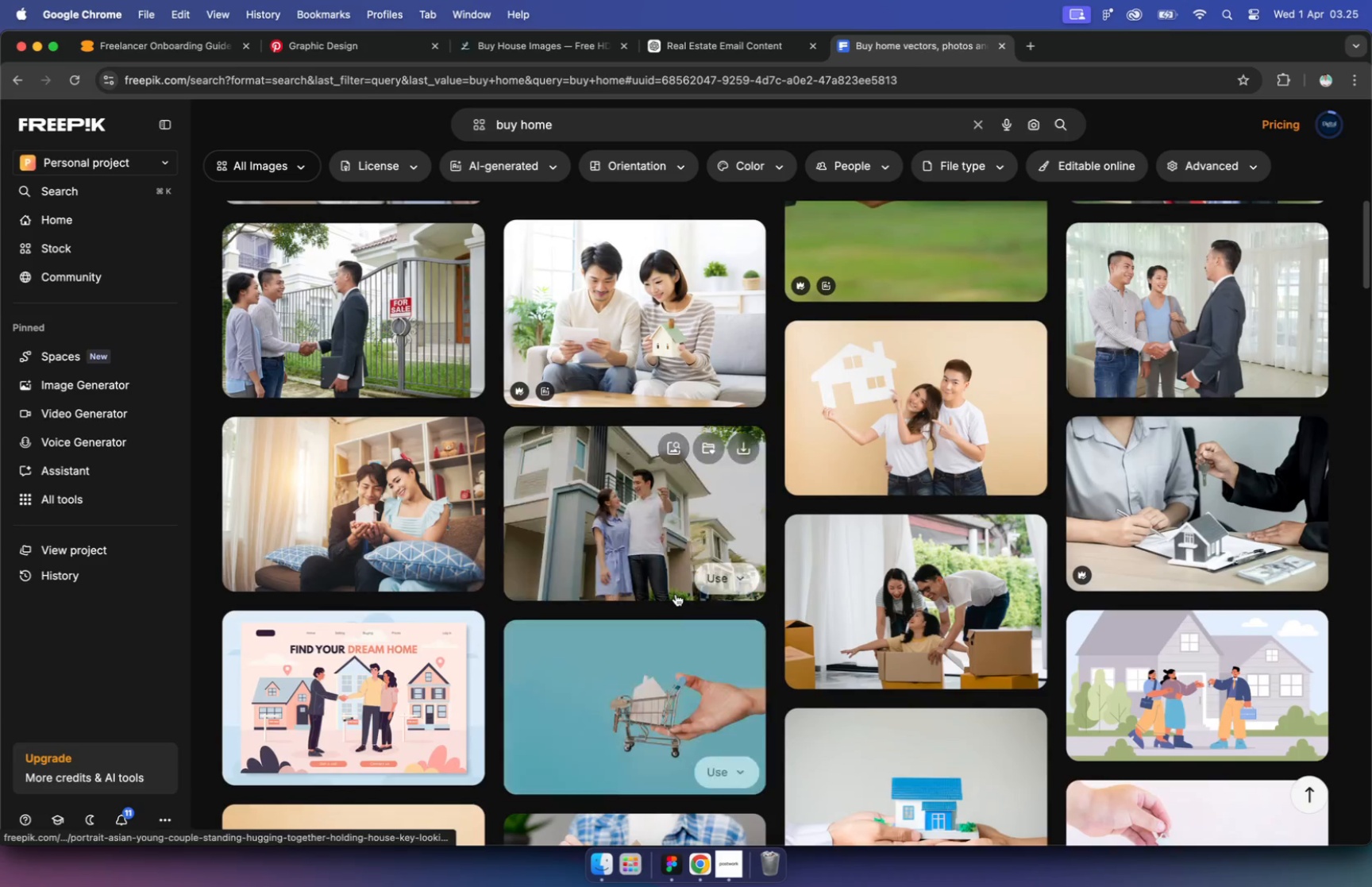 
scroll: coordinate [676, 597], scroll_direction: up, amount: 18.0
 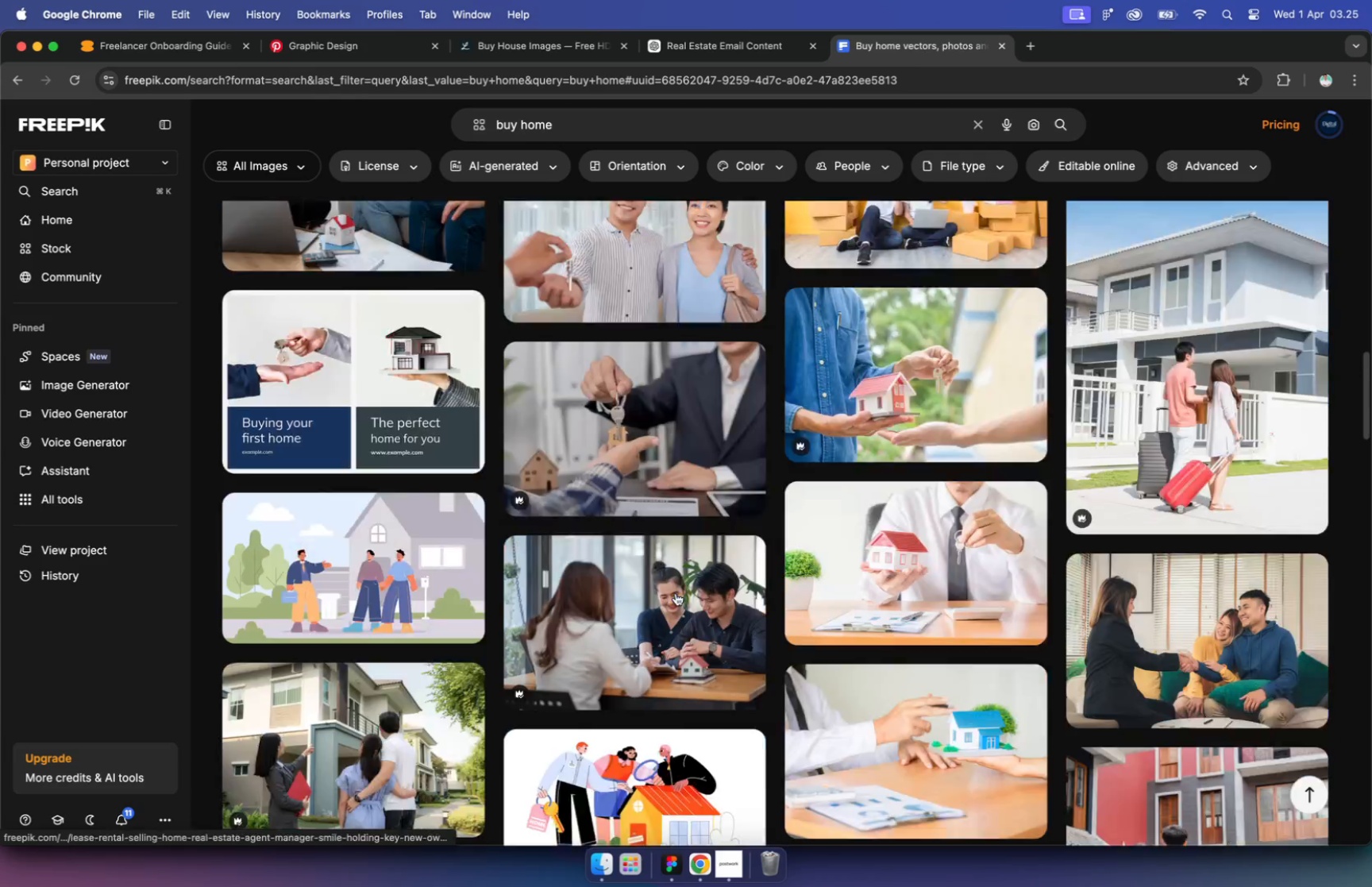 
scroll: coordinate [732, 577], scroll_direction: down, amount: 140.0
 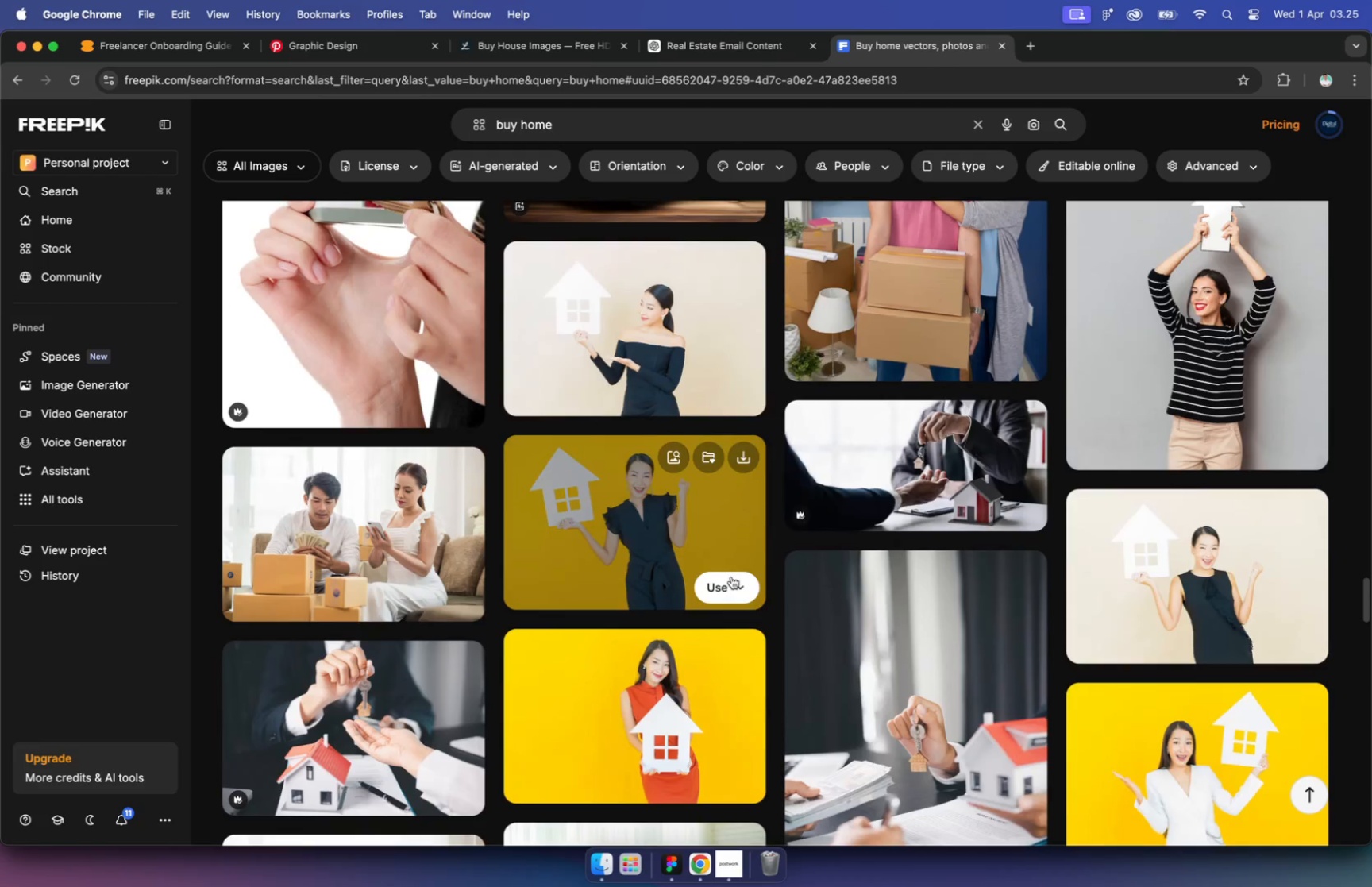 
left_click_drag(start_coordinate=[565, 123], to_coordinate=[478, 115])
 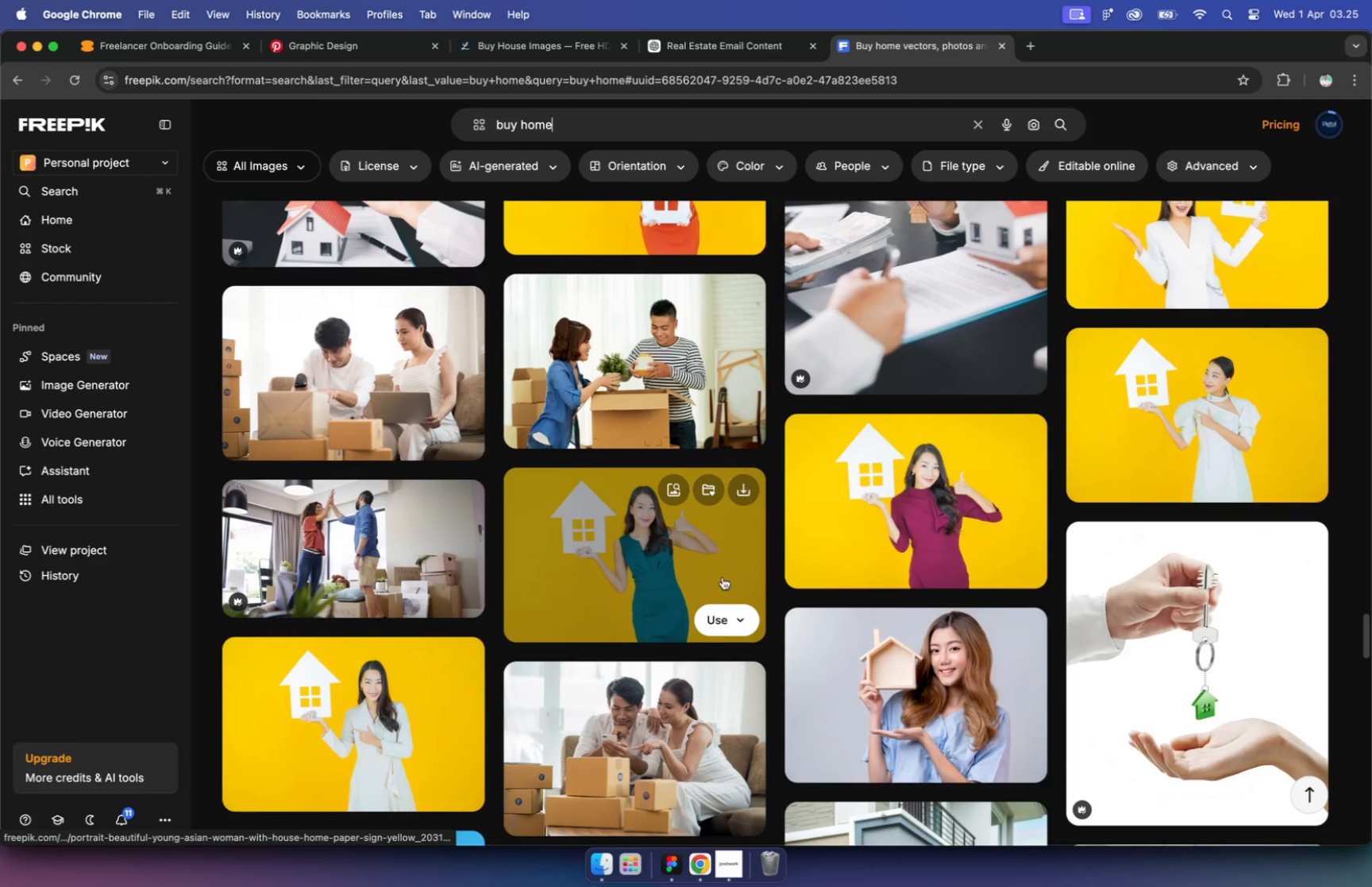 
type(i)
key(Backspace)
type(in luxury green house)
 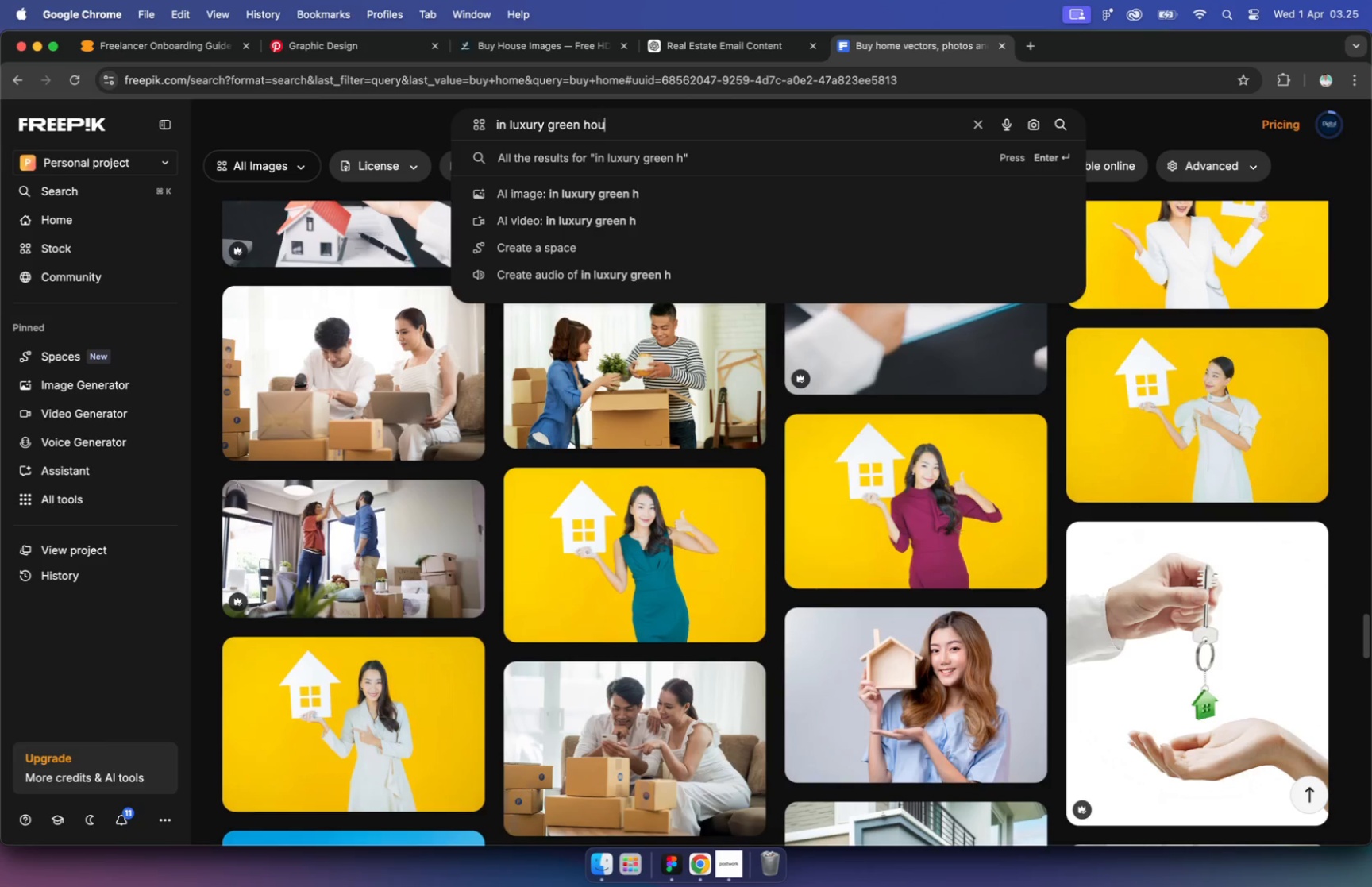 
key(Enter)
 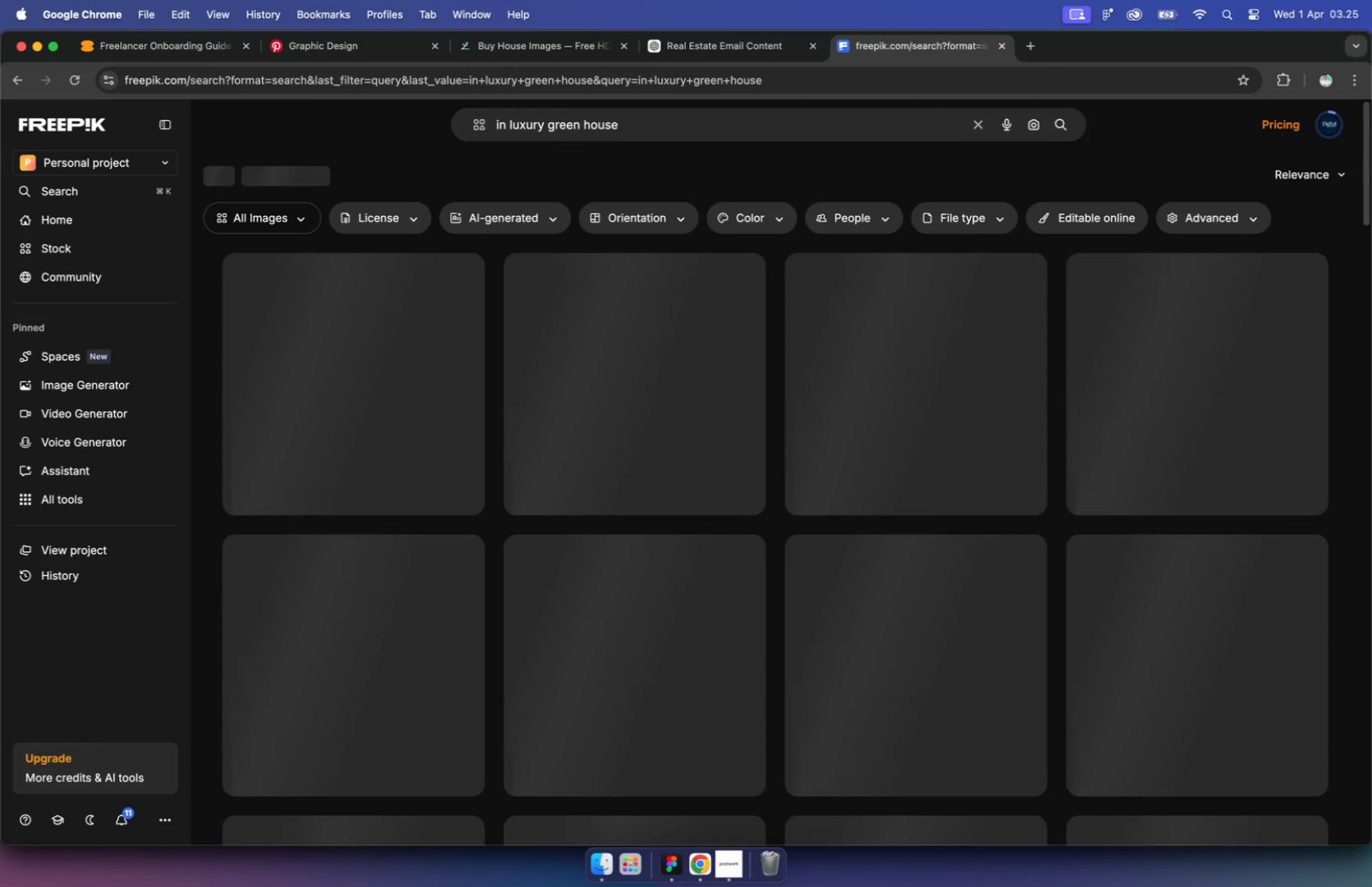 
scroll: coordinate [834, 373], scroll_direction: down, amount: 43.0
 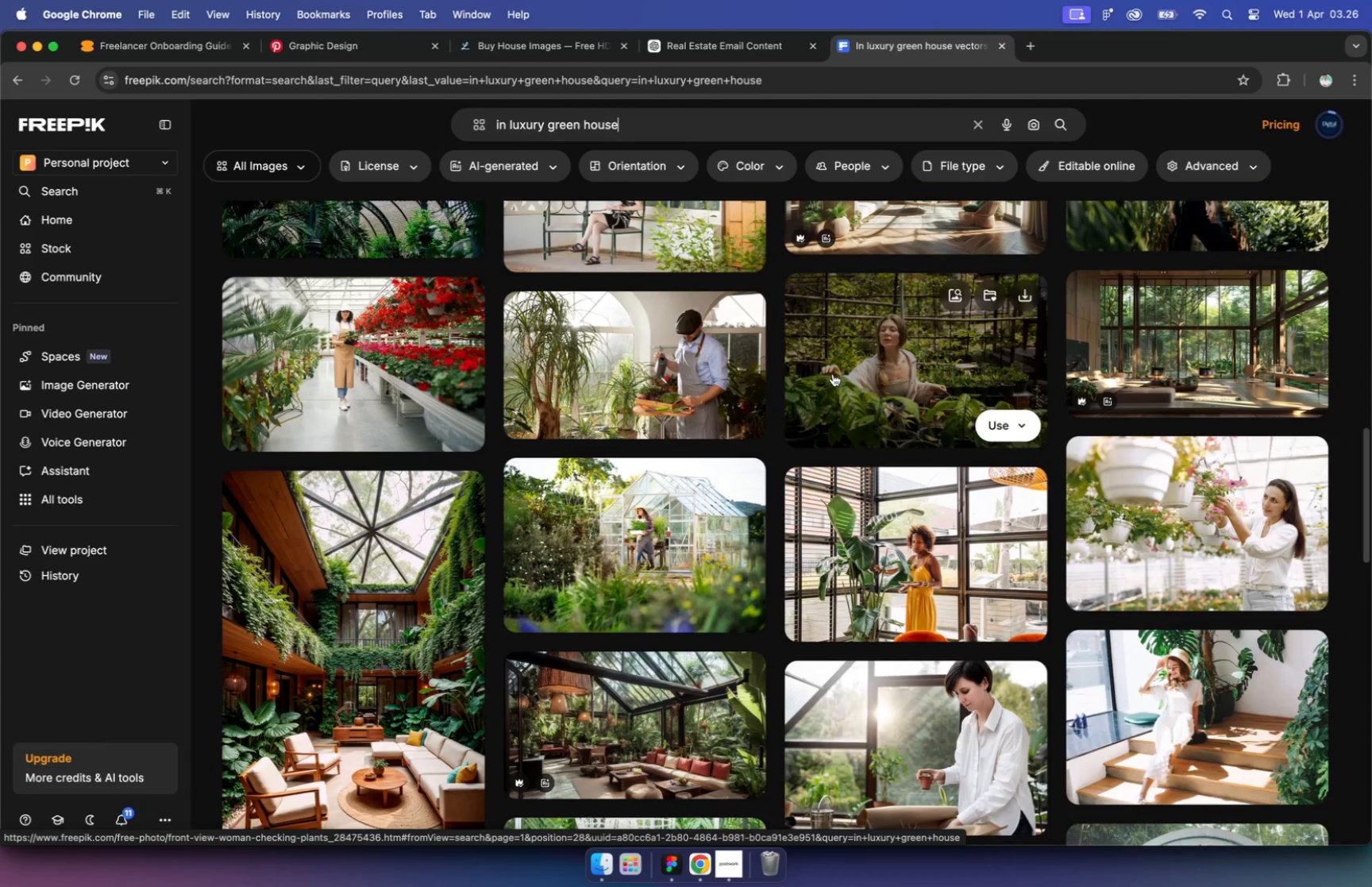 
left_click([496, 122])
 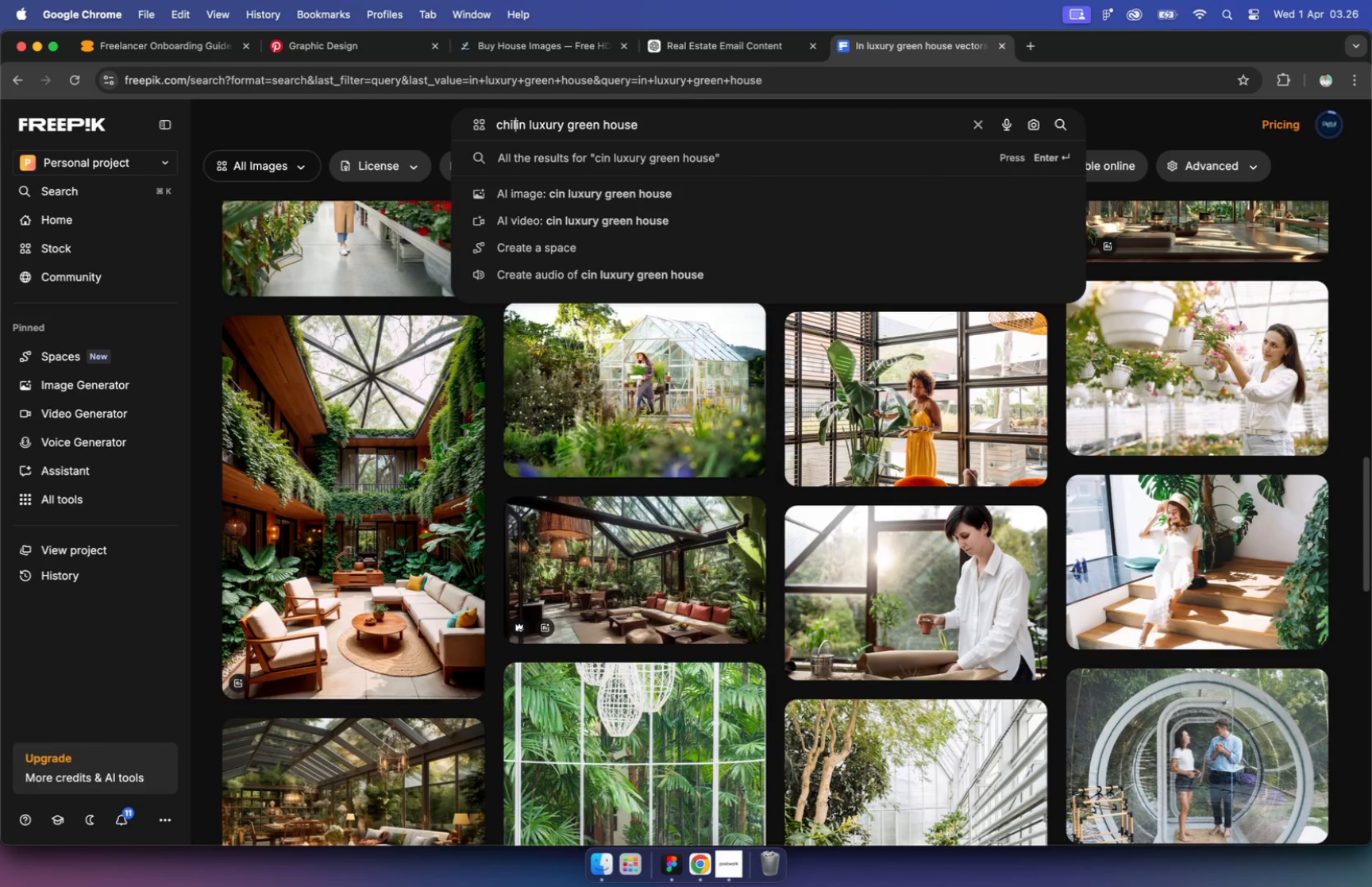 
type(chill )
 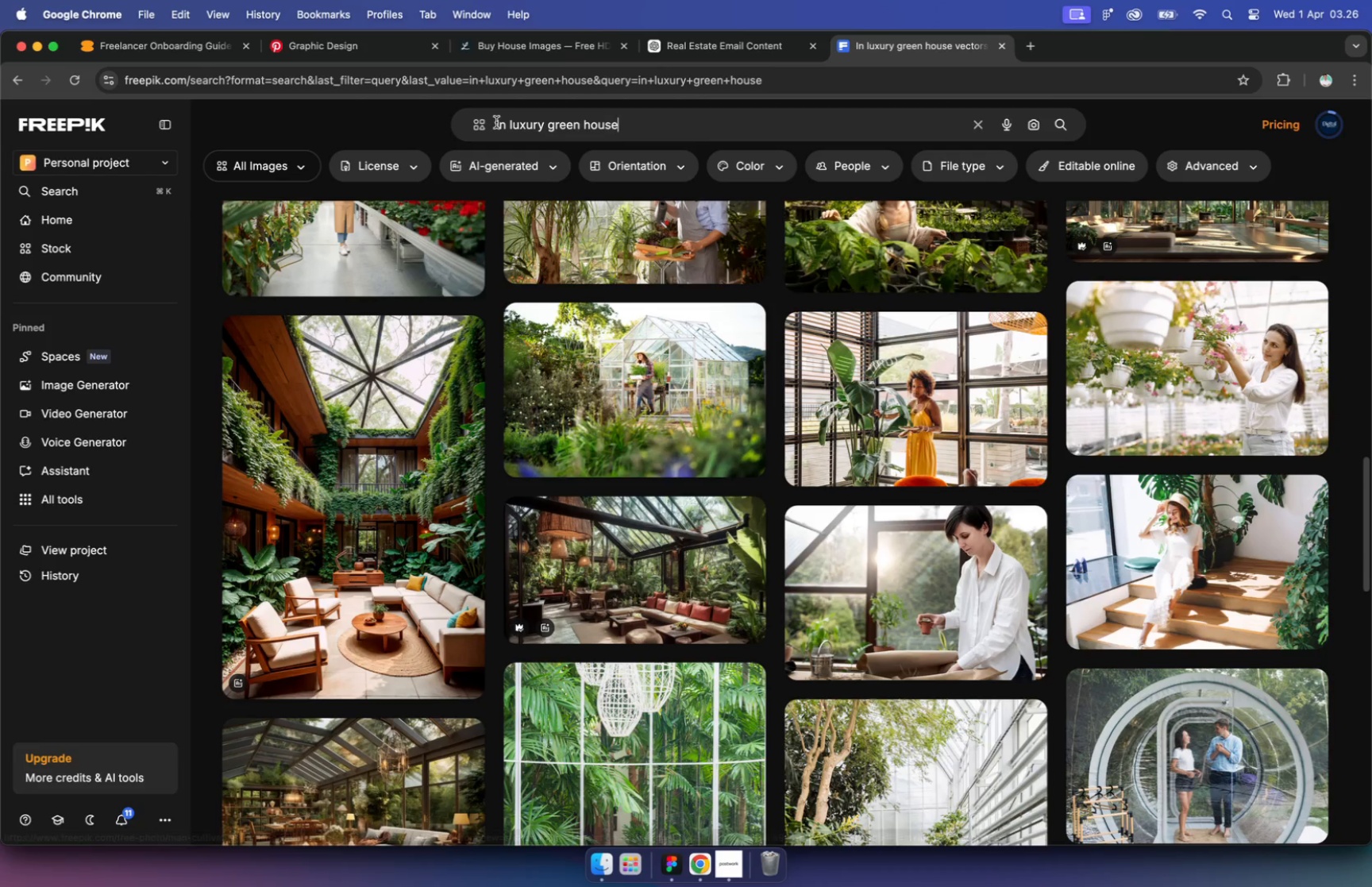 
key(Enter)
 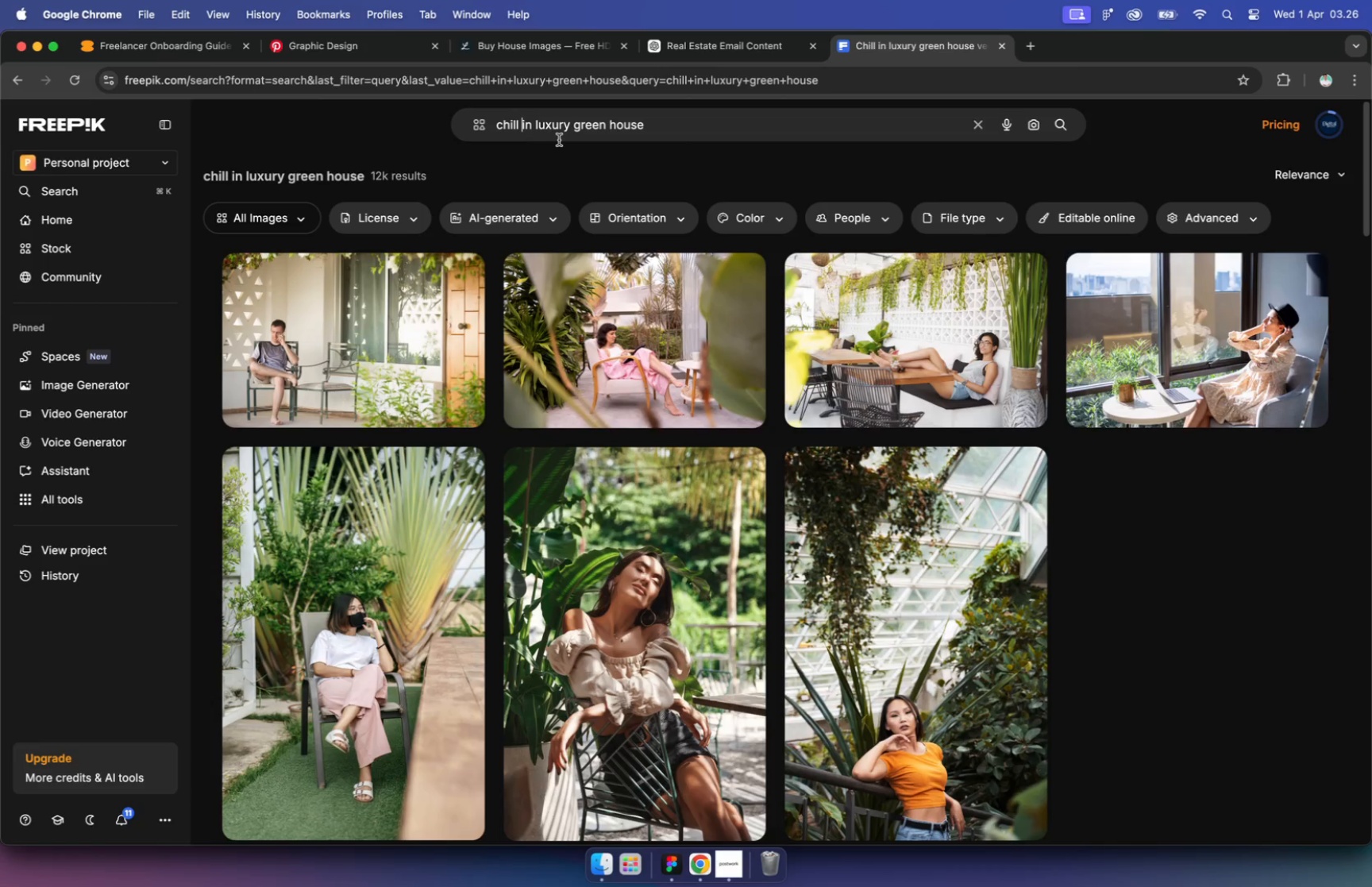 
scroll: coordinate [1155, 442], scroll_direction: down, amount: 15.0
 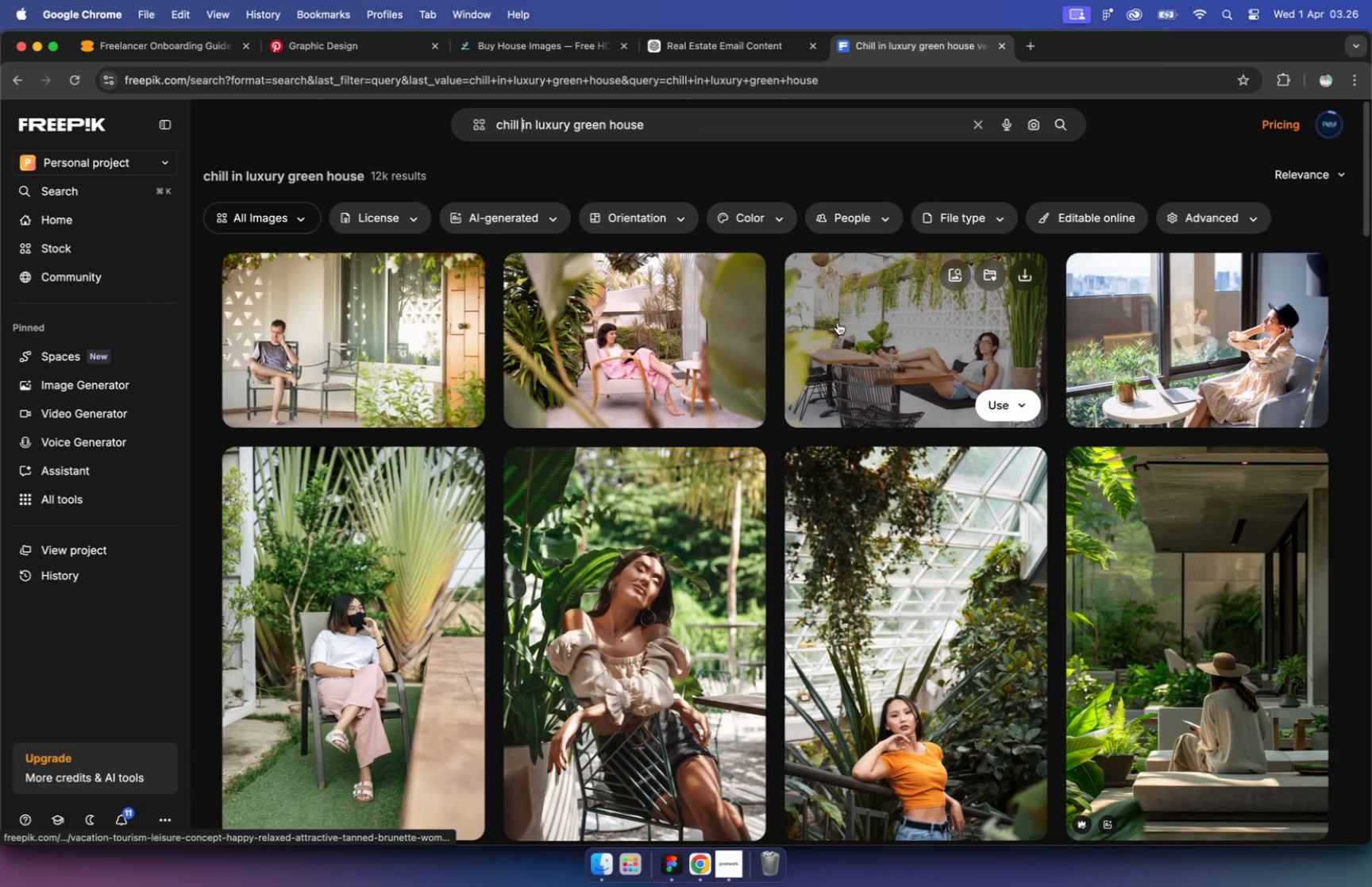 
scroll: coordinate [1154, 443], scroll_direction: up, amount: 6.0
 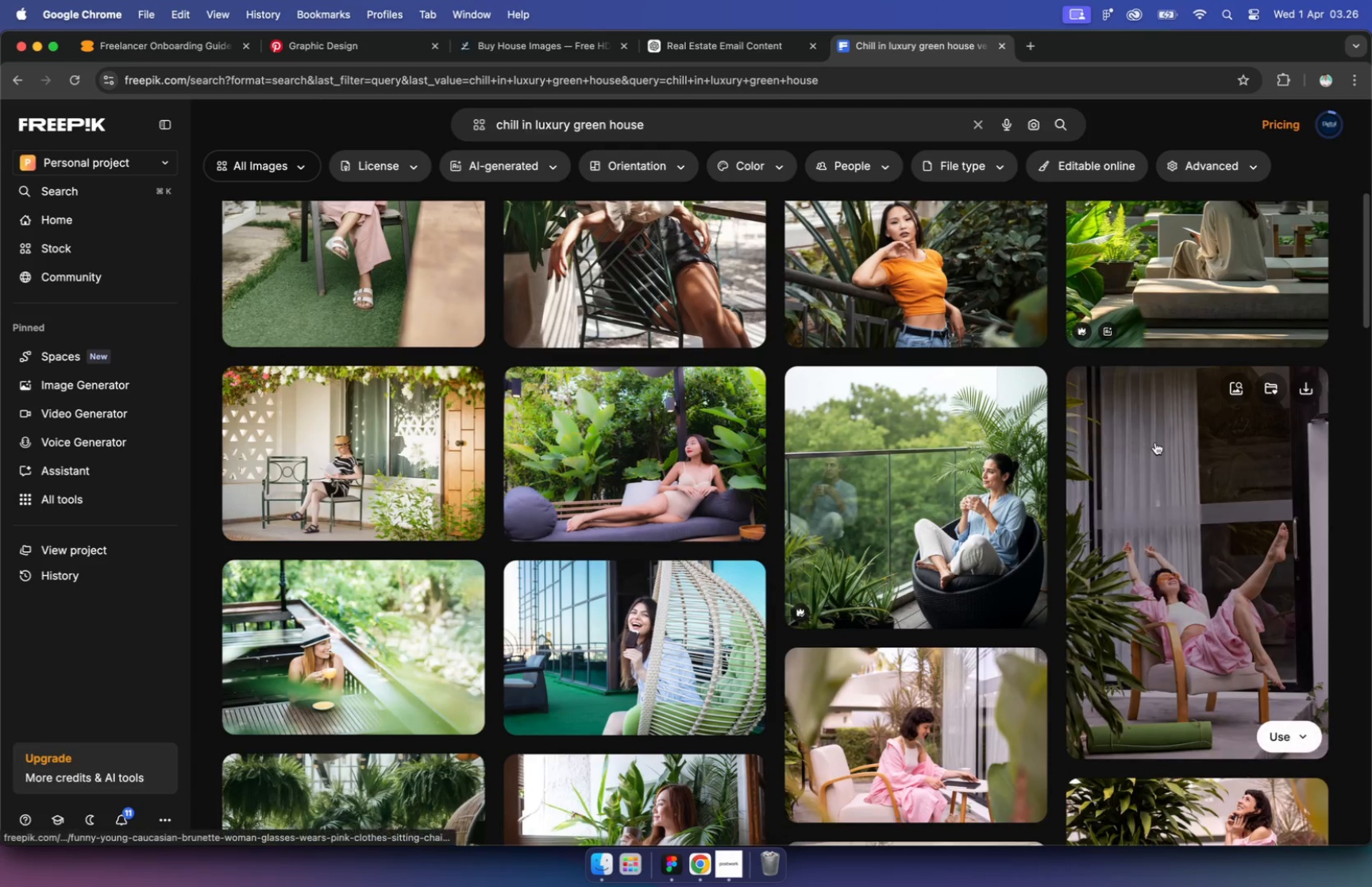 
scroll: coordinate [954, 475], scroll_direction: down, amount: 25.0
 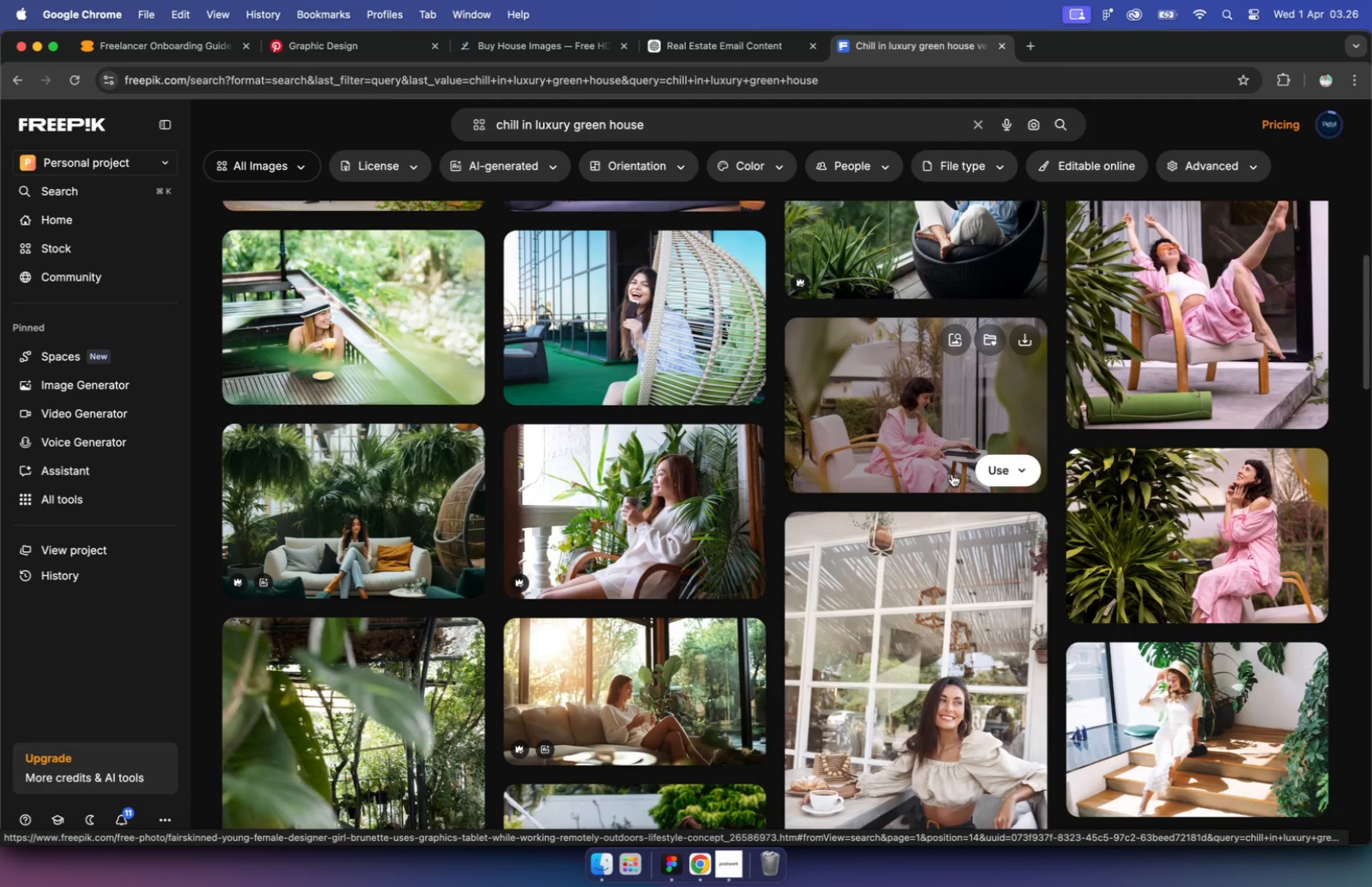 
scroll: coordinate [960, 475], scroll_direction: up, amount: 16.0
 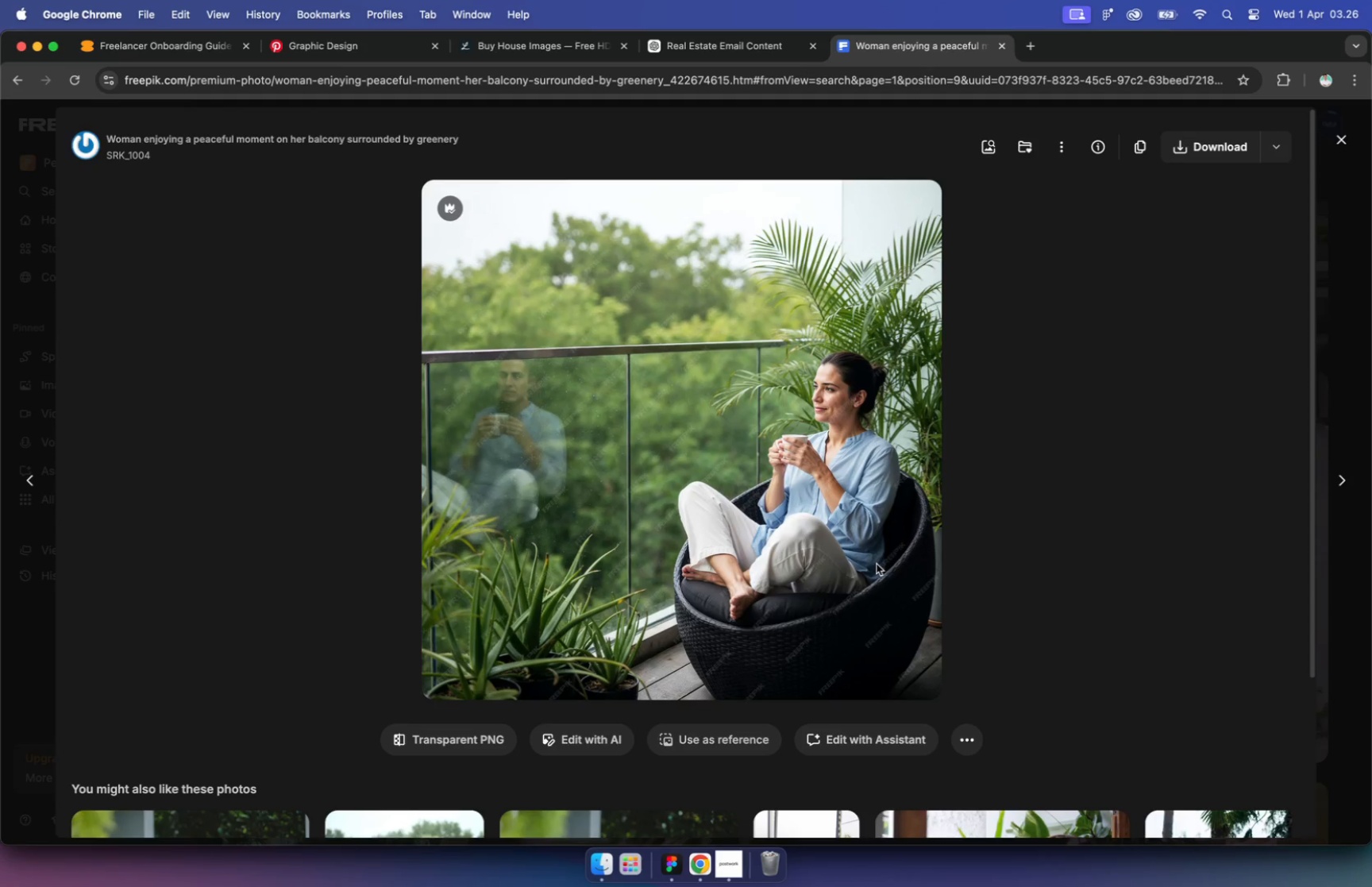 
wait(10.22)
 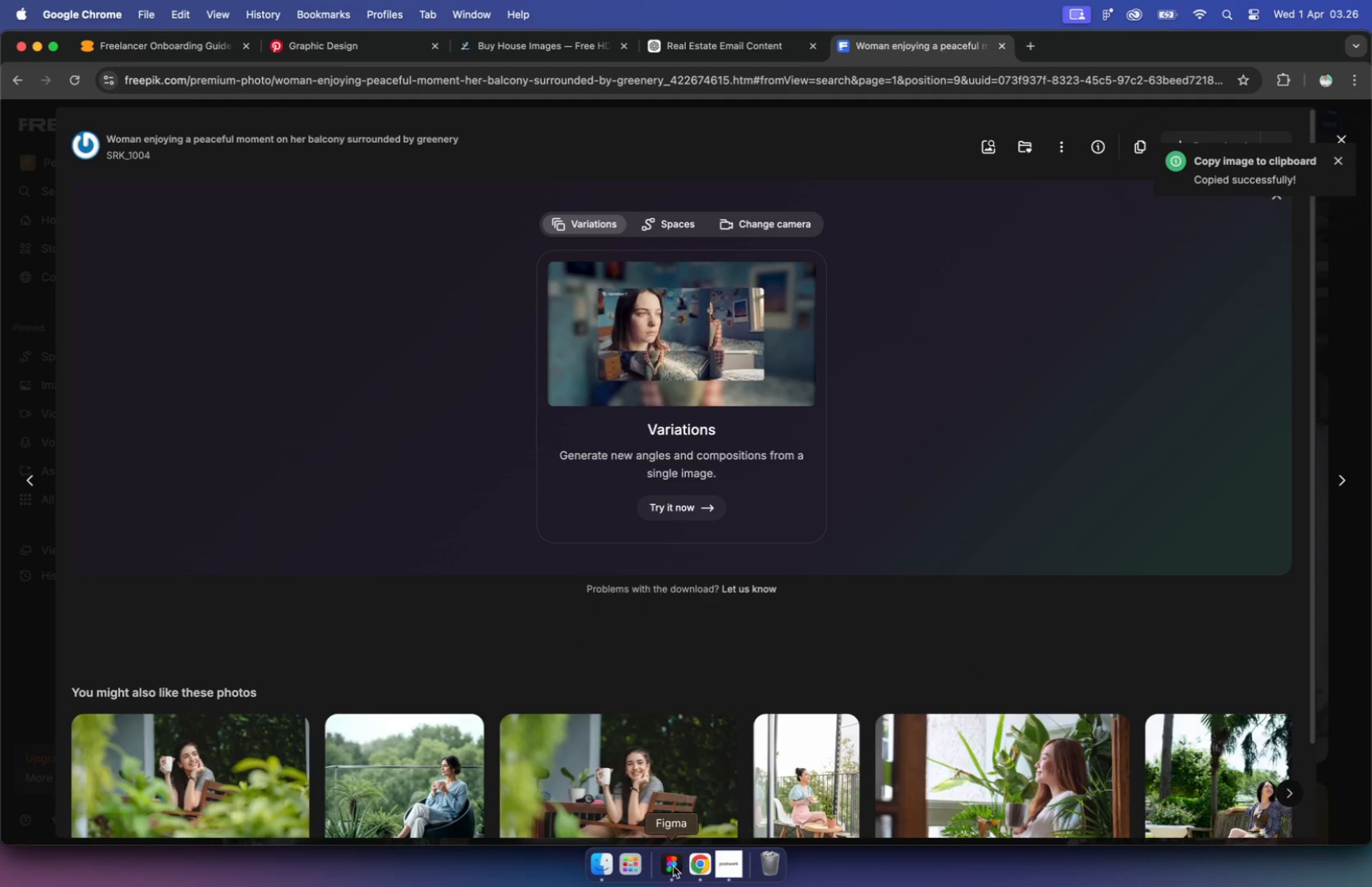 
left_click([671, 866])
 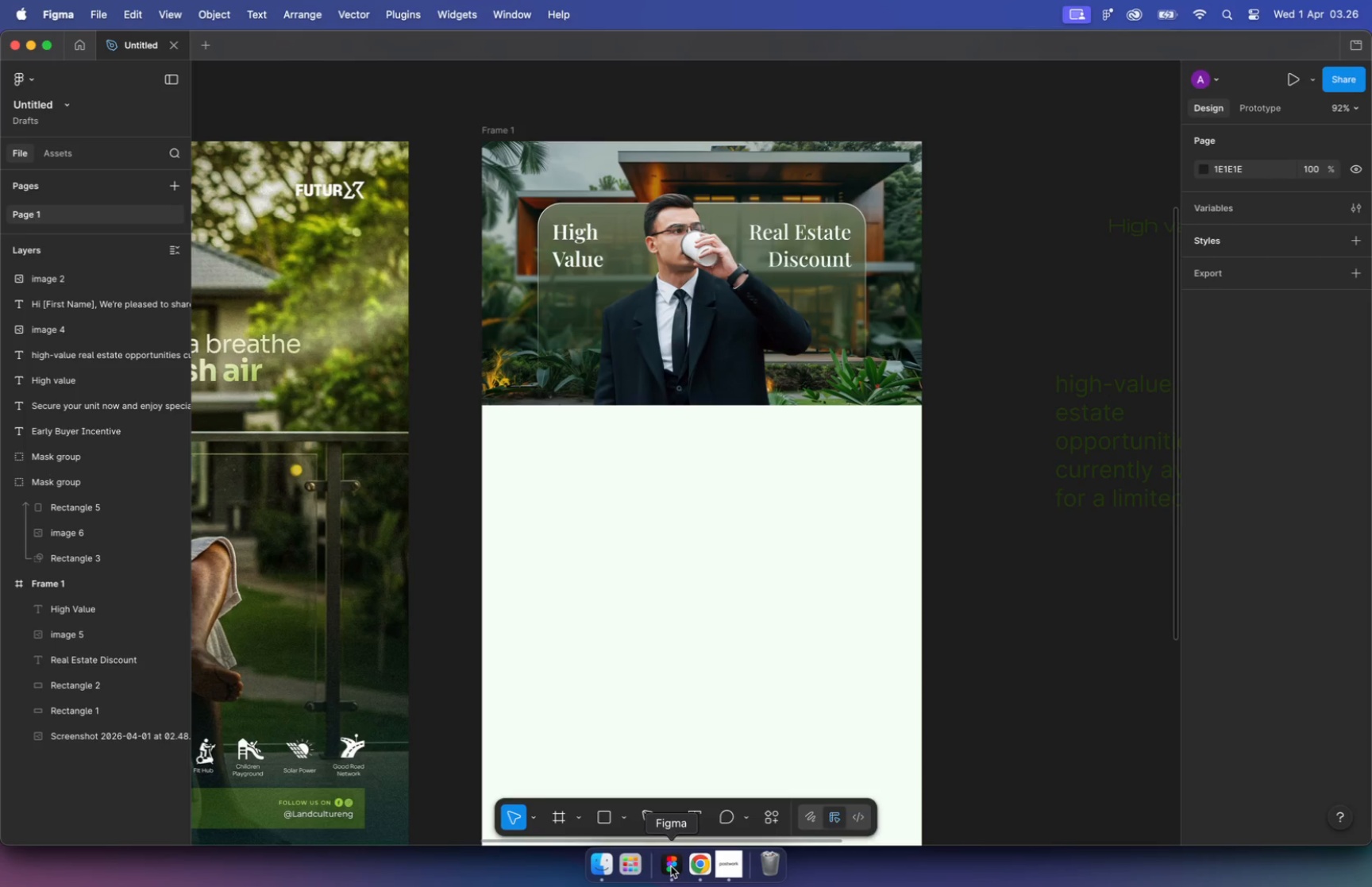 
key(Meta+V)
 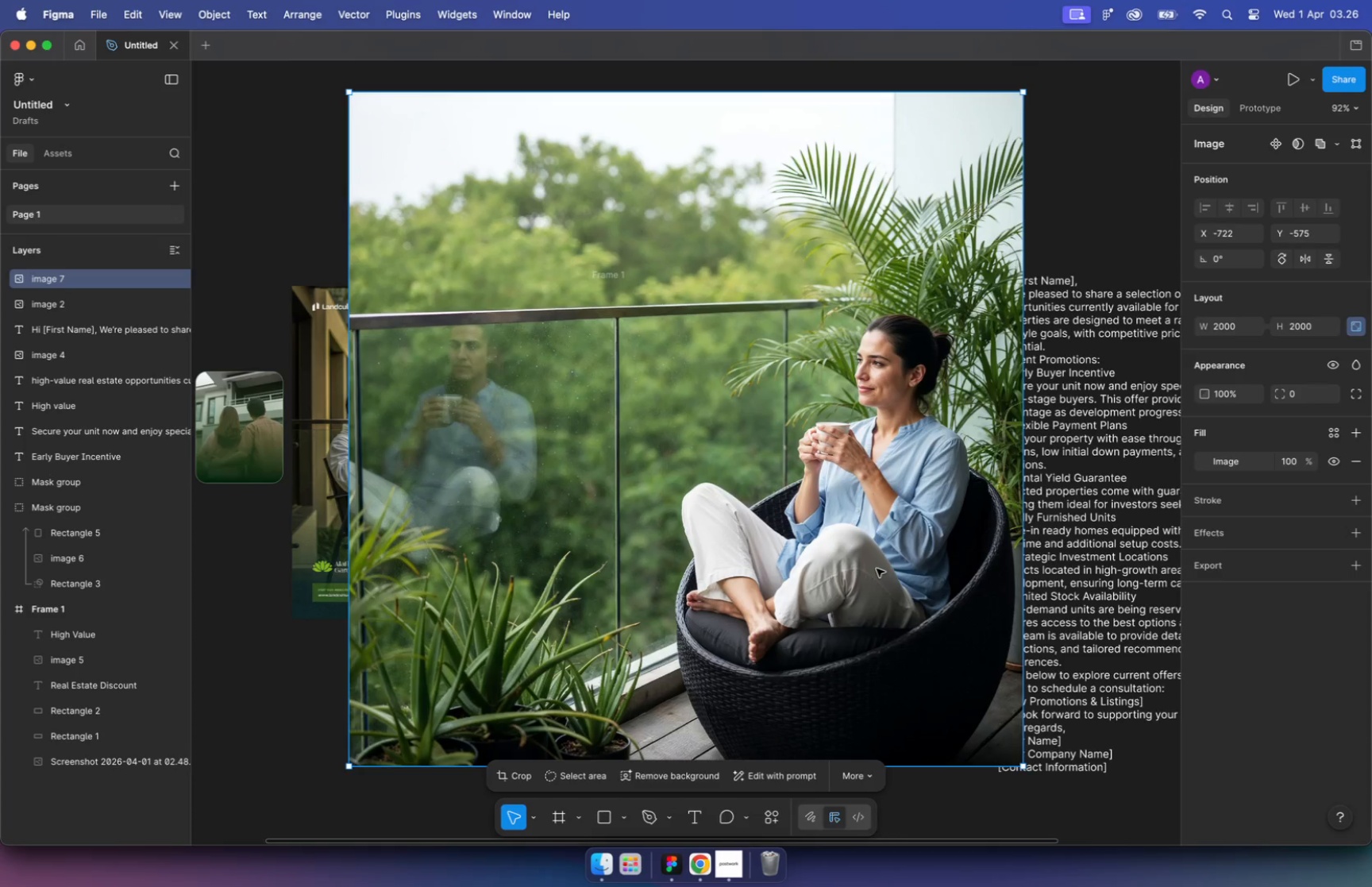 
hold_key(key=CommandLeft, duration=0.62)
 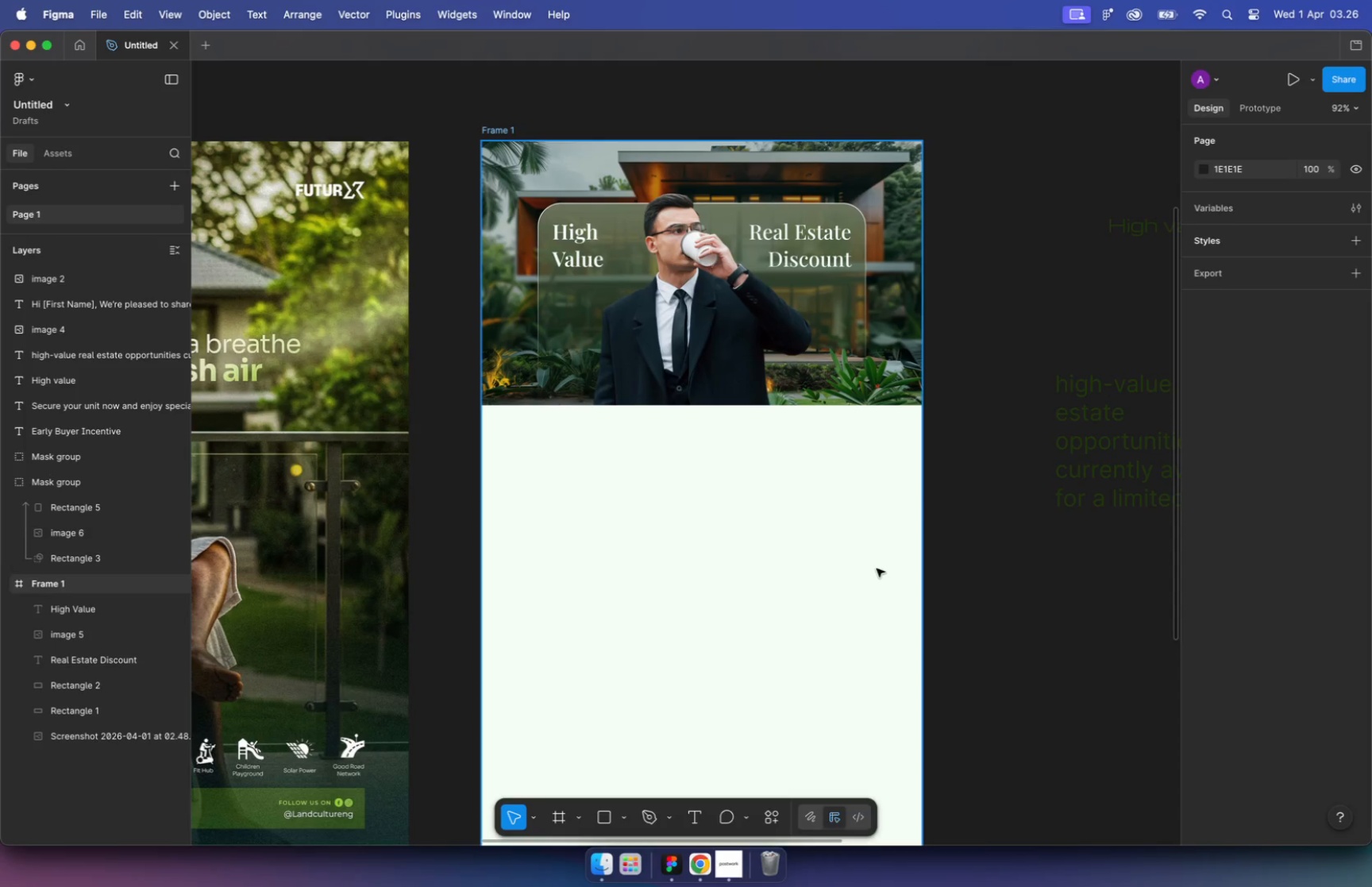 
left_click_drag(start_coordinate=[734, 439], to_coordinate=[1193, 412])
 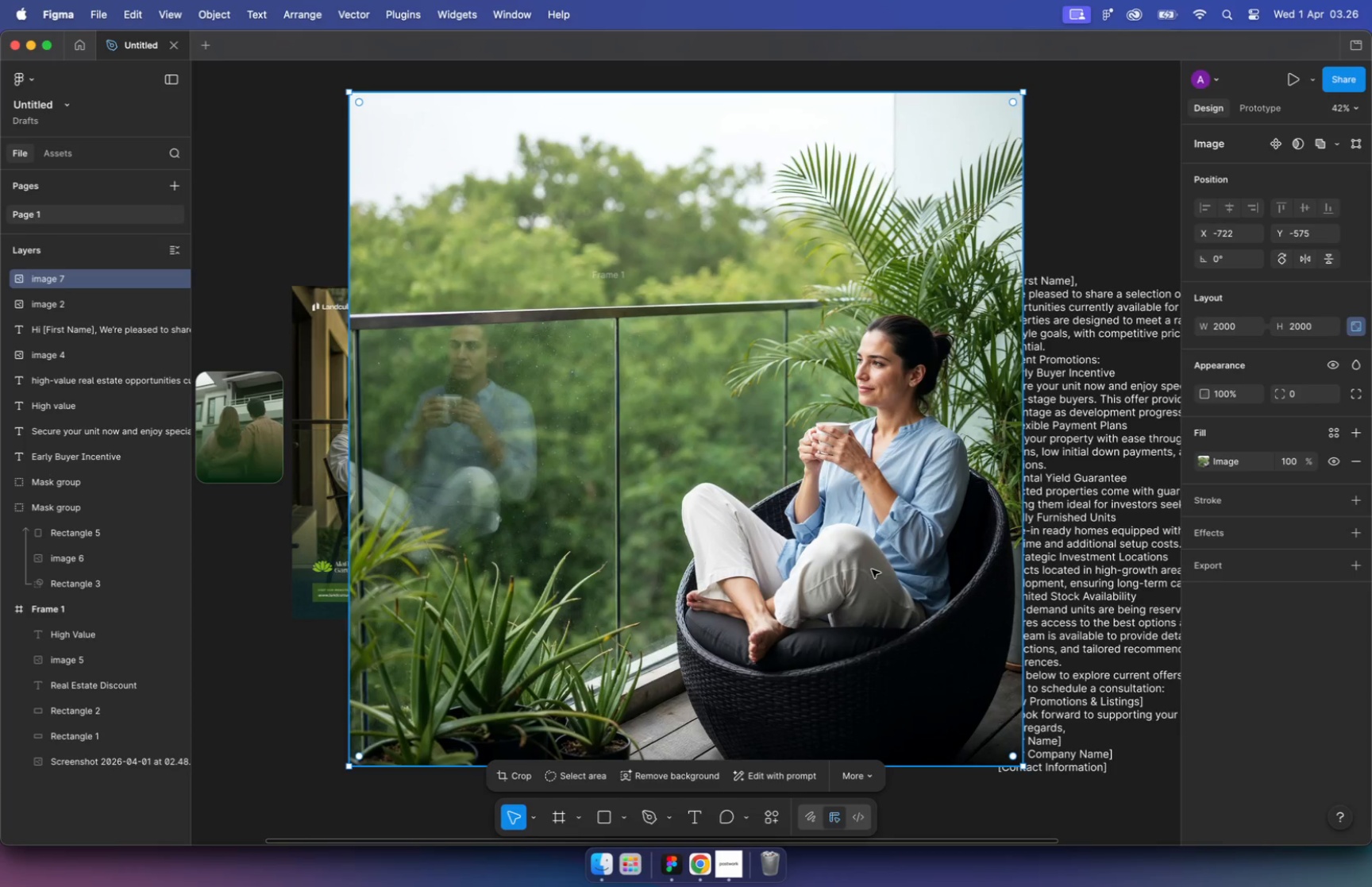 
scroll: coordinate [735, 453], scroll_direction: down, amount: 12.0
 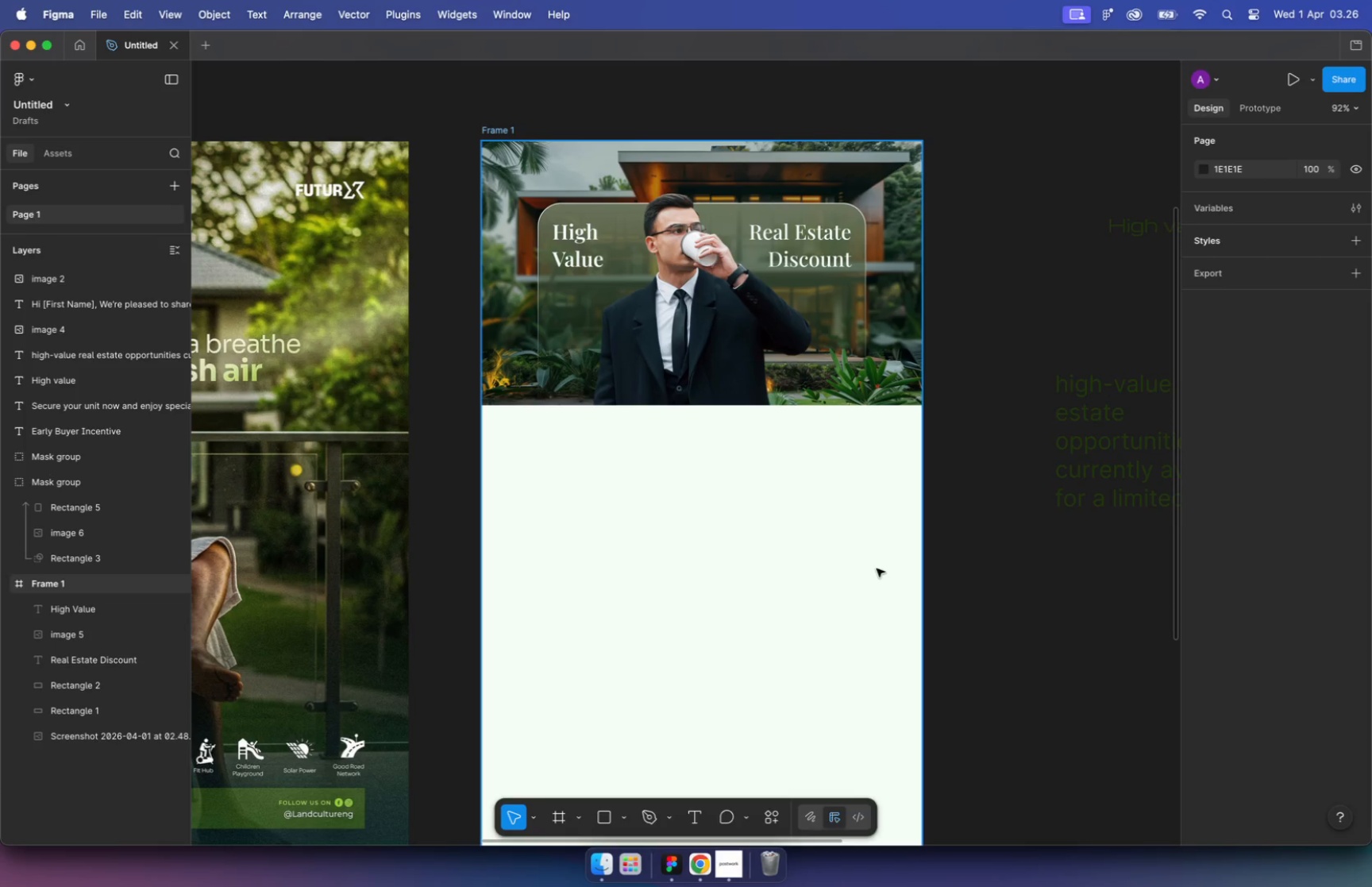 
left_click_drag(start_coordinate=[1162, 415], to_coordinate=[684, 586])
 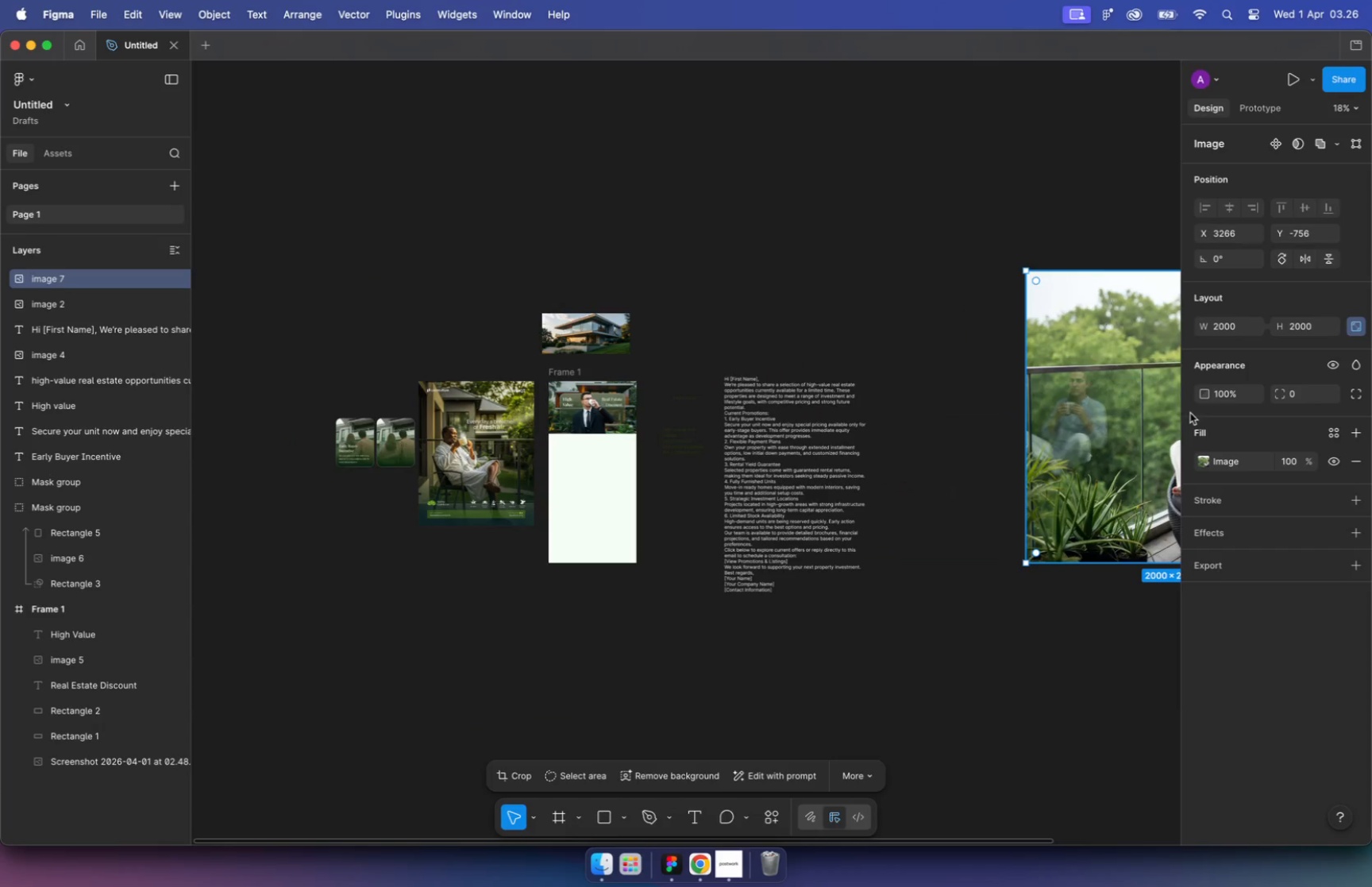 
left_click_drag(start_coordinate=[840, 735], to_coordinate=[624, 499])
 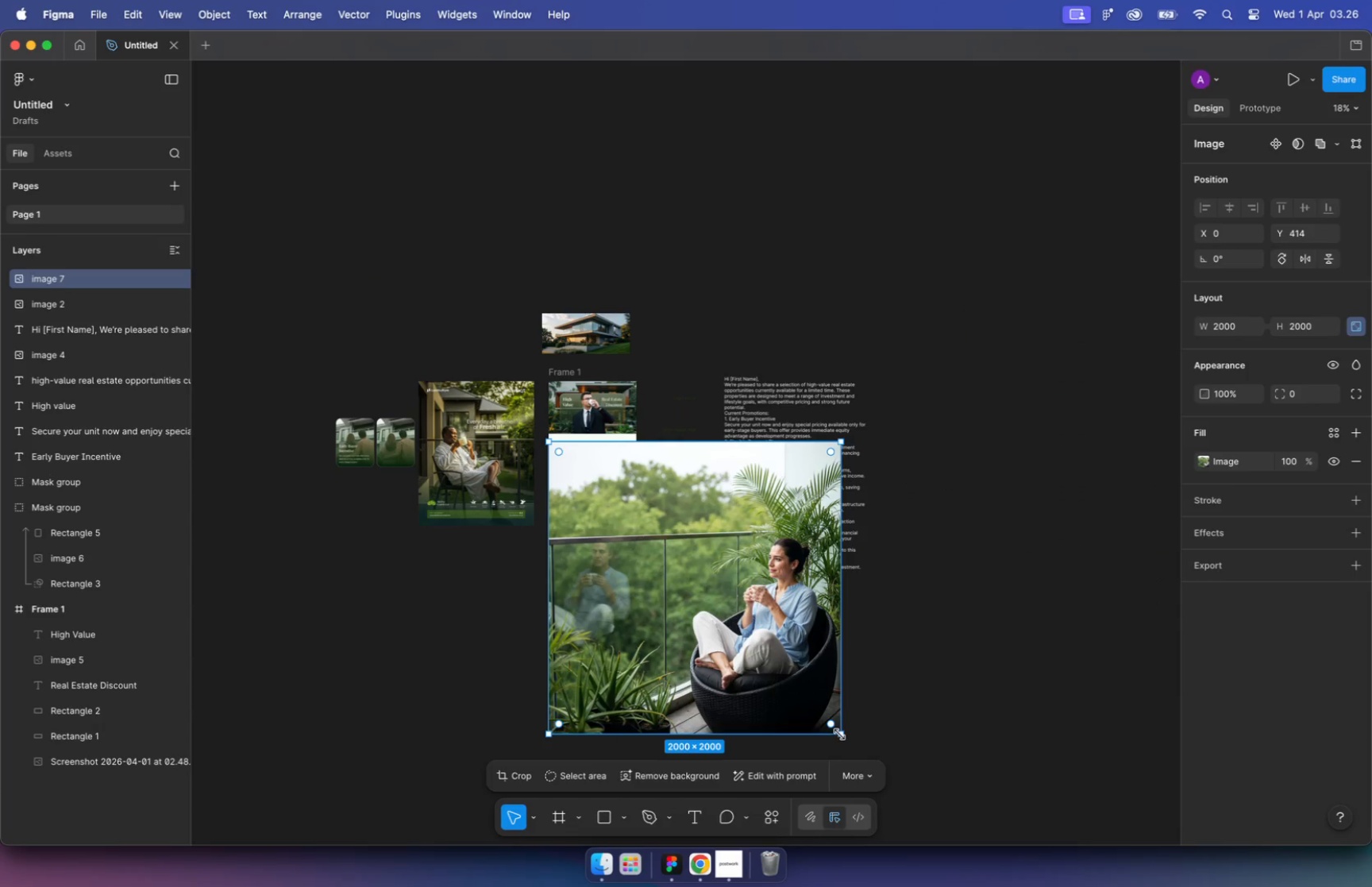 
hold_key(key=CommandLeft, duration=0.53)
 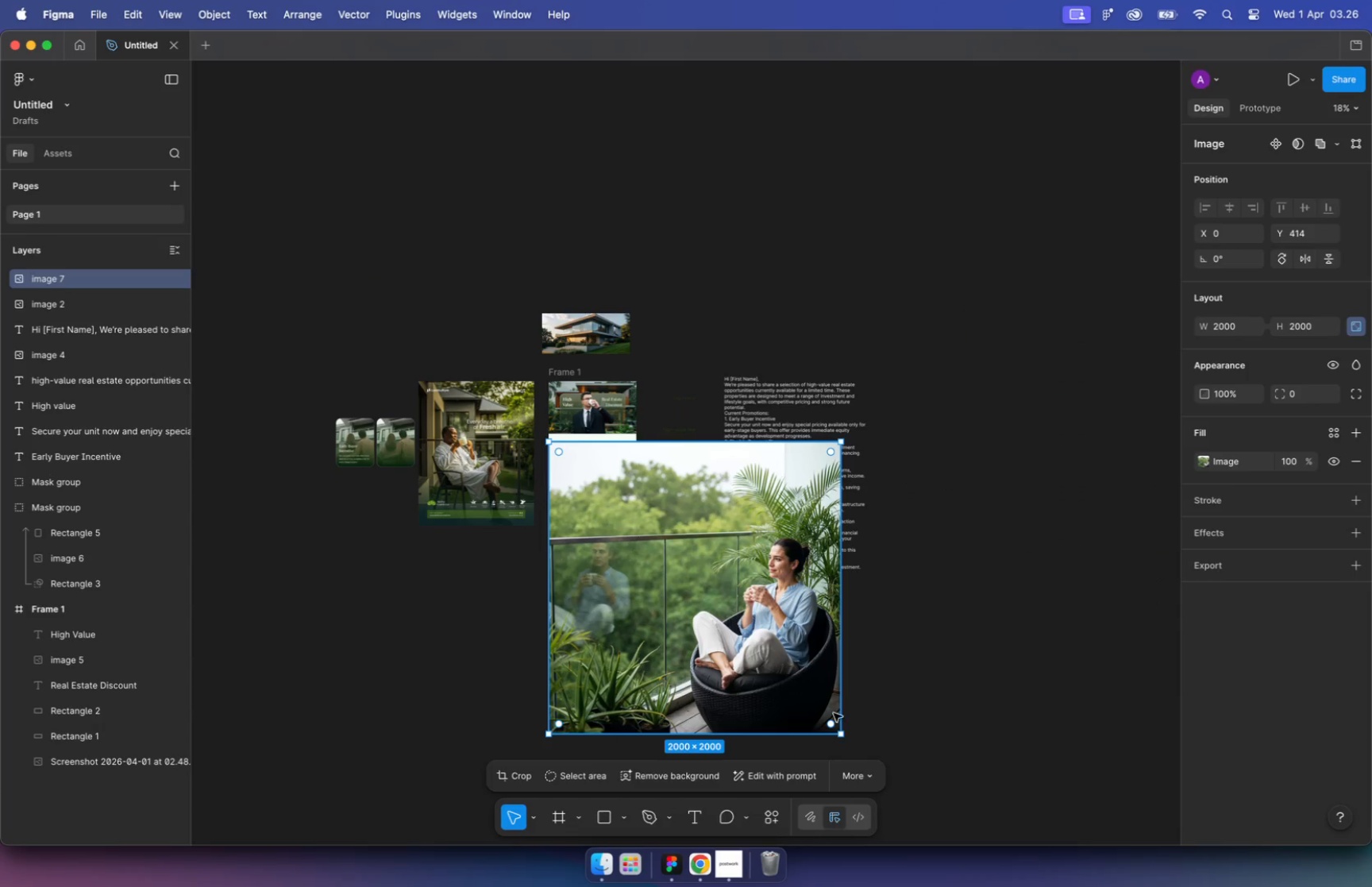 
hold_key(key=CommandLeft, duration=0.91)
scroll: coordinate [573, 469], scroll_direction: up, amount: 24.0
 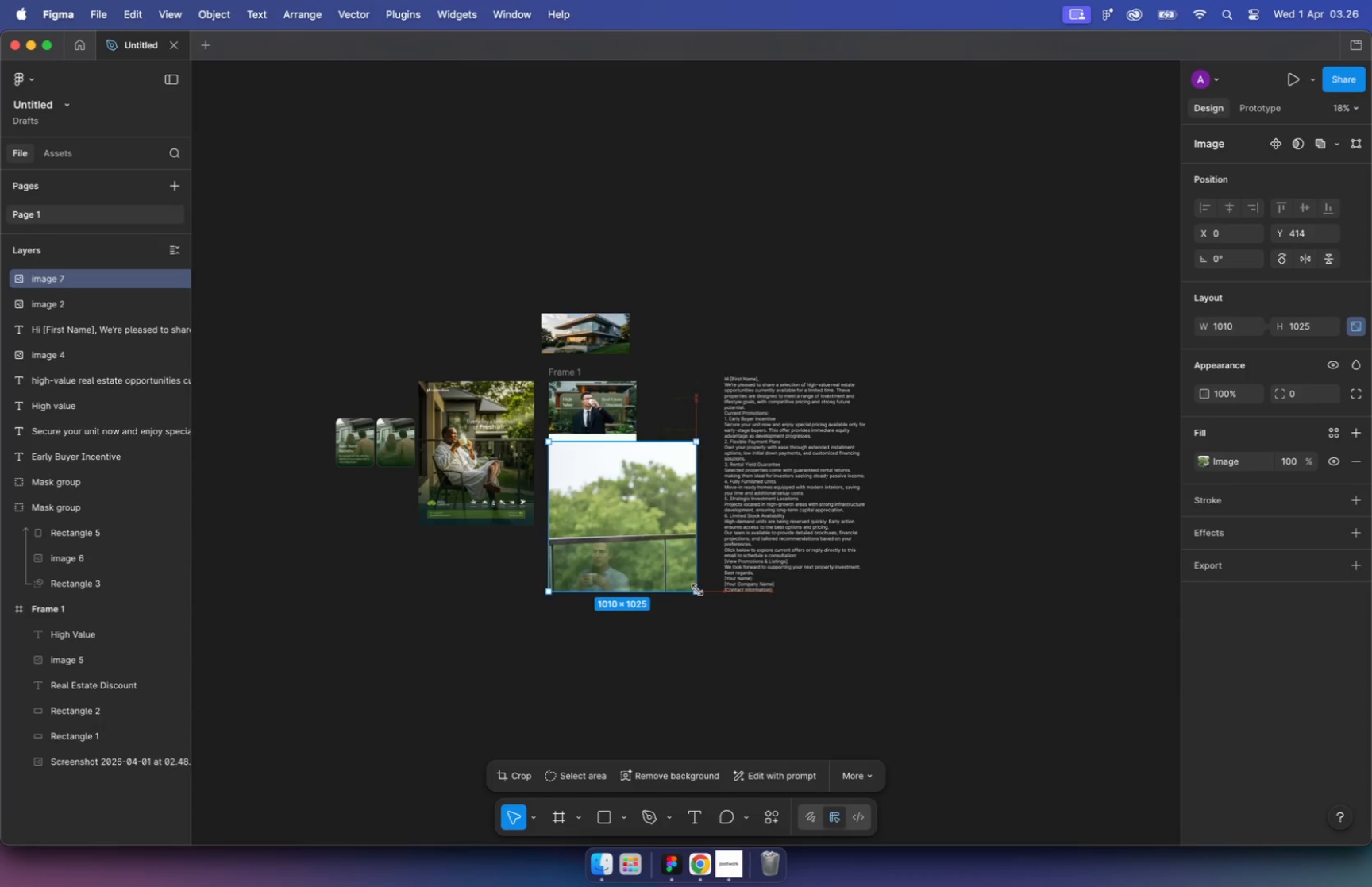 
left_click_drag(start_coordinate=[630, 475], to_coordinate=[638, 449])
 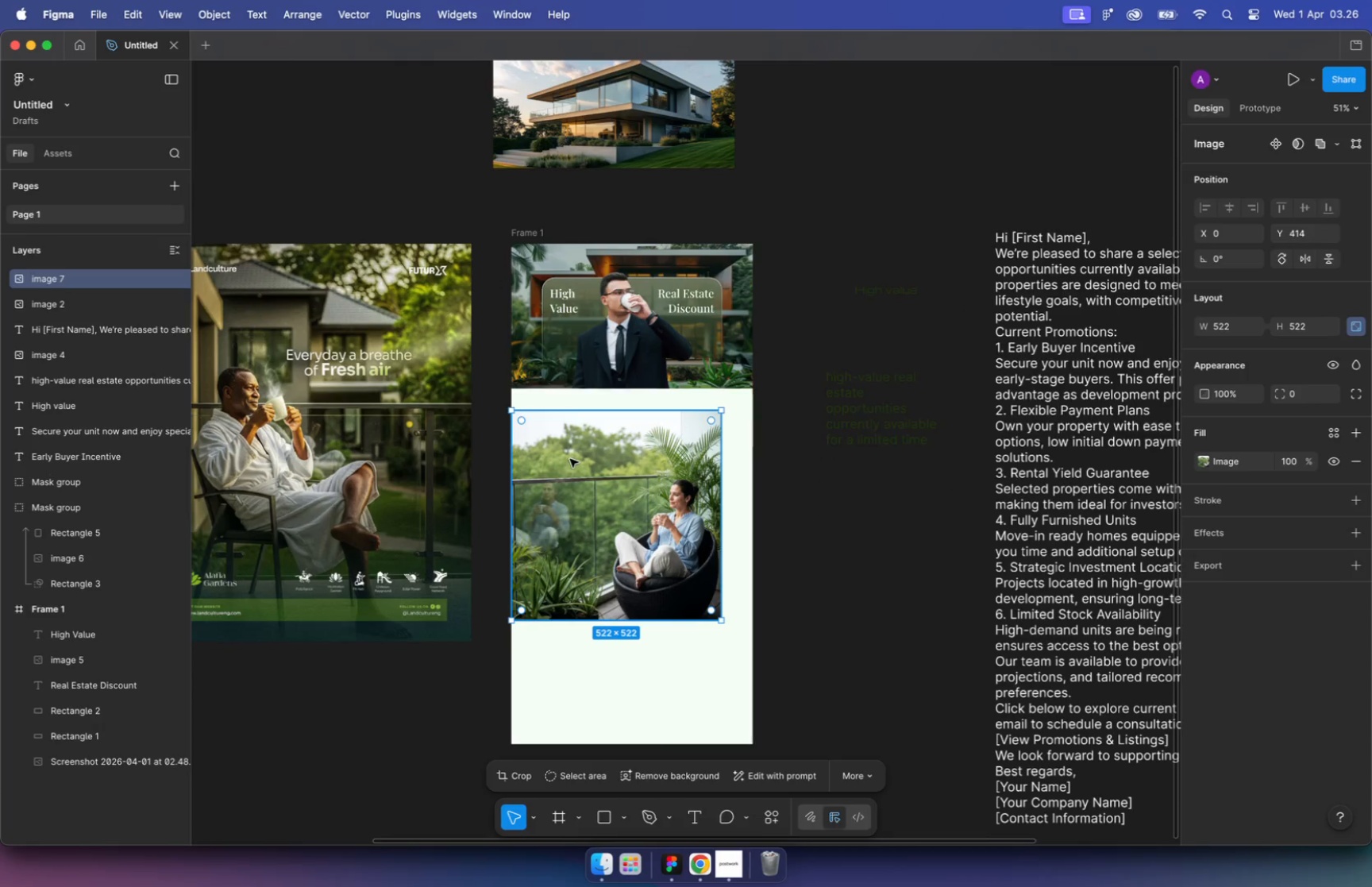 
left_click_drag(start_coordinate=[730, 323], to_coordinate=[742, 453])
 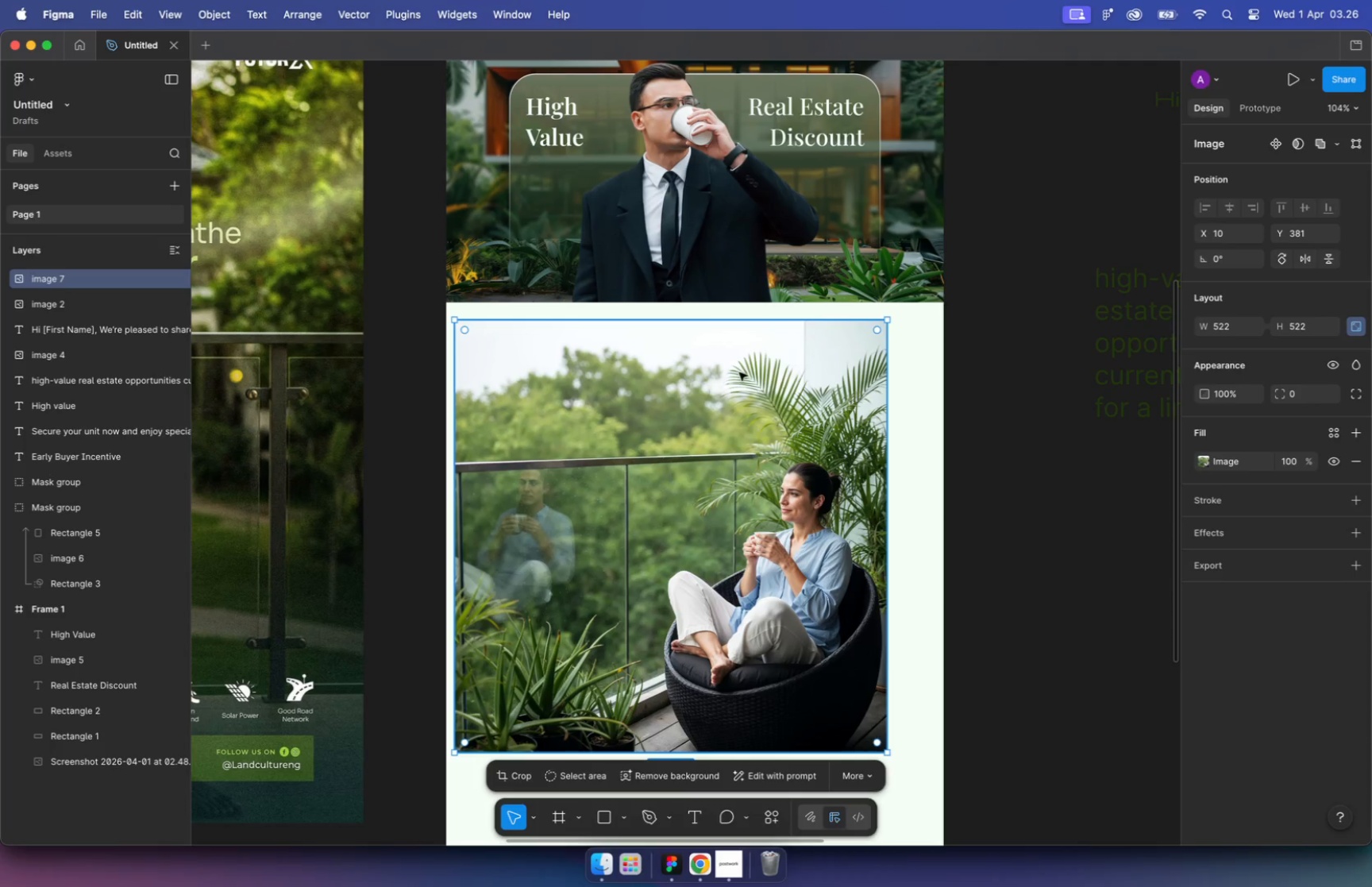 
hold_key(key=CommandLeft, duration=1.24)
 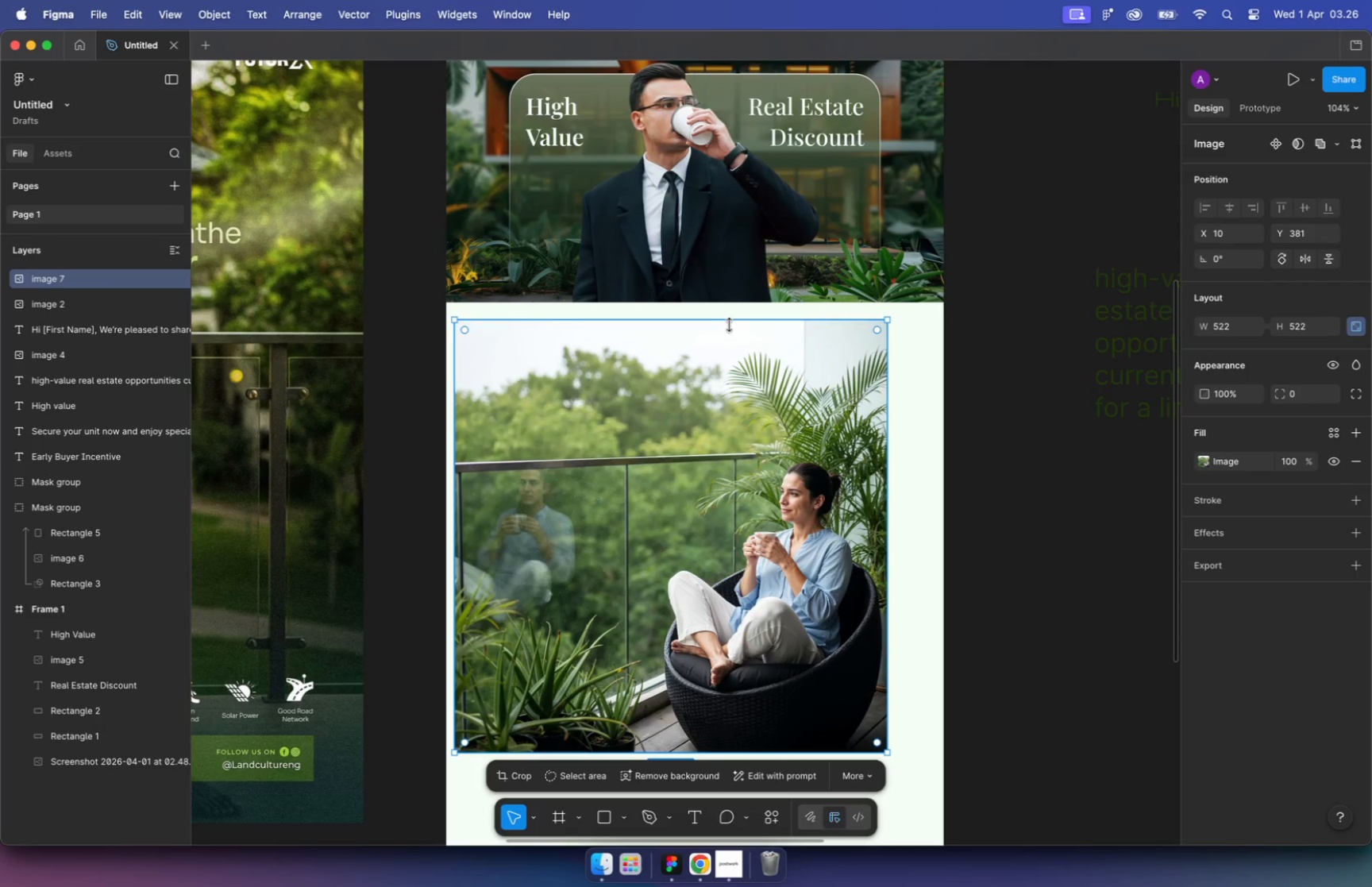 
left_click_drag(start_coordinate=[711, 748], to_coordinate=[710, 689])
 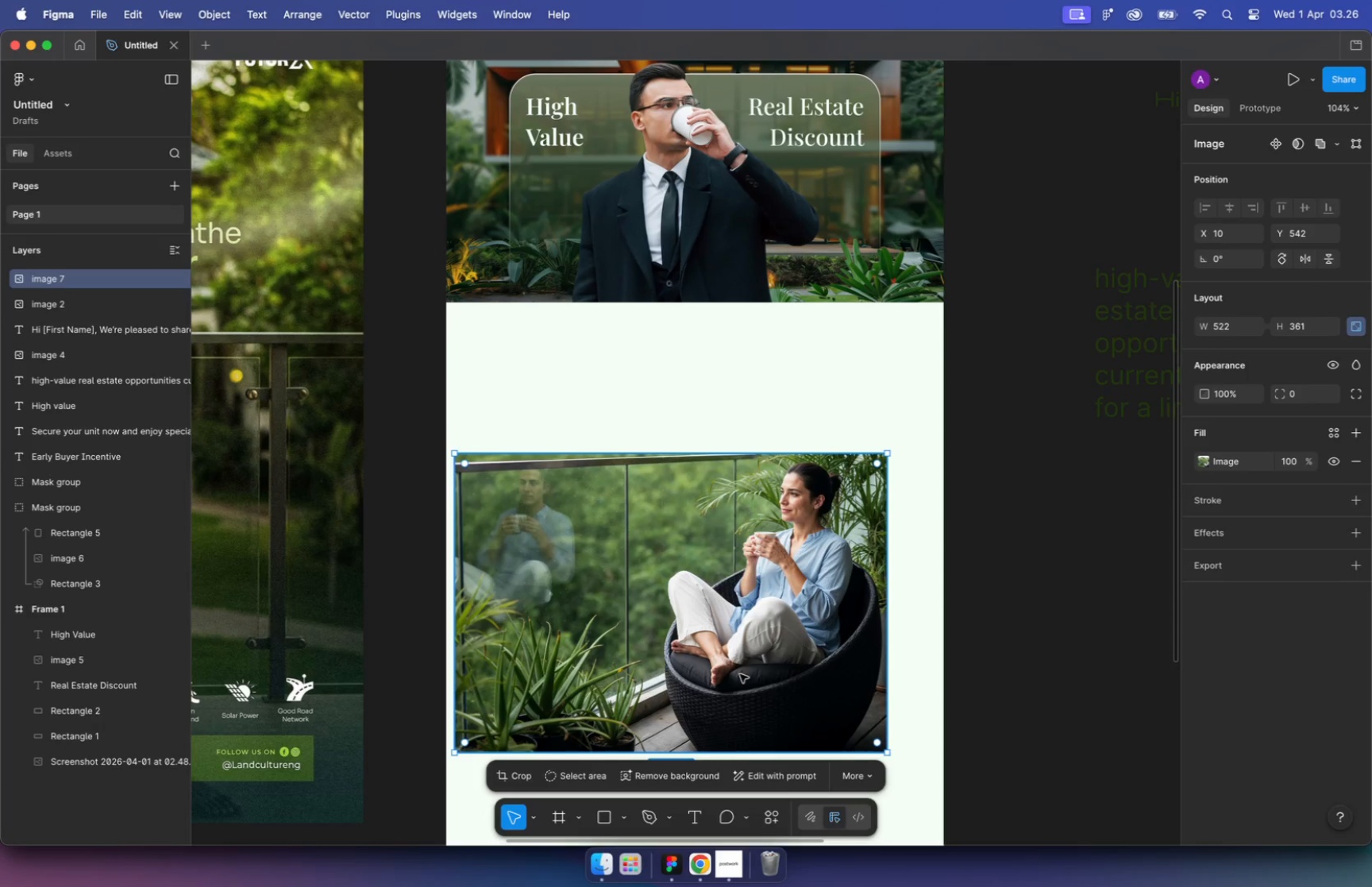 
hold_key(key=CommandLeft, duration=1.06)
 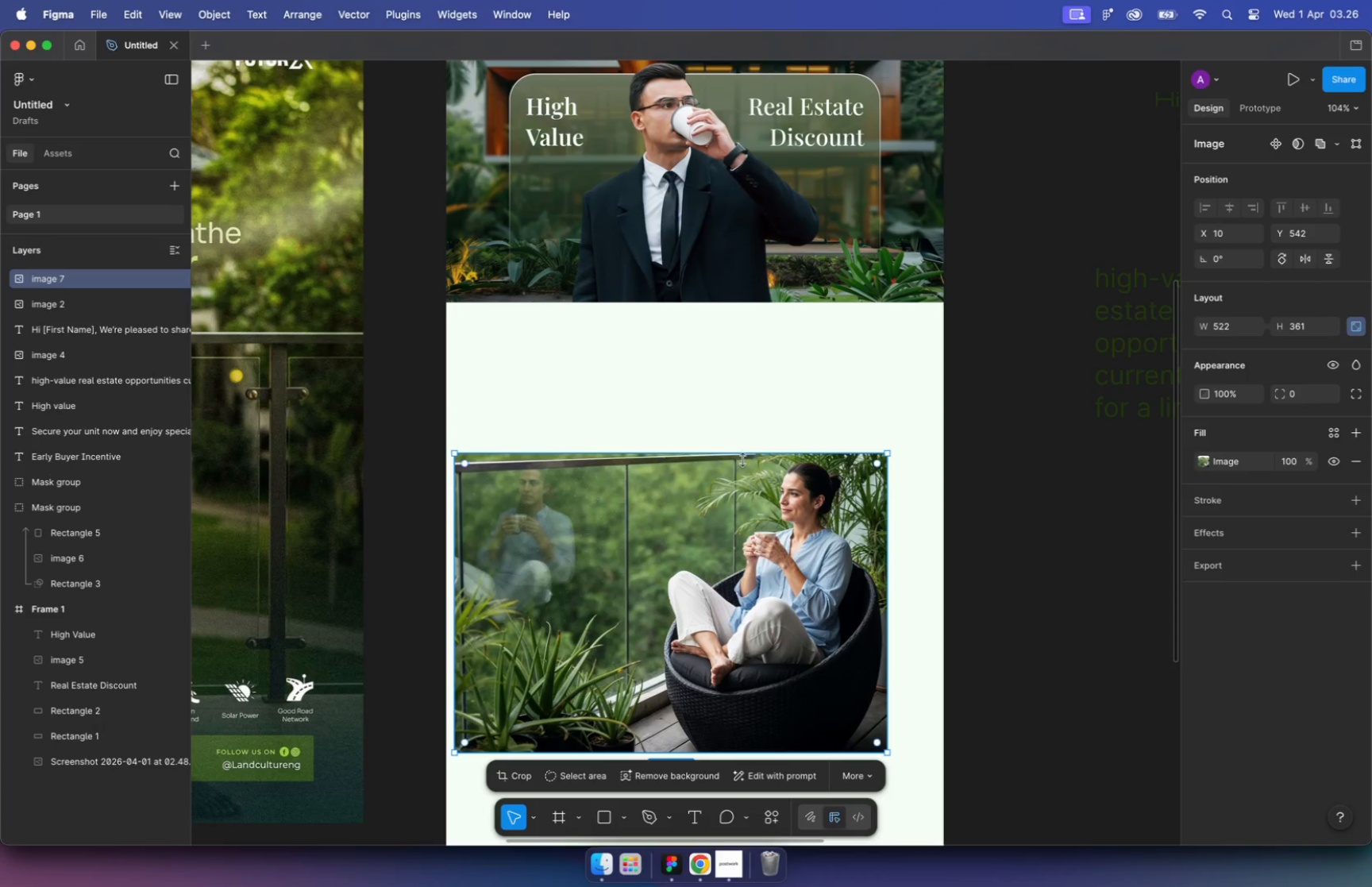 
left_click_drag(start_coordinate=[773, 570], to_coordinate=[773, 438])
 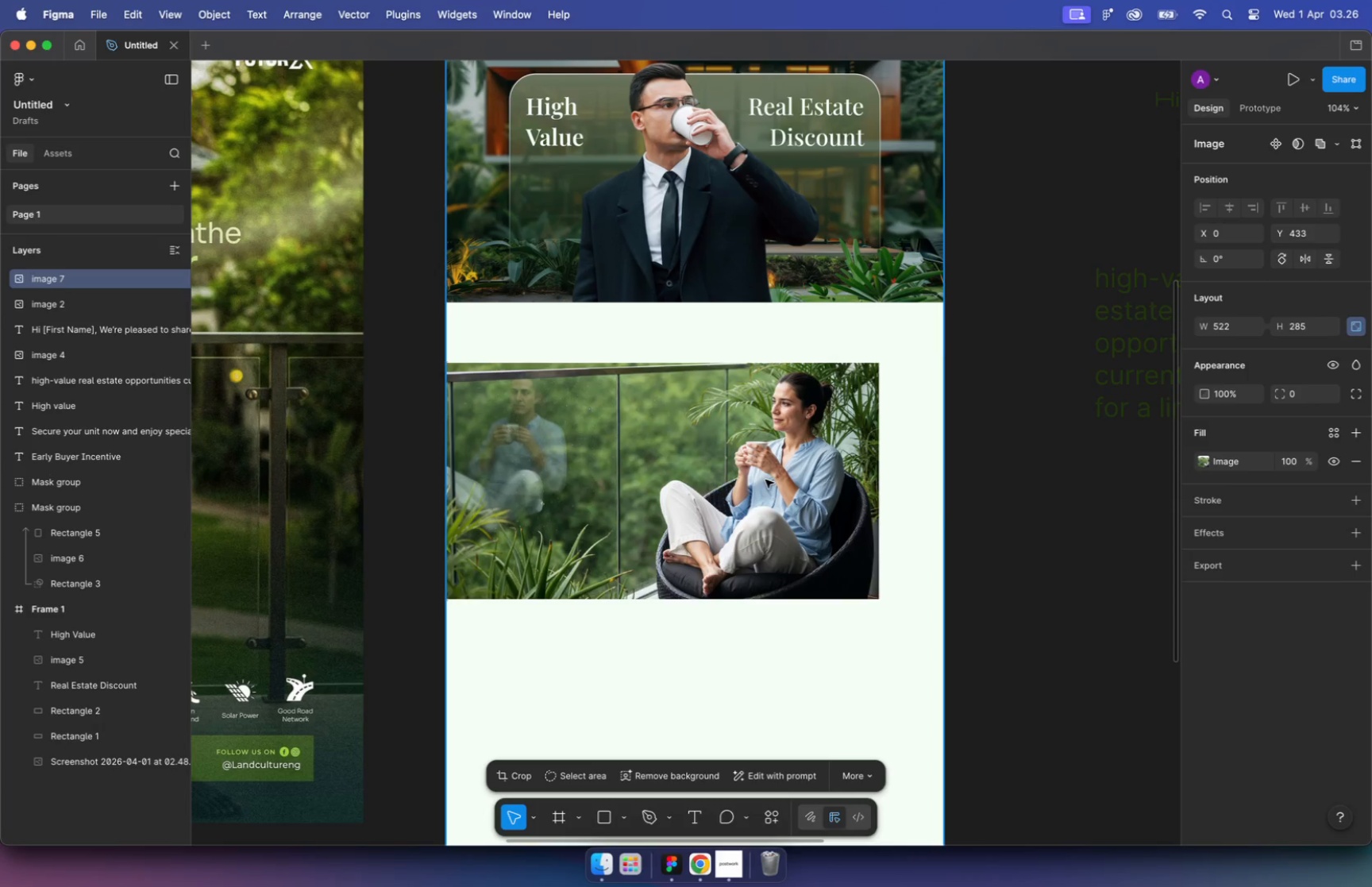 
left_click_drag(start_coordinate=[807, 488], to_coordinate=[802, 476])
 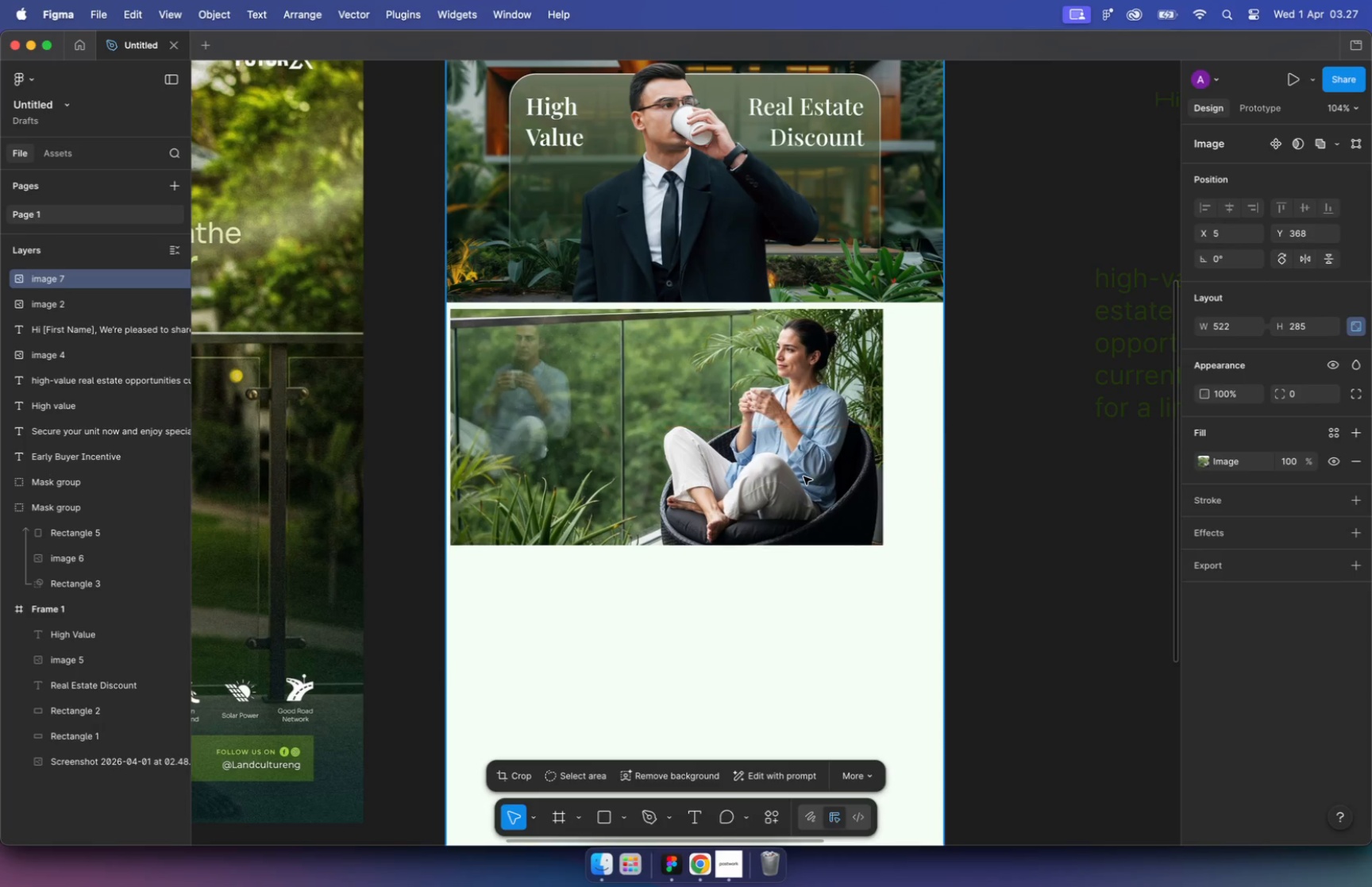 
left_click_drag(start_coordinate=[881, 543], to_coordinate=[940, 572])
 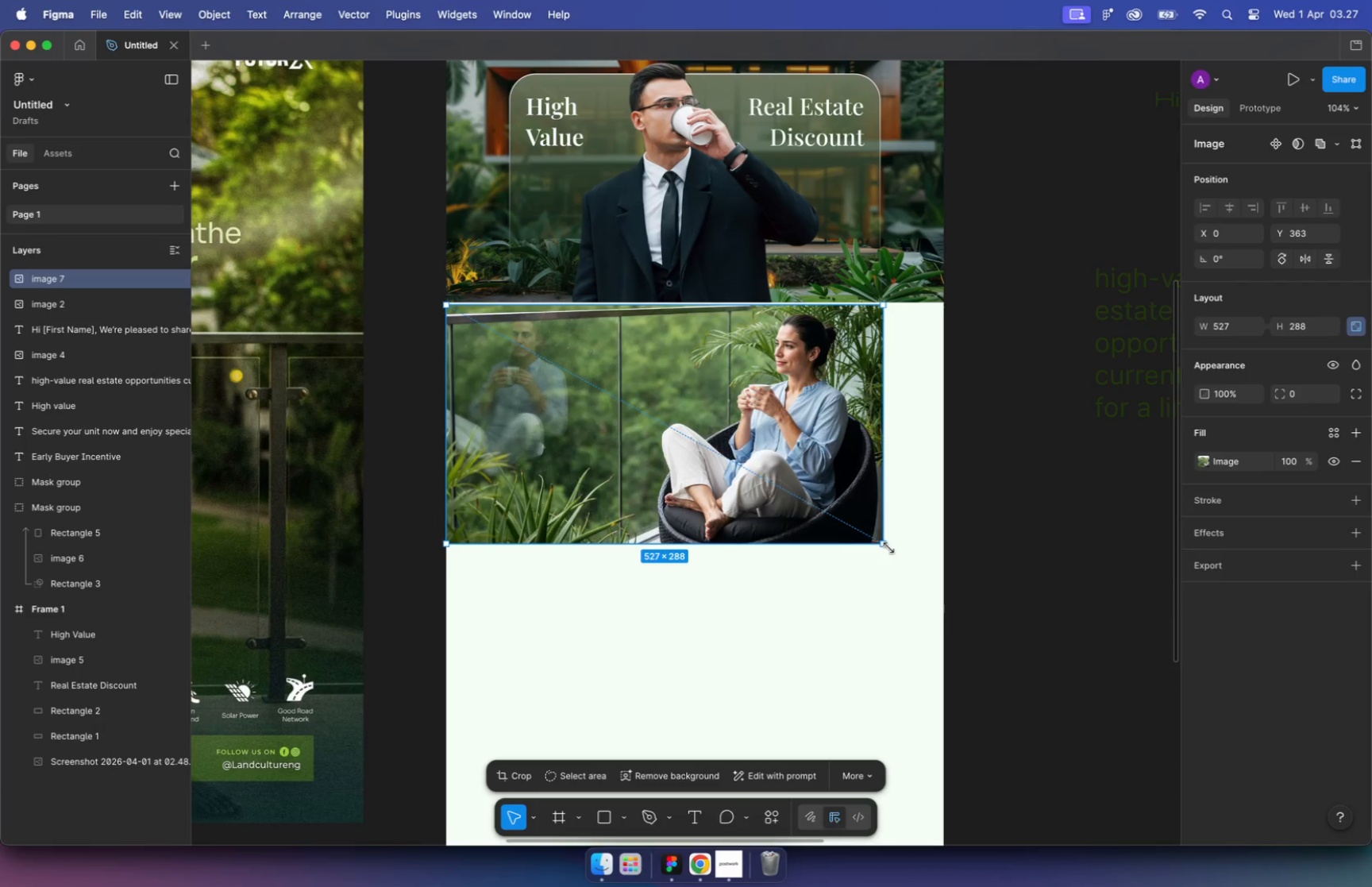 
hold_key(key=ShiftLeft, duration=2.17)
 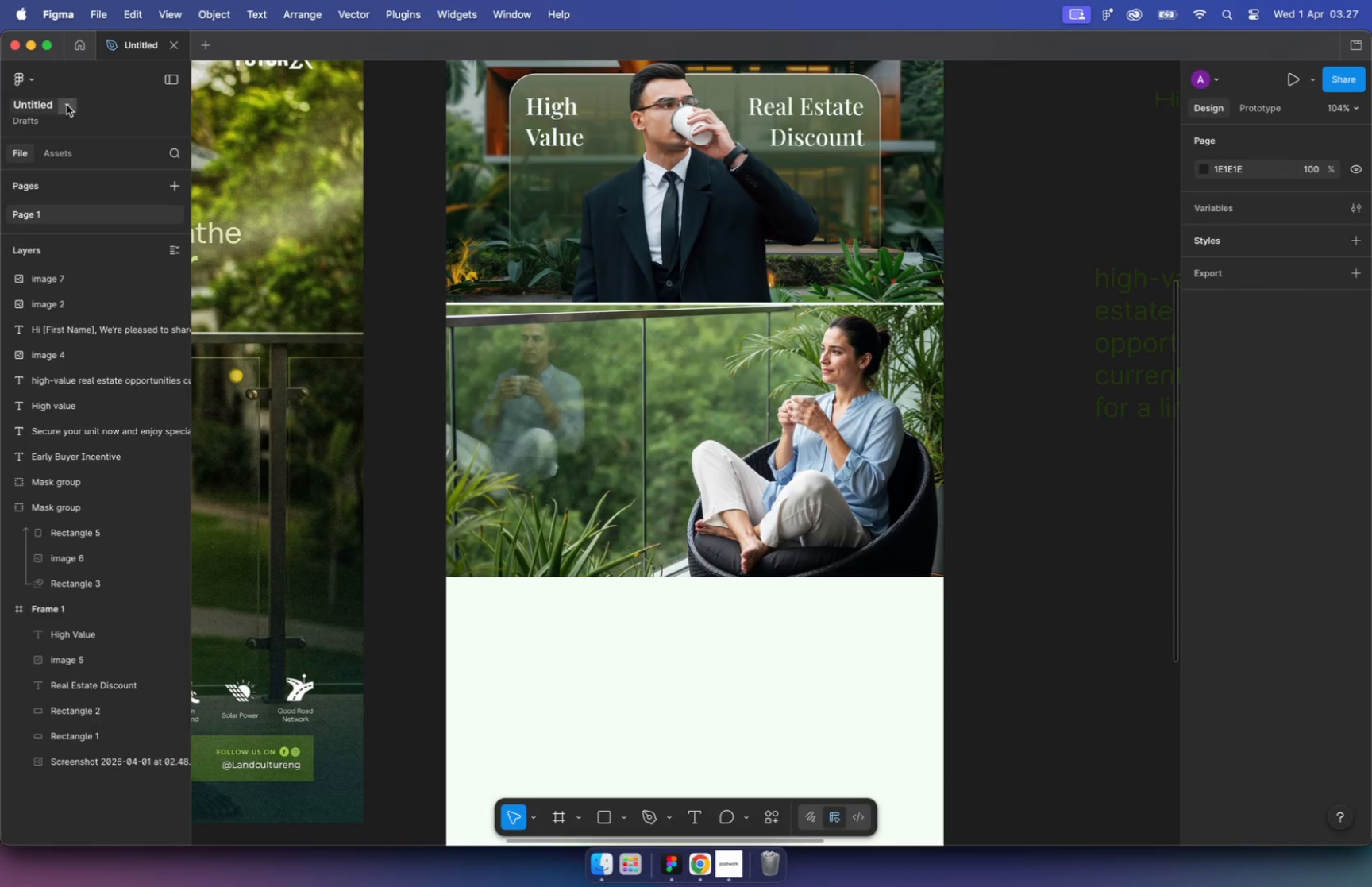 
left_click([35, 79])
 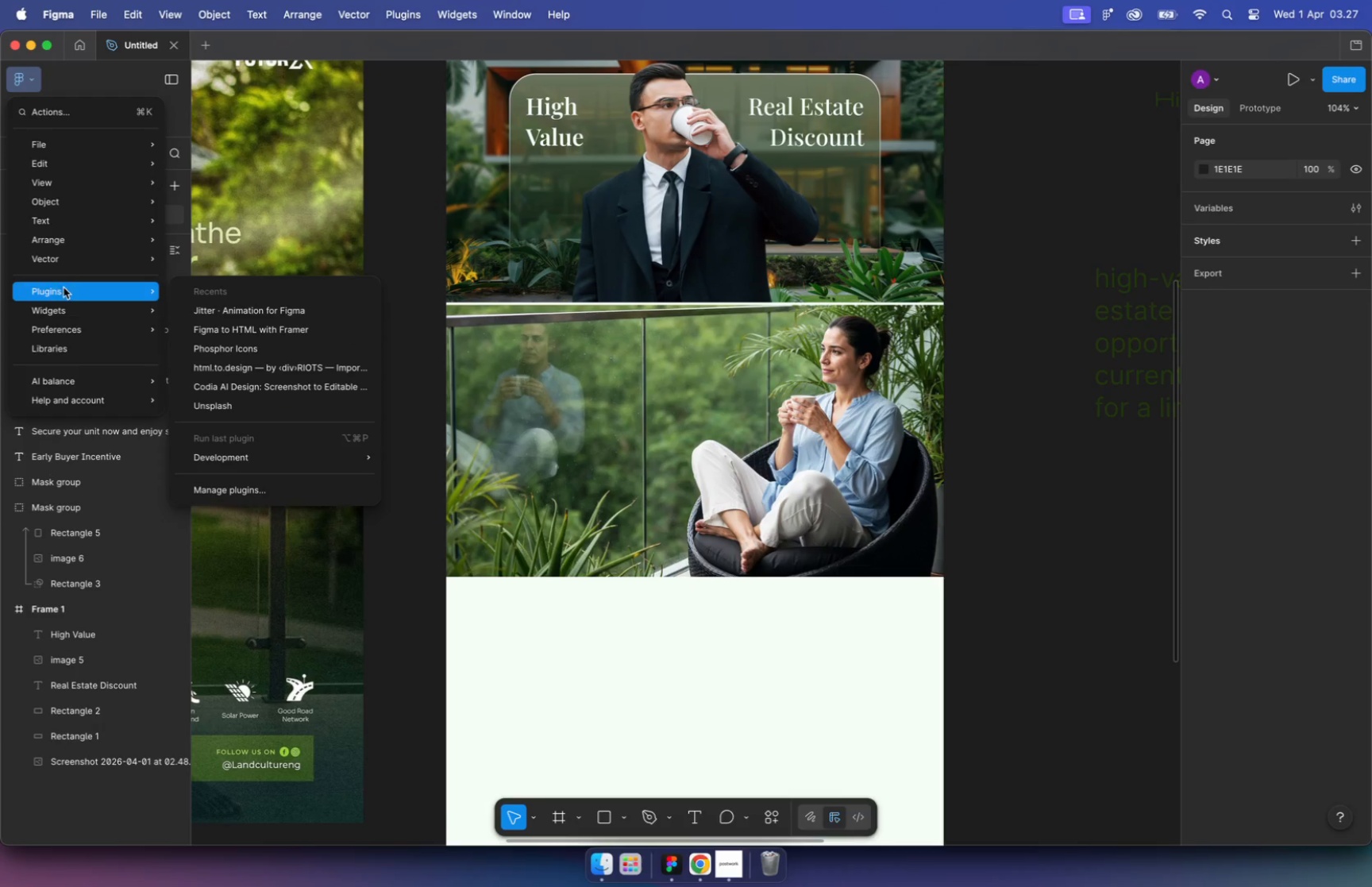 
mouse_move([48, 174])
 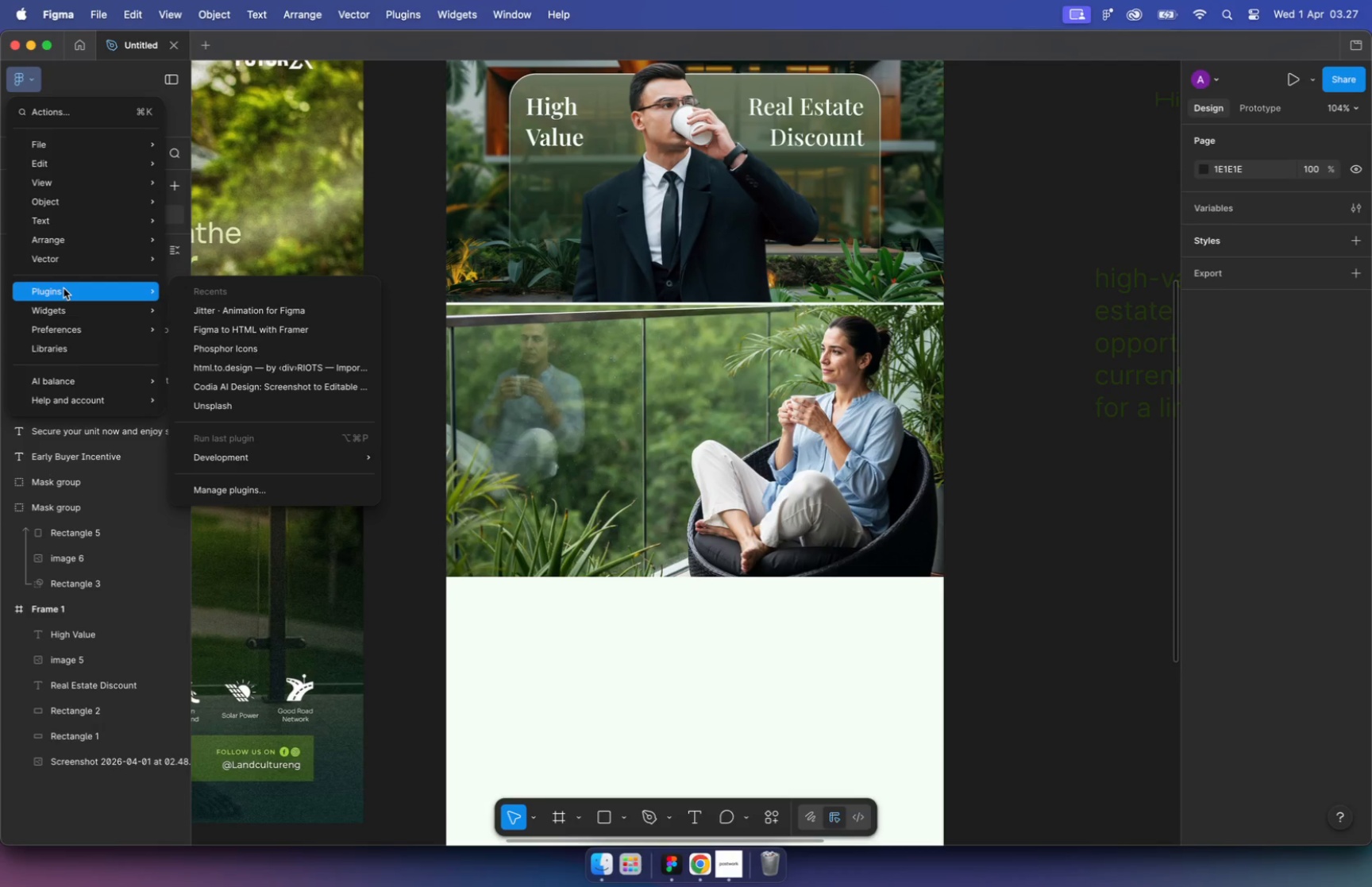 
wait(22.9)
 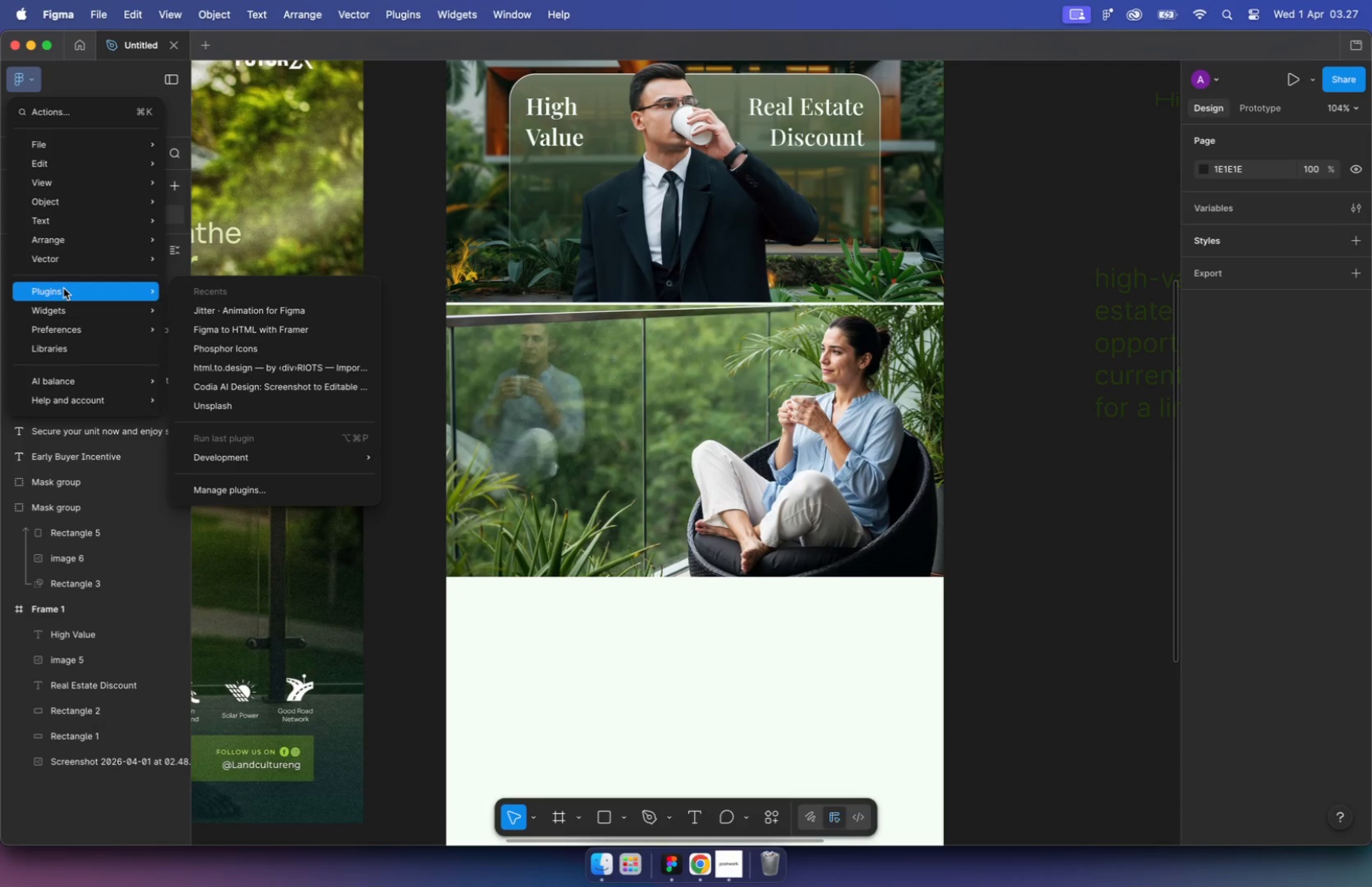 
hold_key(key=CommandLeft, duration=0.33)
scroll: coordinate [642, 438], scroll_direction: down, amount: 6.0
 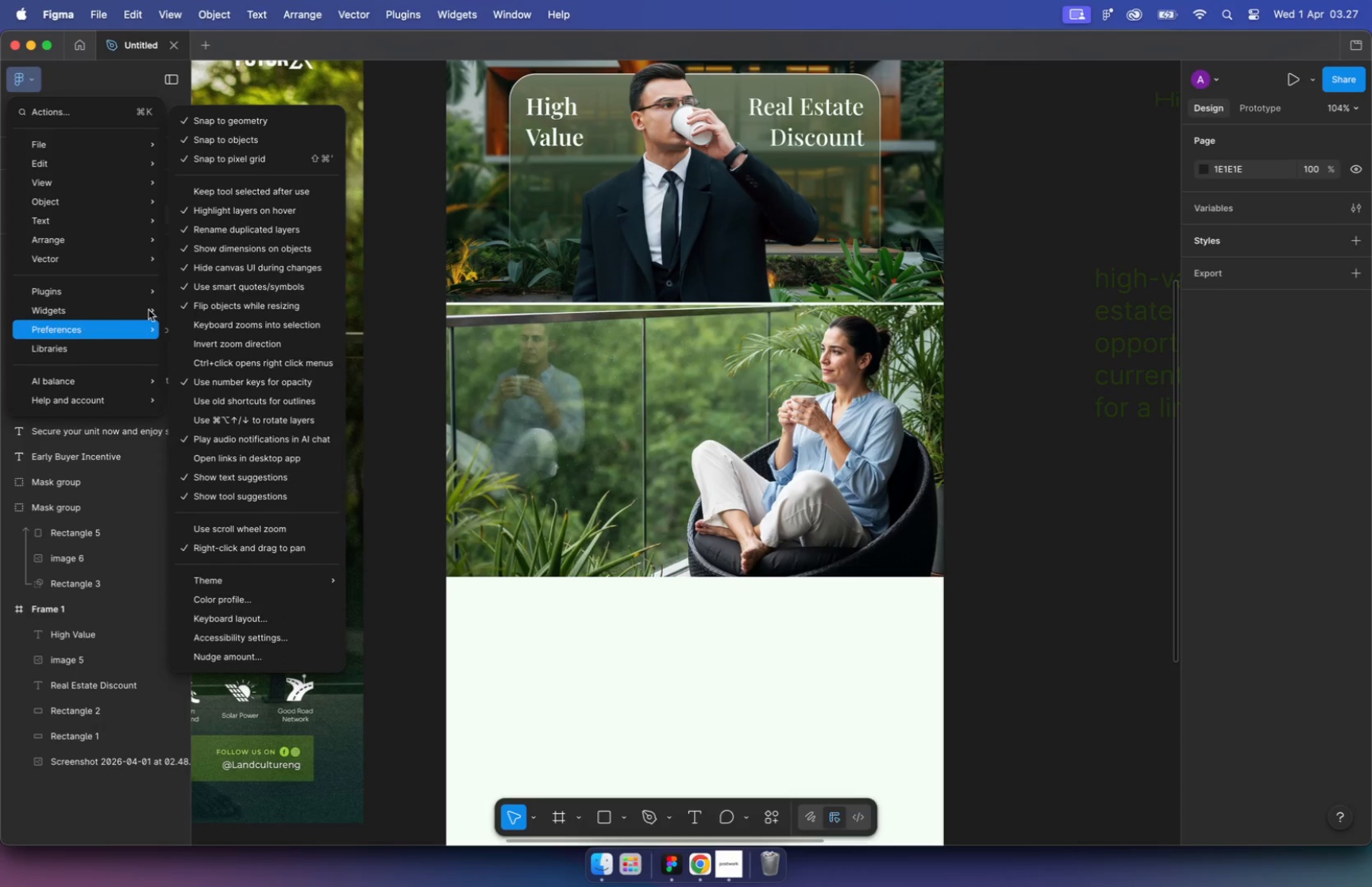 
hold_key(key=OptionLeft, duration=0.54)
scroll: coordinate [717, 627], scroll_direction: down, amount: 5.0
 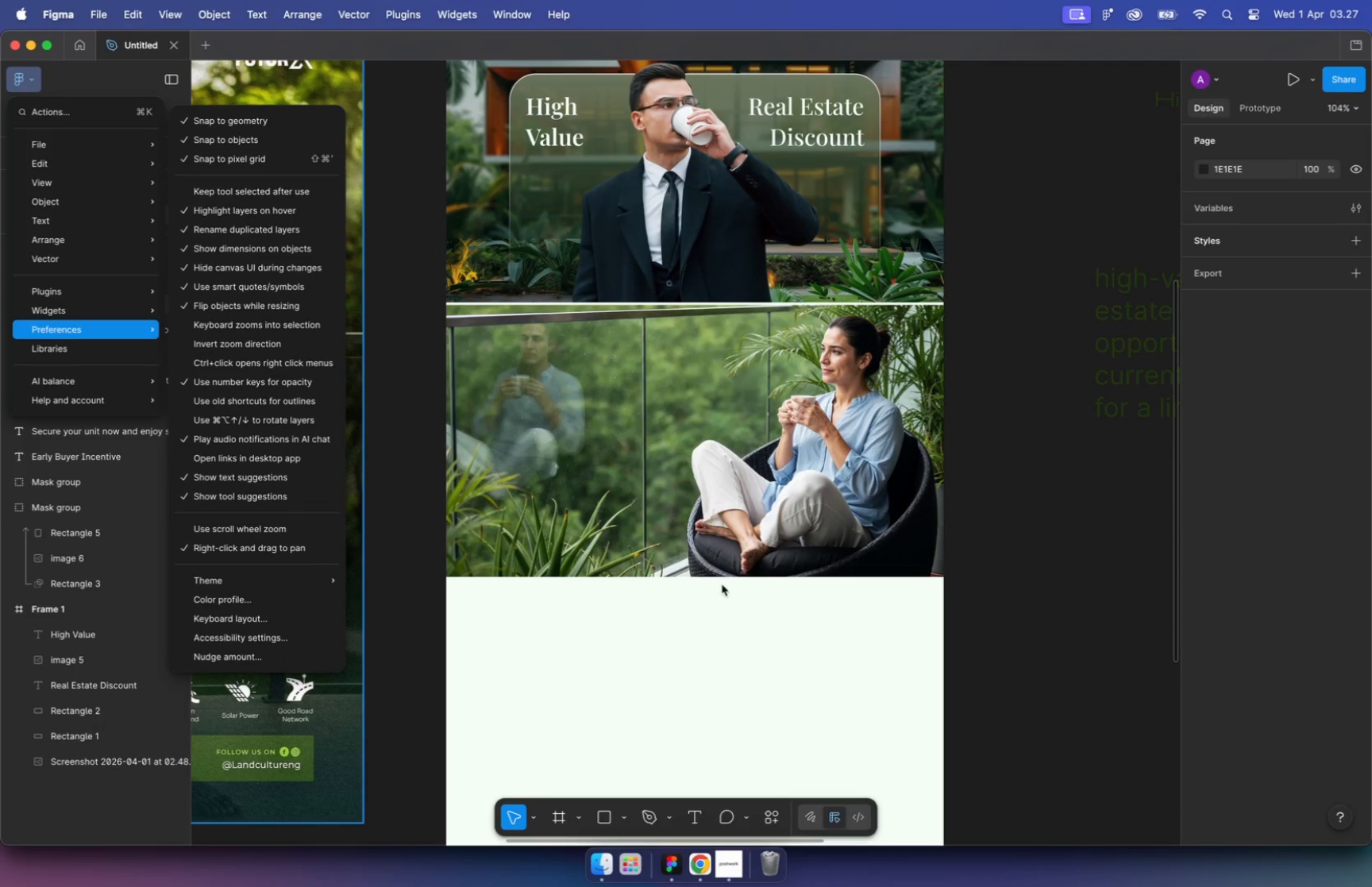 
hold_key(key=CommandLeft, duration=0.9)
scroll: coordinate [697, 561], scroll_direction: down, amount: 5.0
 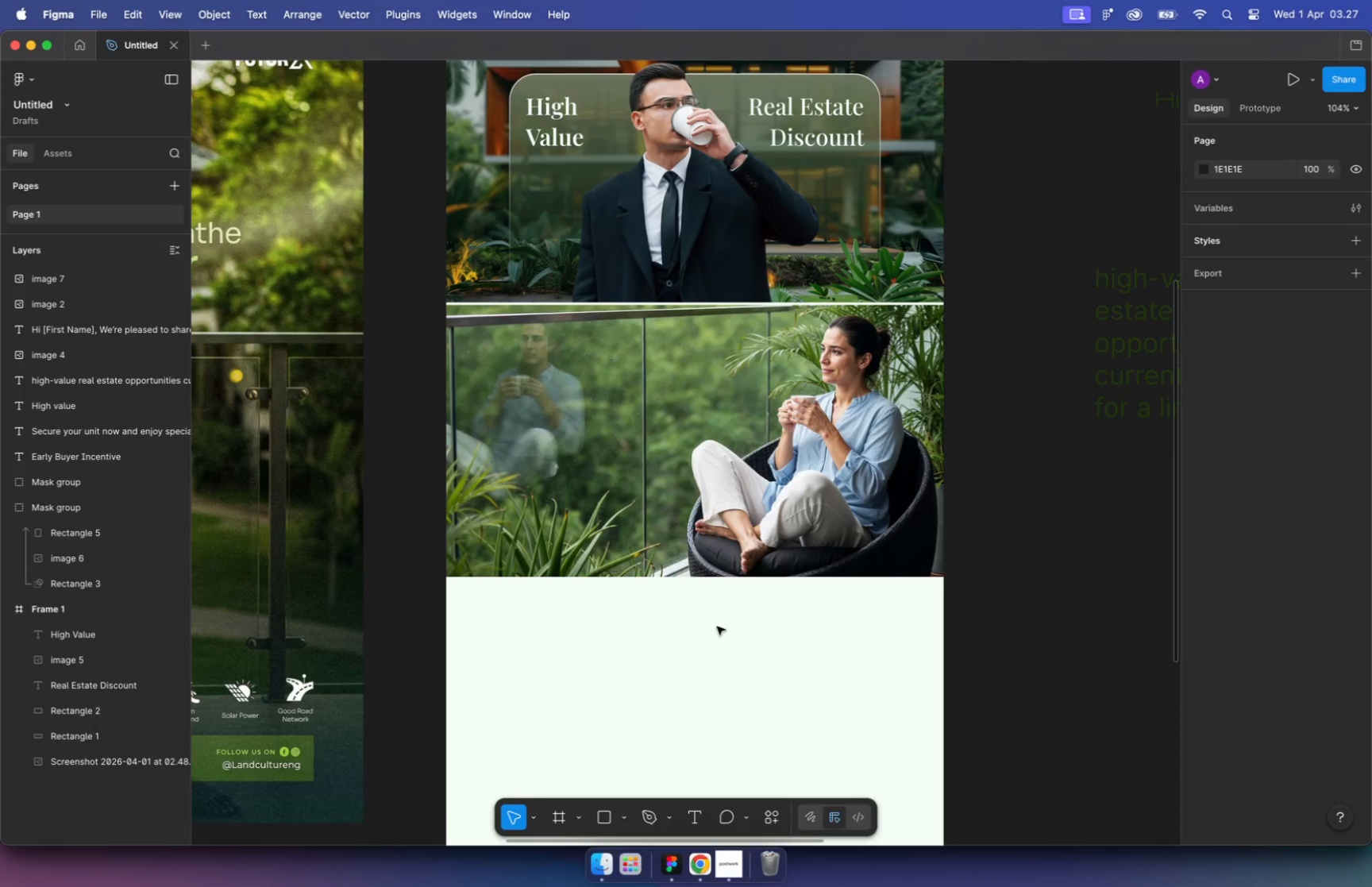 
key(Alt+ArrowDown)
 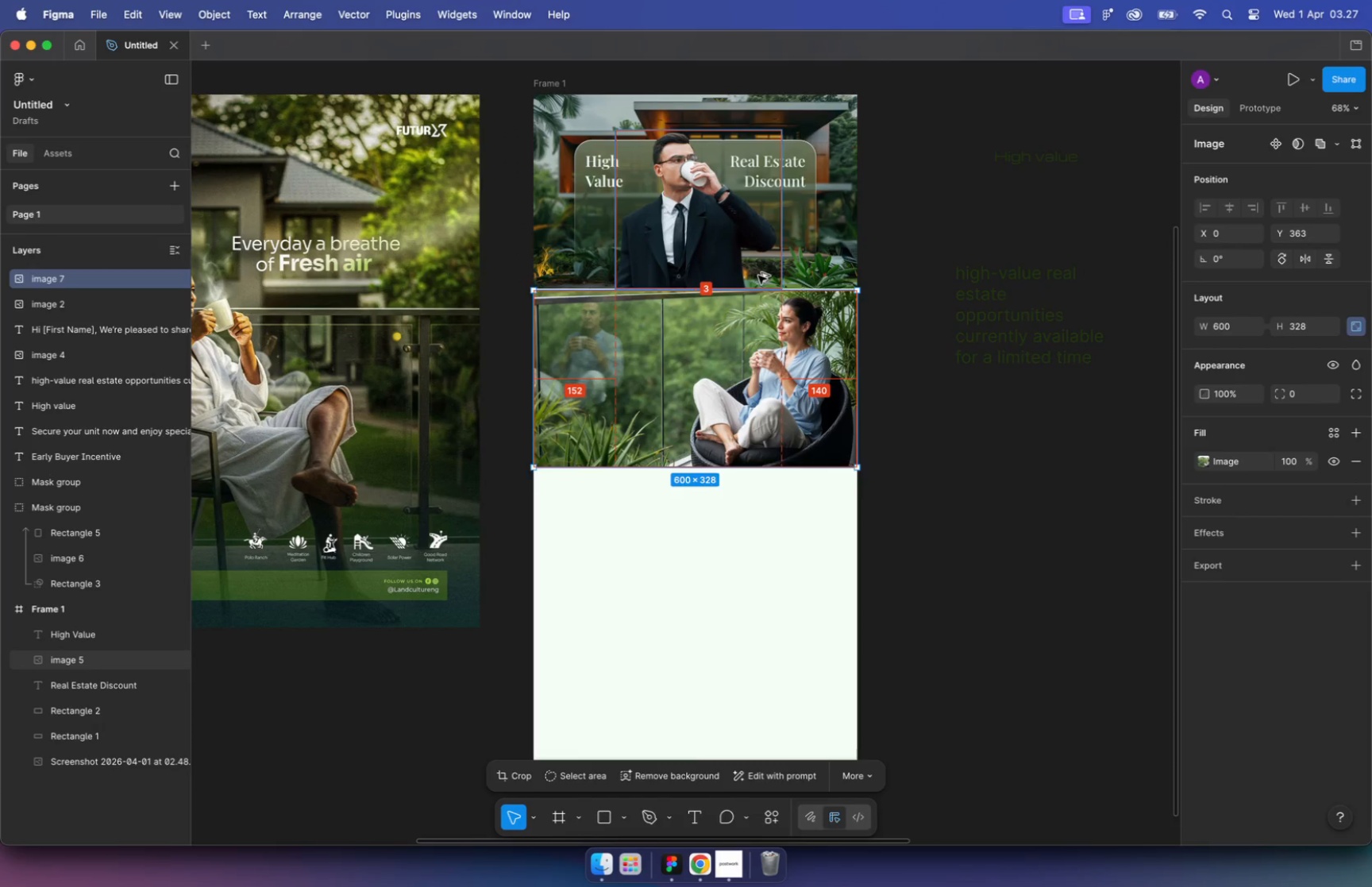 
key(Alt+ArrowUp)
 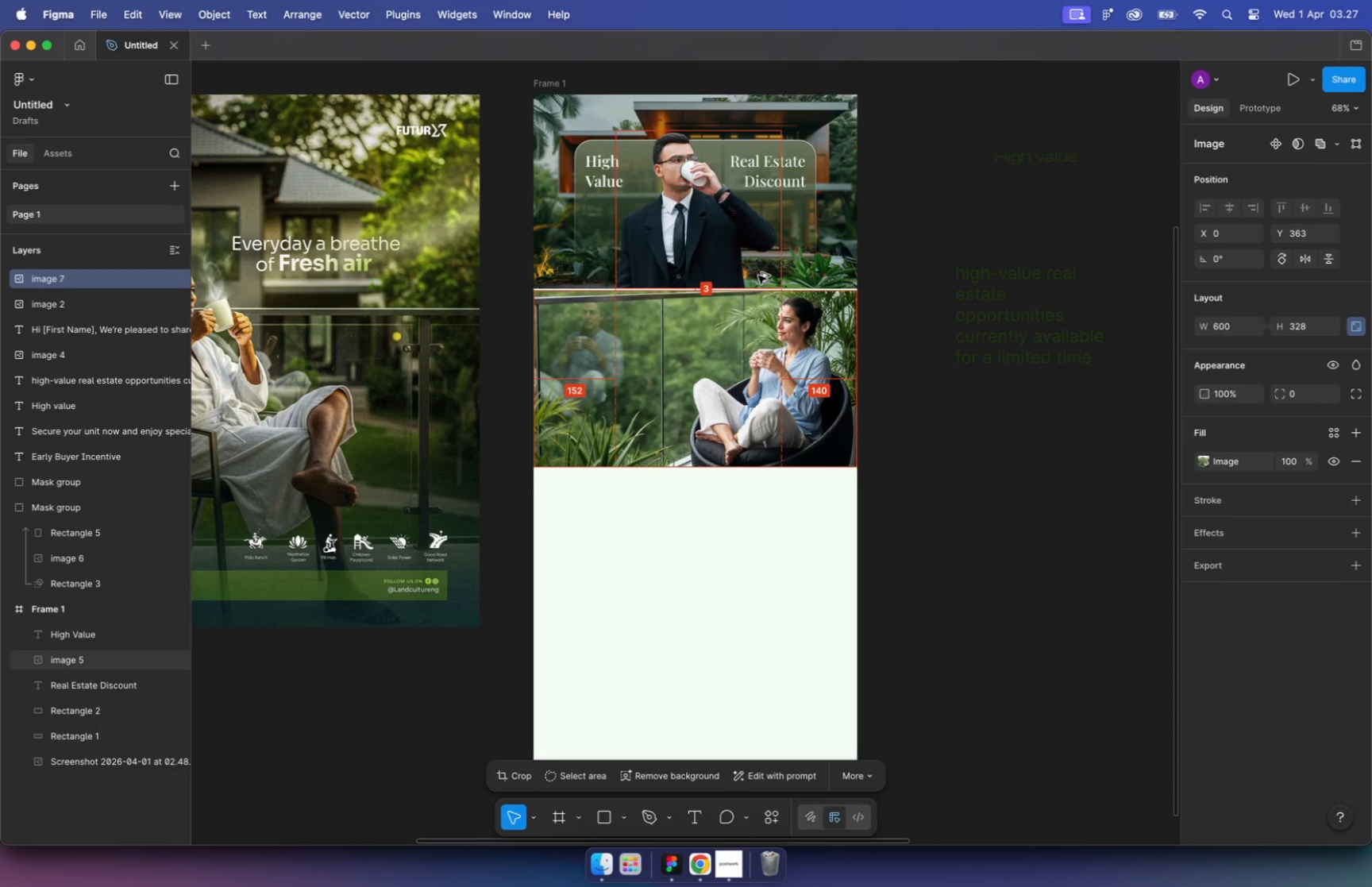 
key(Alt+ArrowDown)
 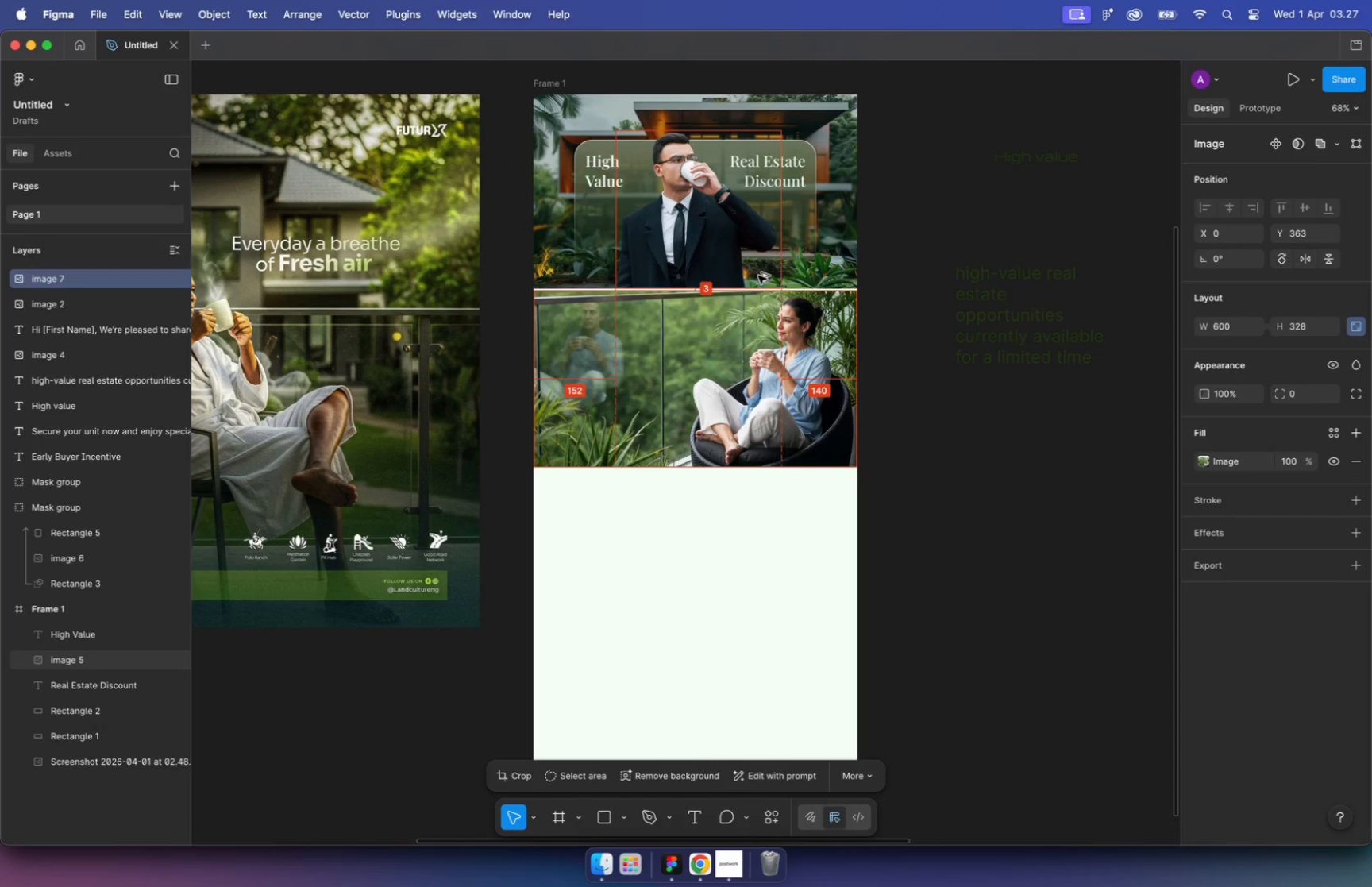 
key(Alt+ArrowDown)
 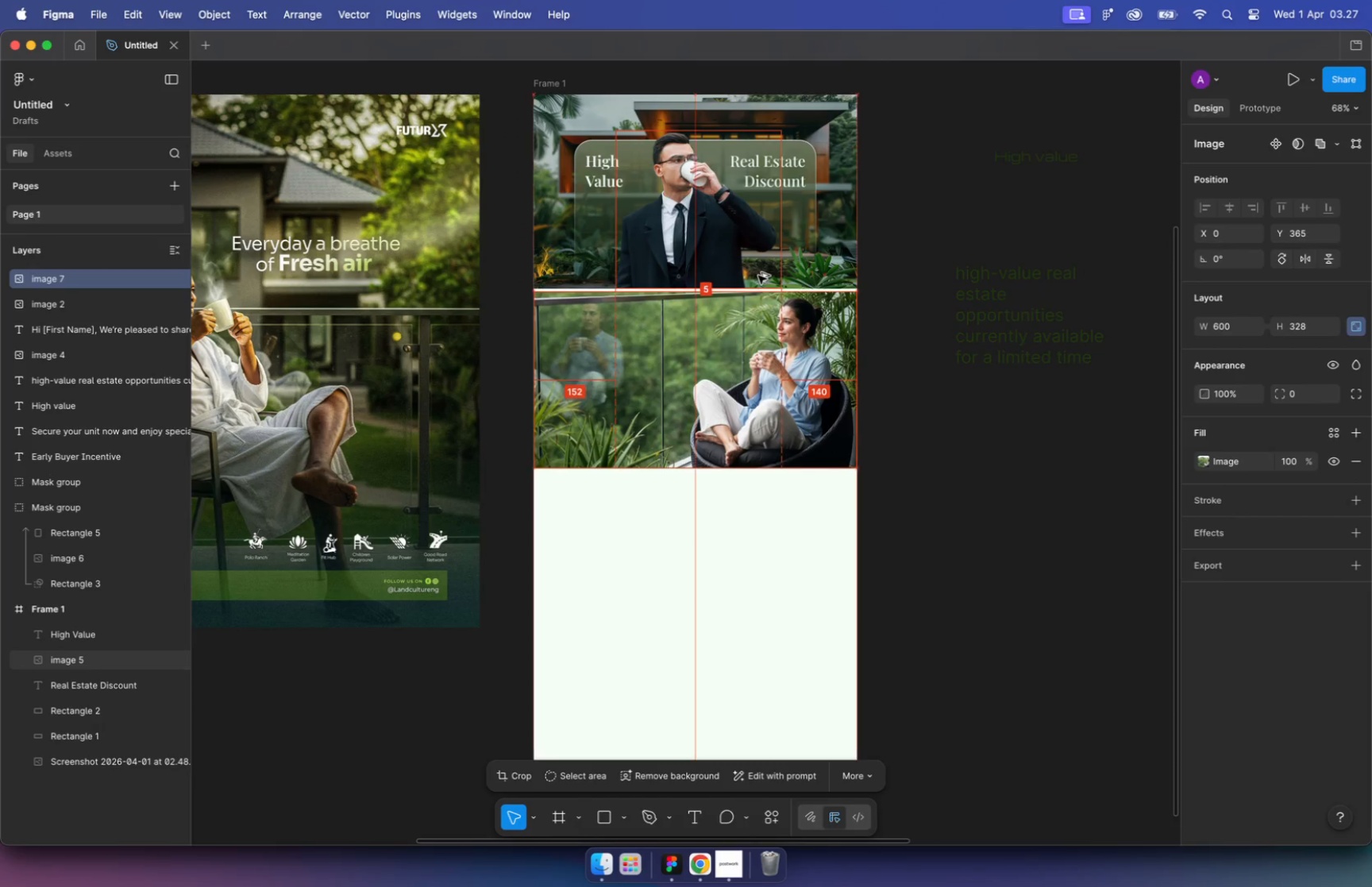 
hold_key(key=OptionLeft, duration=2.38)
scroll: coordinate [913, 391], scroll_direction: down, amount: 2.0
 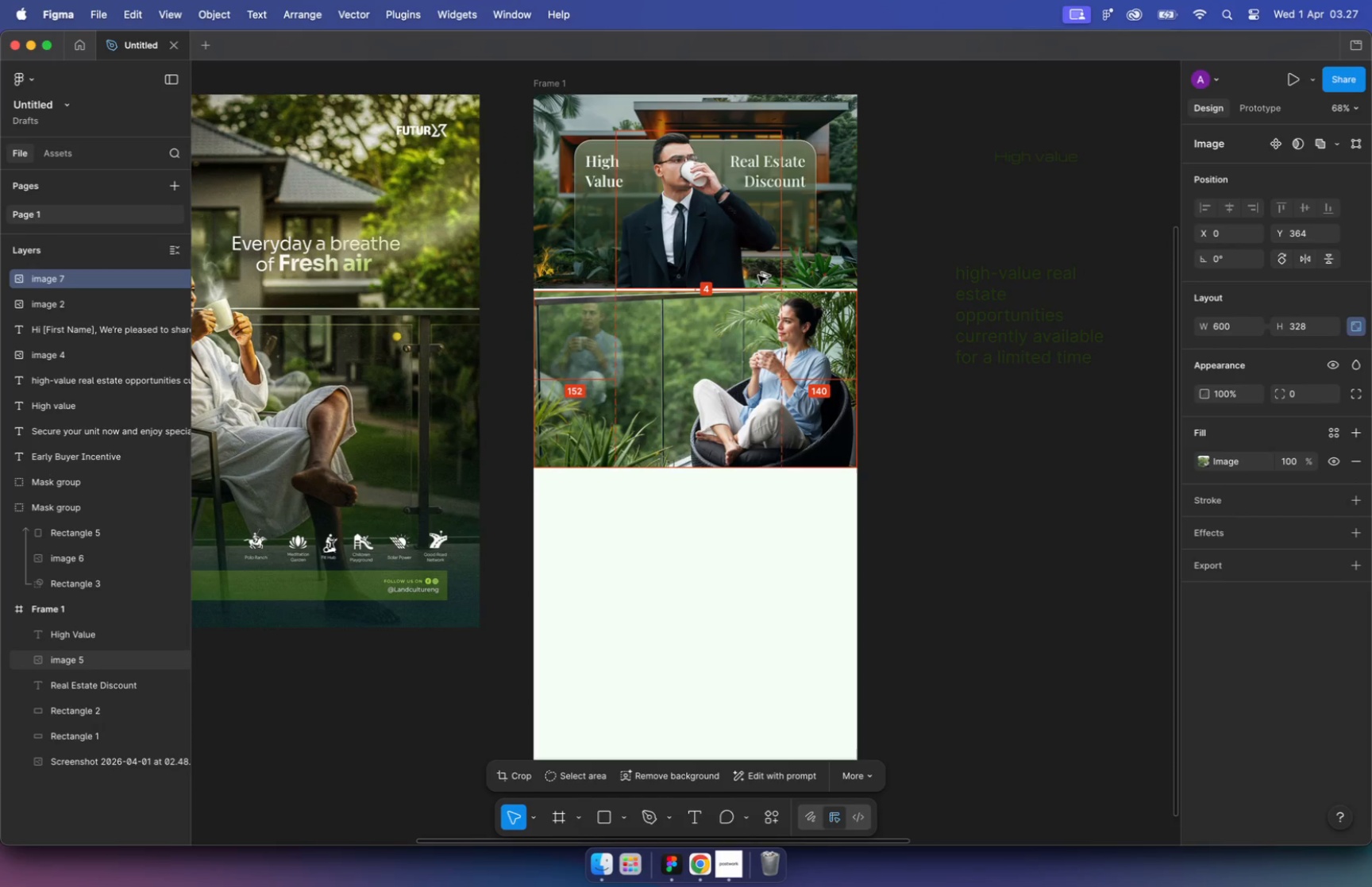 
scroll: coordinate [861, 337], scroll_direction: up, amount: 4.0
 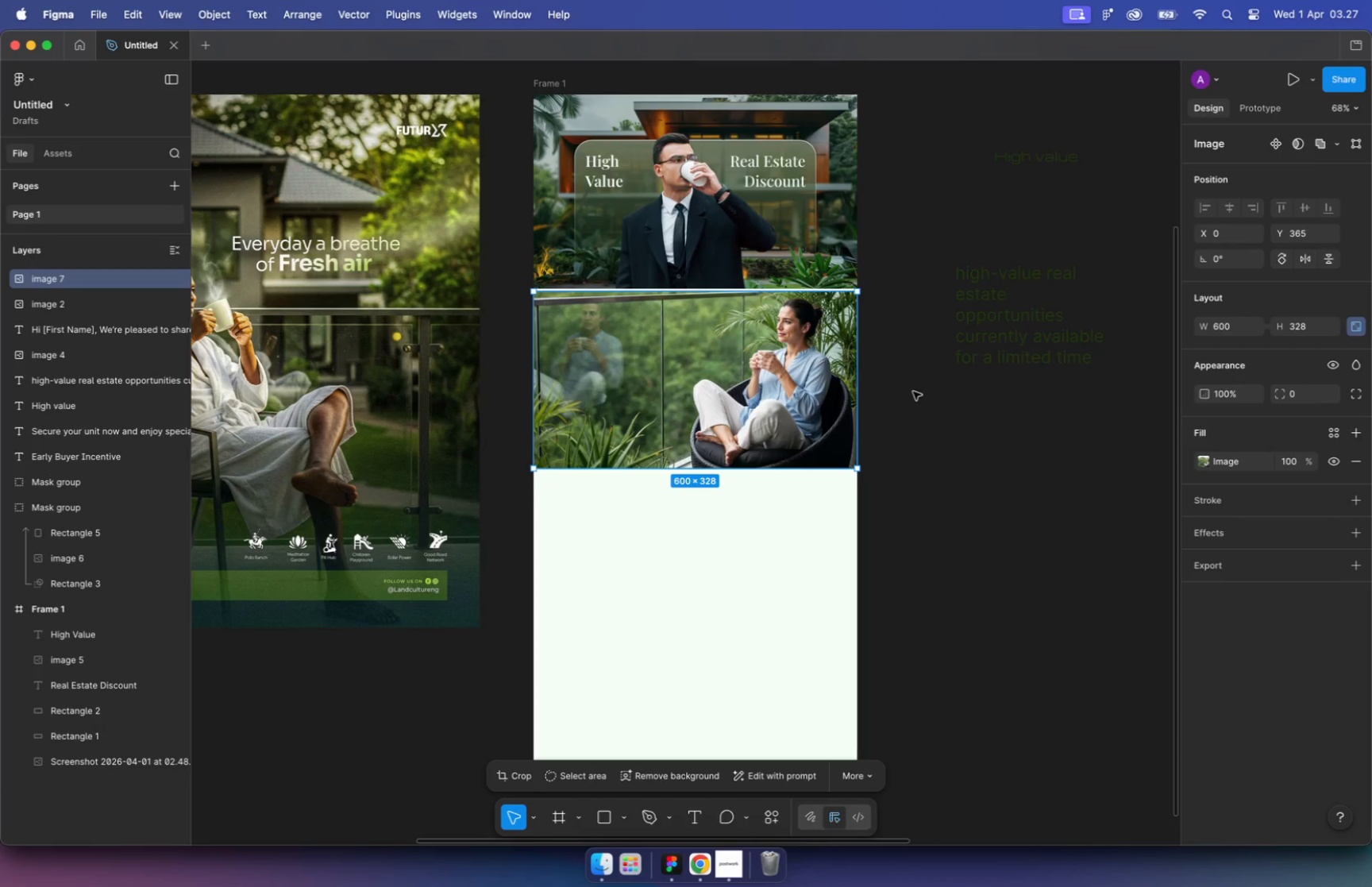 
hold_key(key=CommandLeft, duration=1.01)
 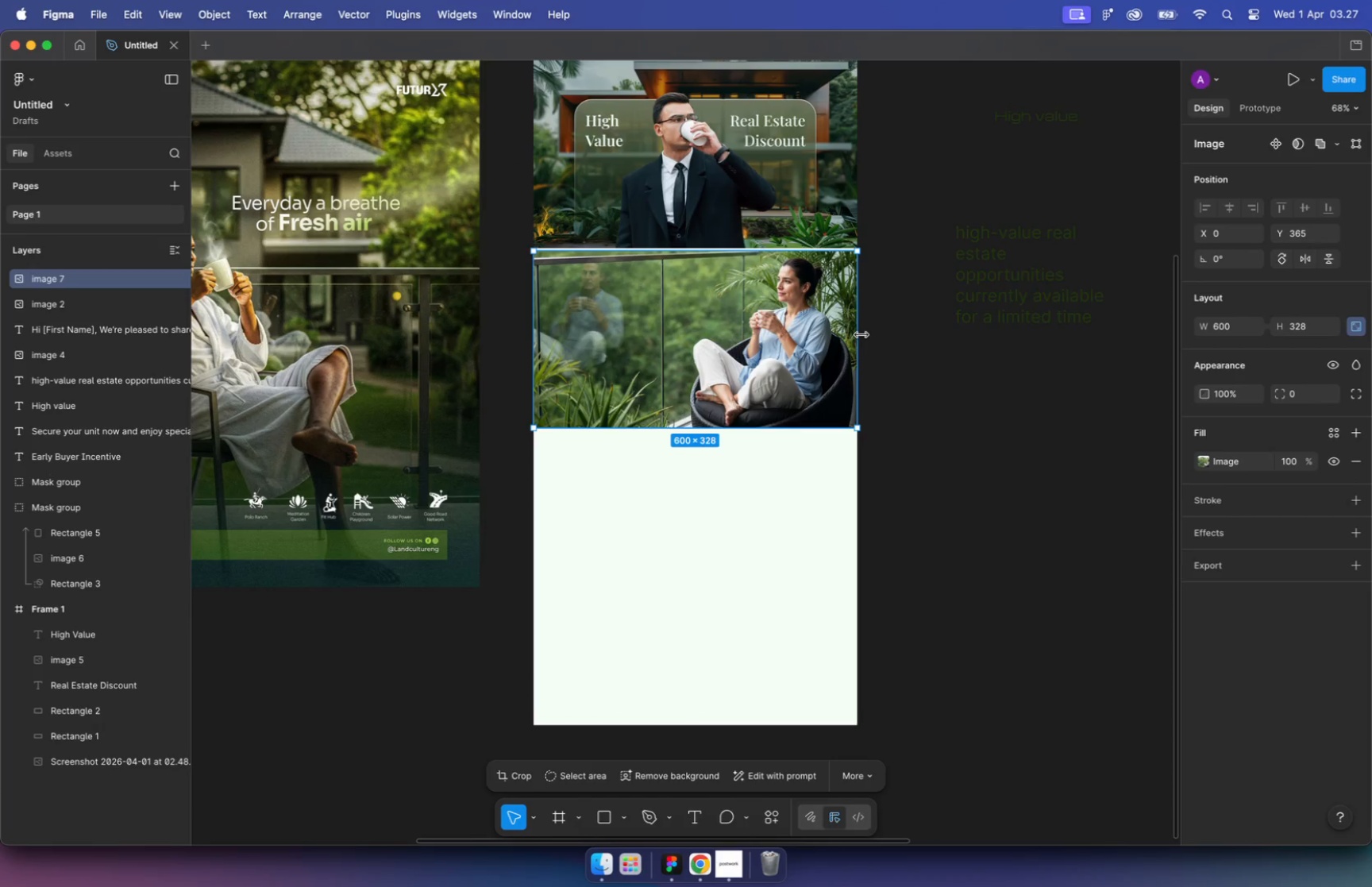 
hold_key(key=CommandLeft, duration=0.72)
 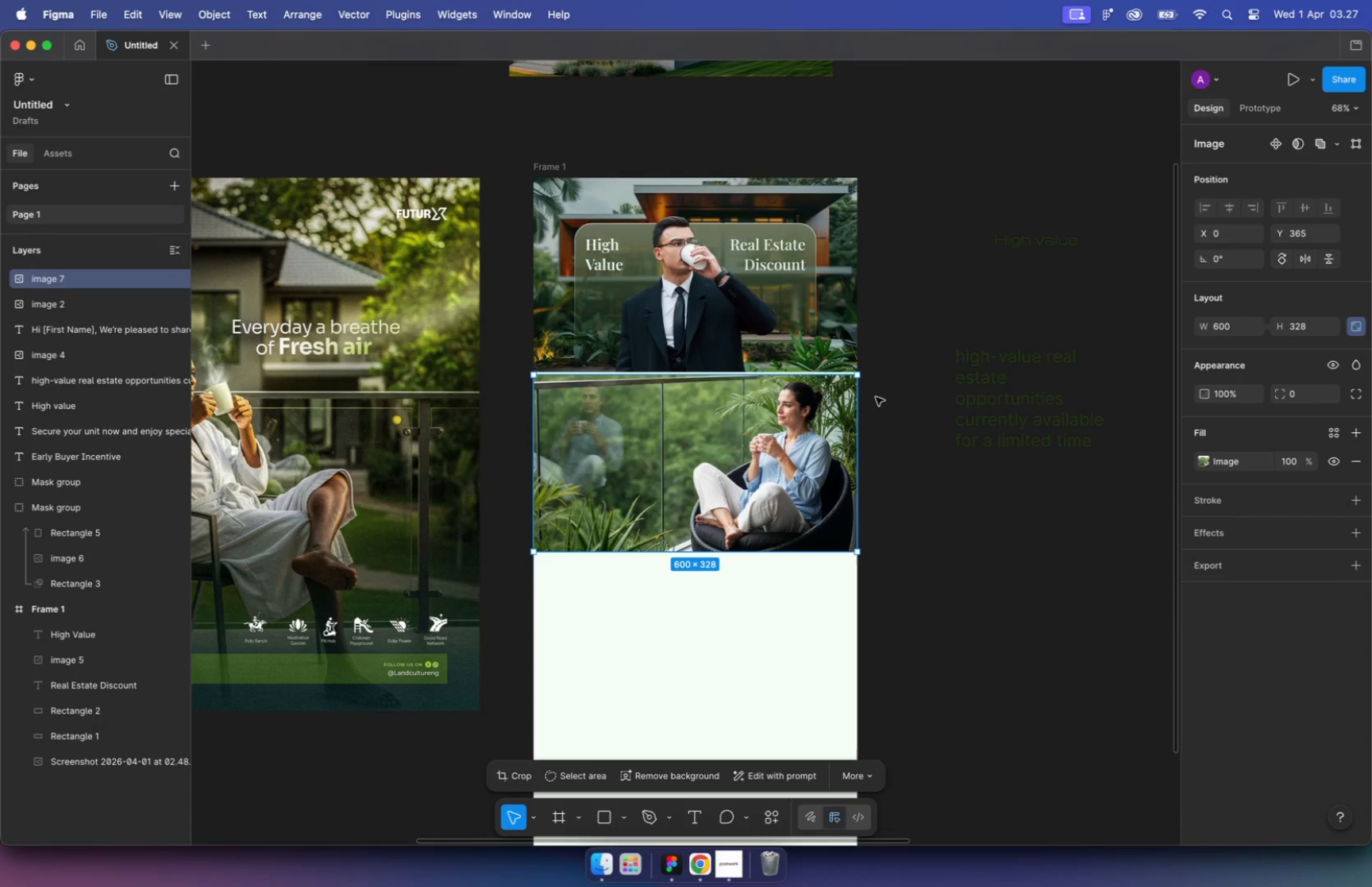 
scroll: coordinate [878, 399], scroll_direction: up, amount: 11.0
 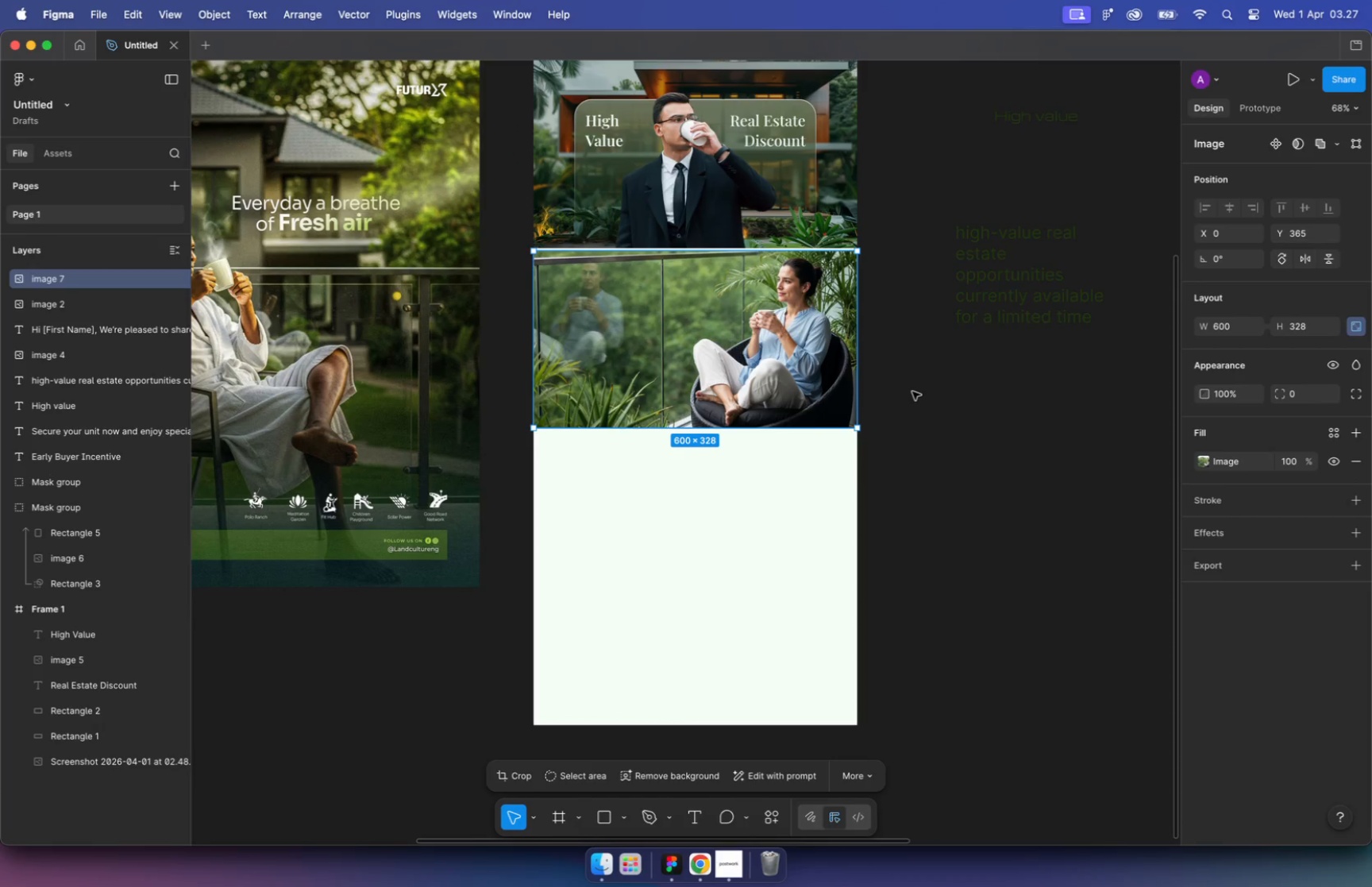 
left_click([904, 440])
 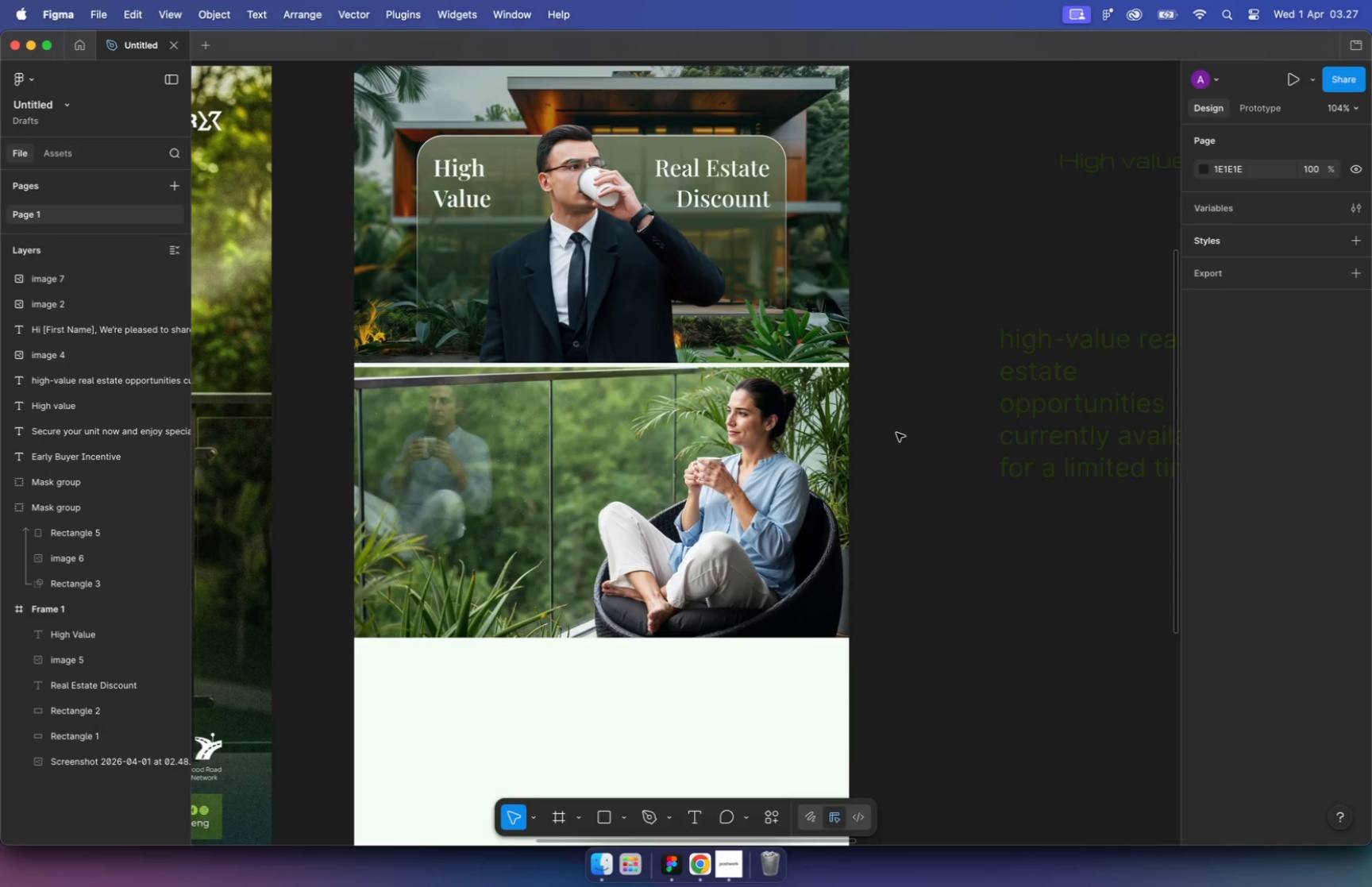 
hold_key(key=CommandLeft, duration=5.11)
 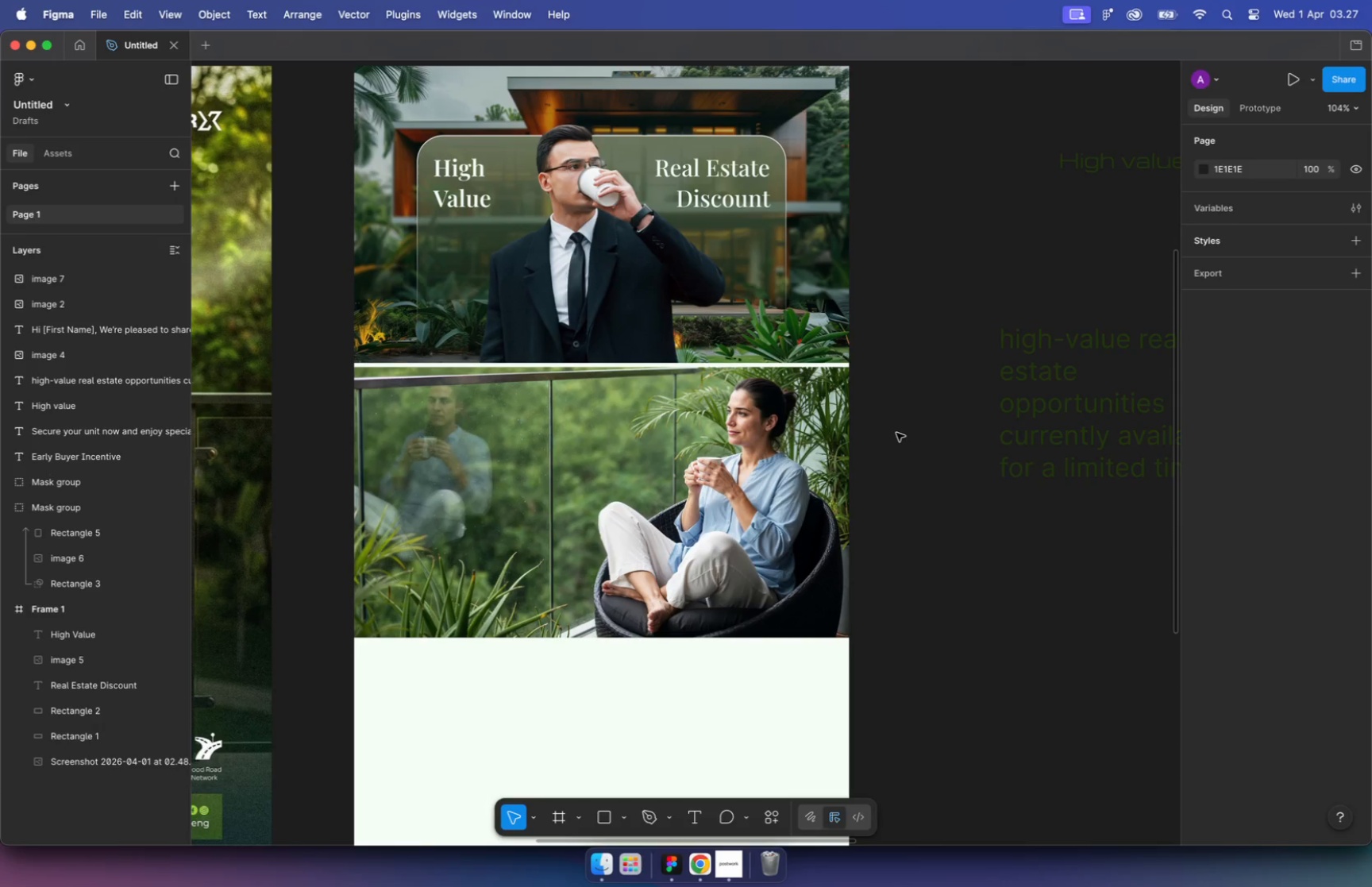 
scroll: coordinate [896, 433], scroll_direction: down, amount: 2.0
 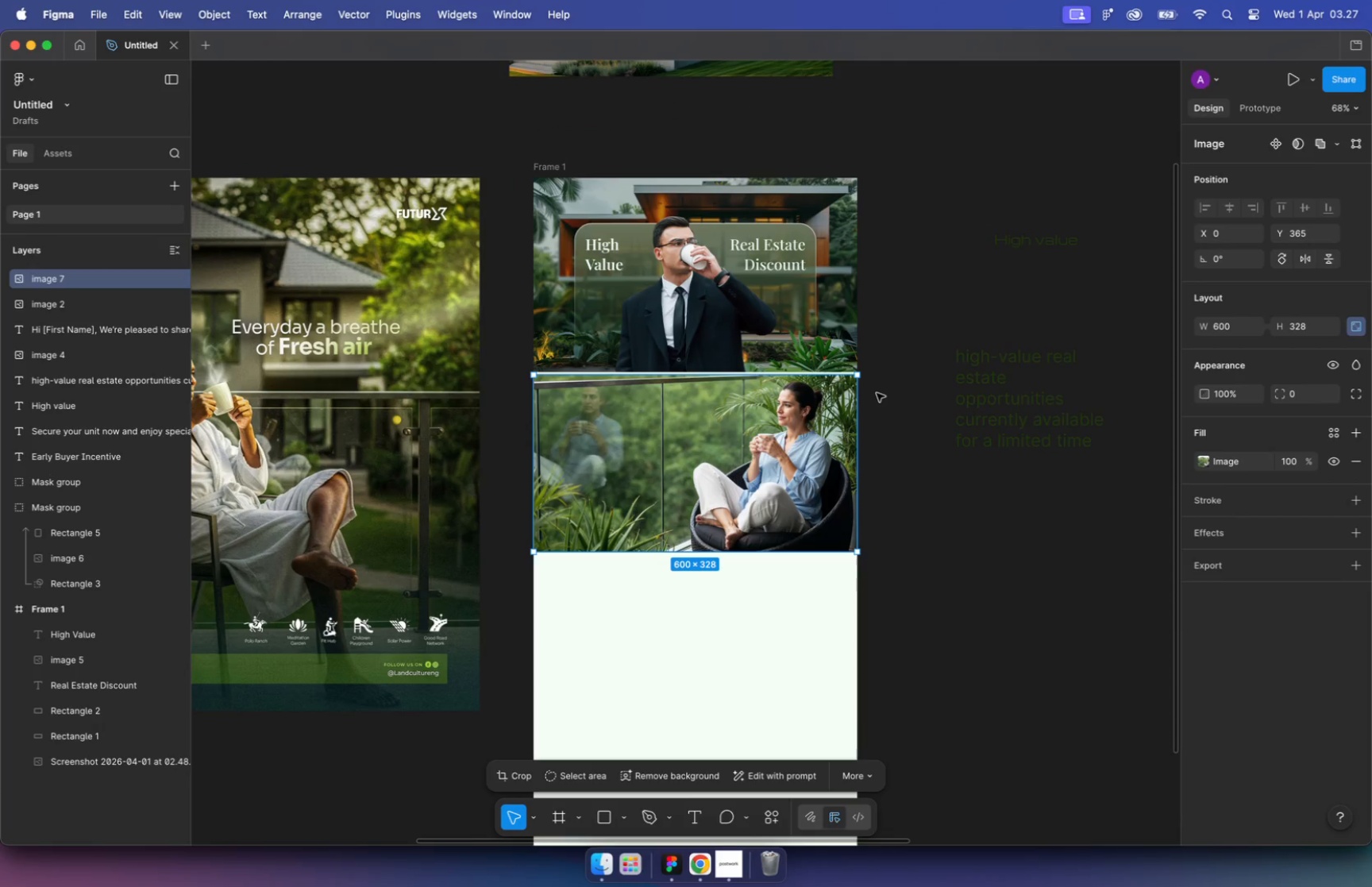 
hold_key(key=CommandLeft, duration=1.53)
scroll: coordinate [777, 500], scroll_direction: none, amount: 0.0
 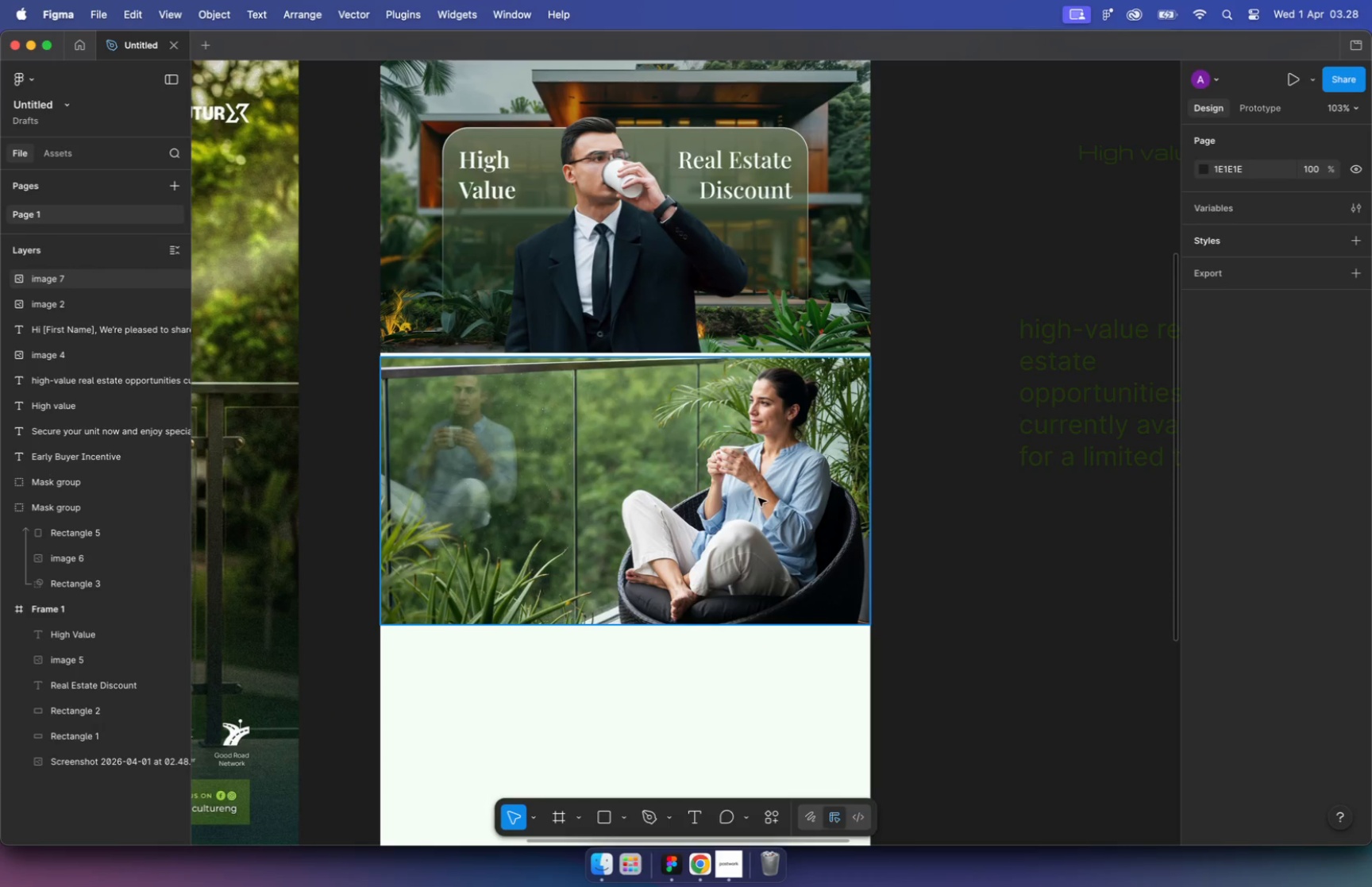 
key(P)
 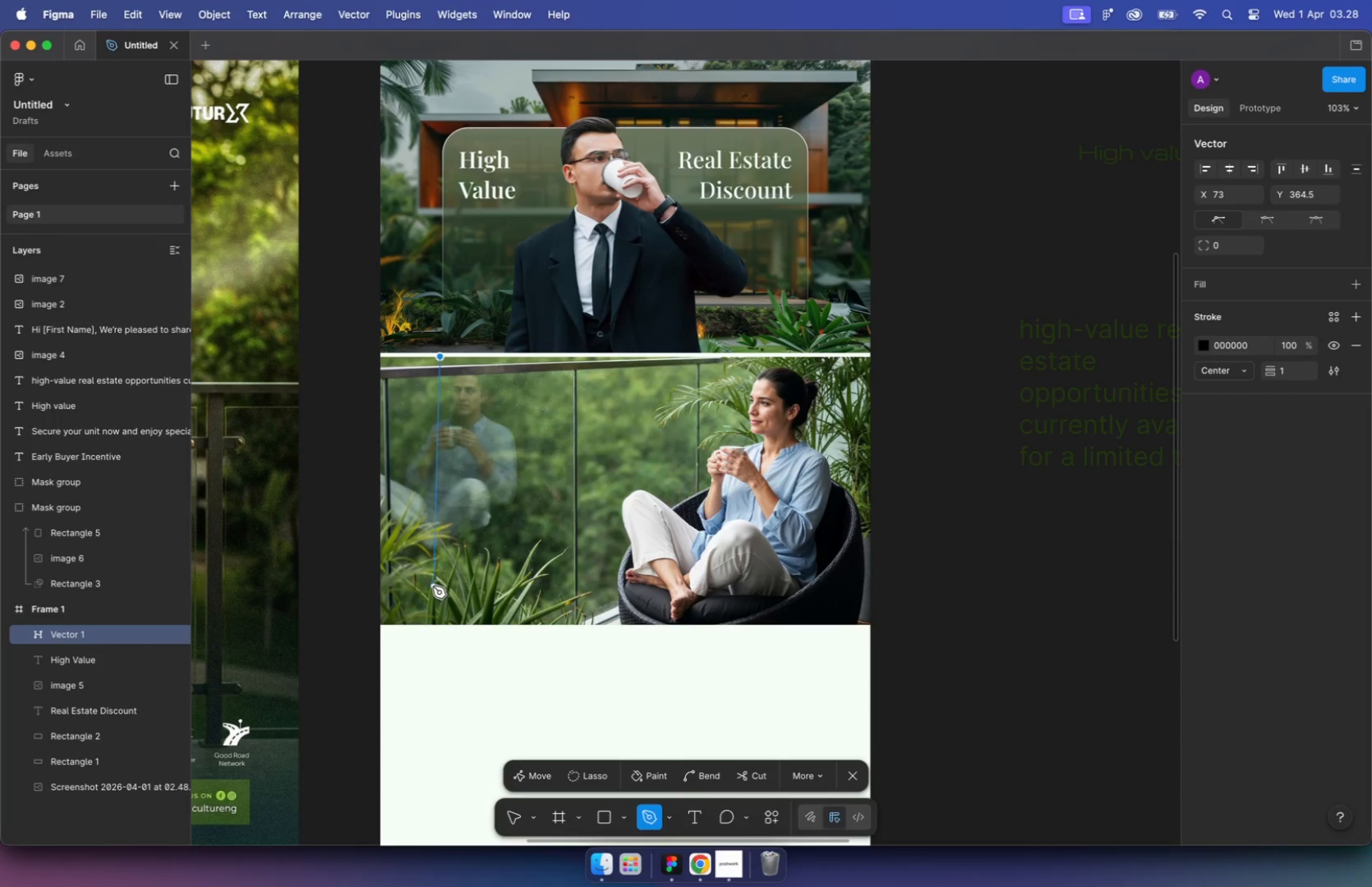 
wait(7.29)
 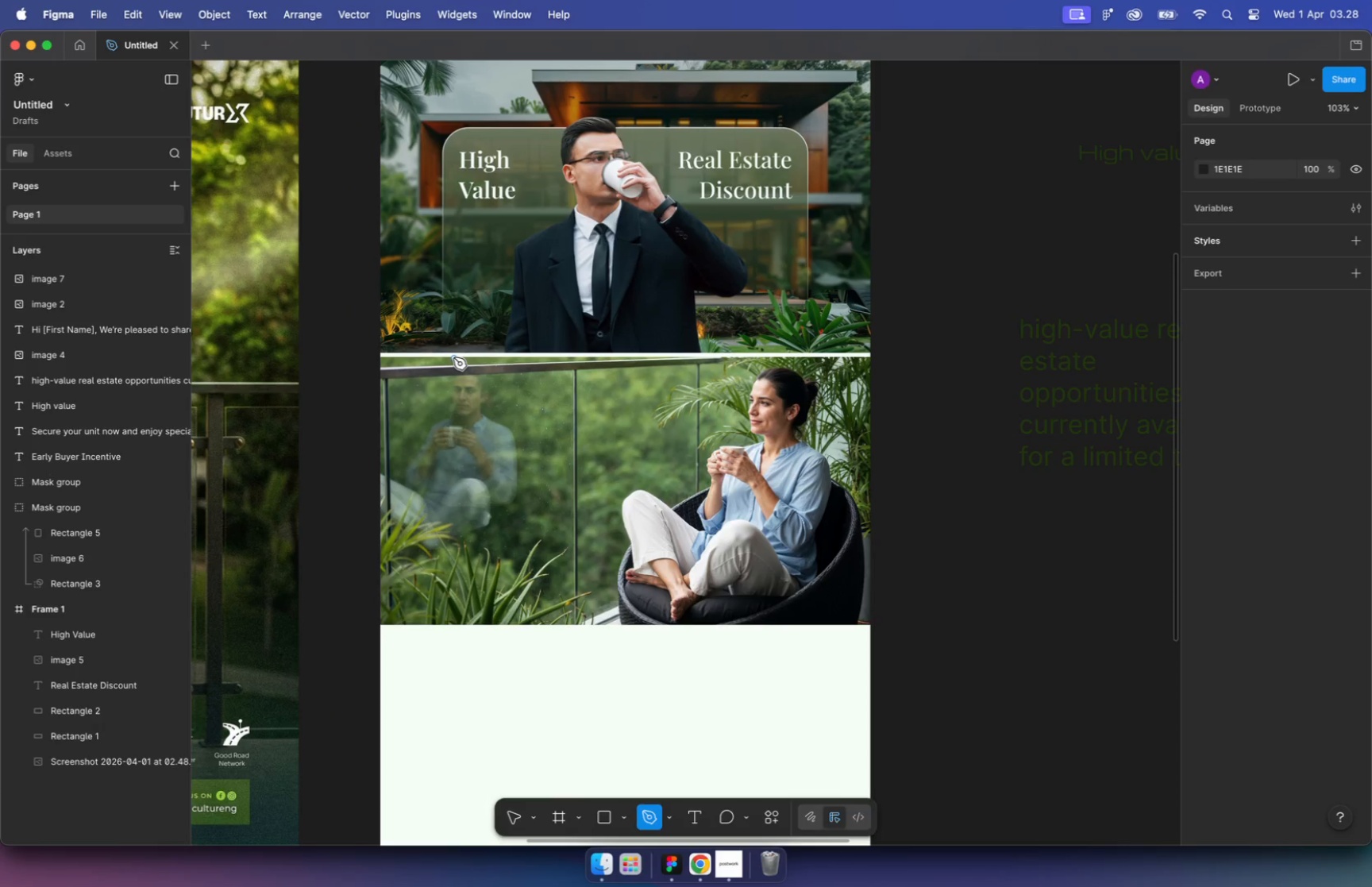 
left_click([432, 625])
 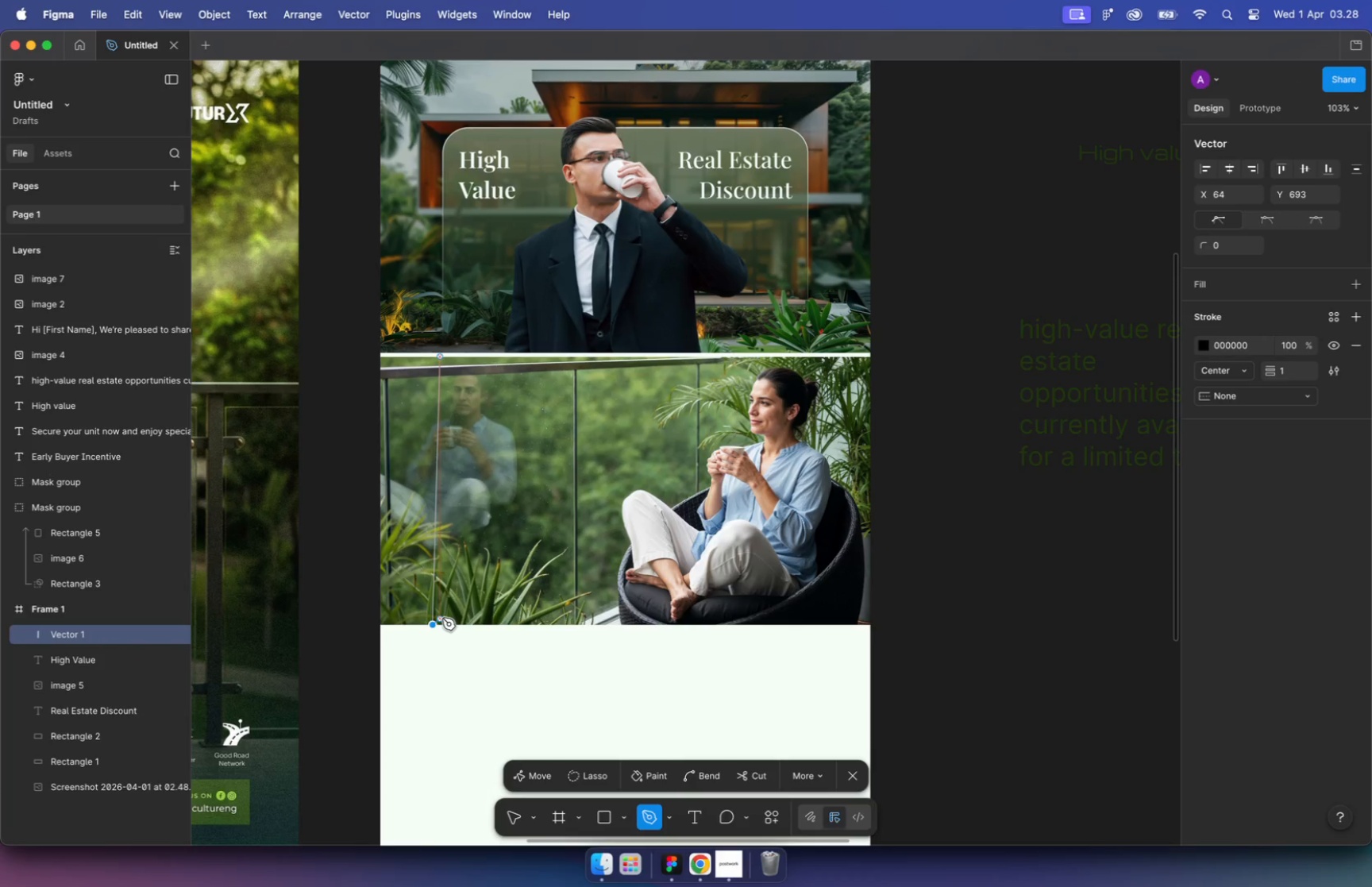 
key(Escape)
 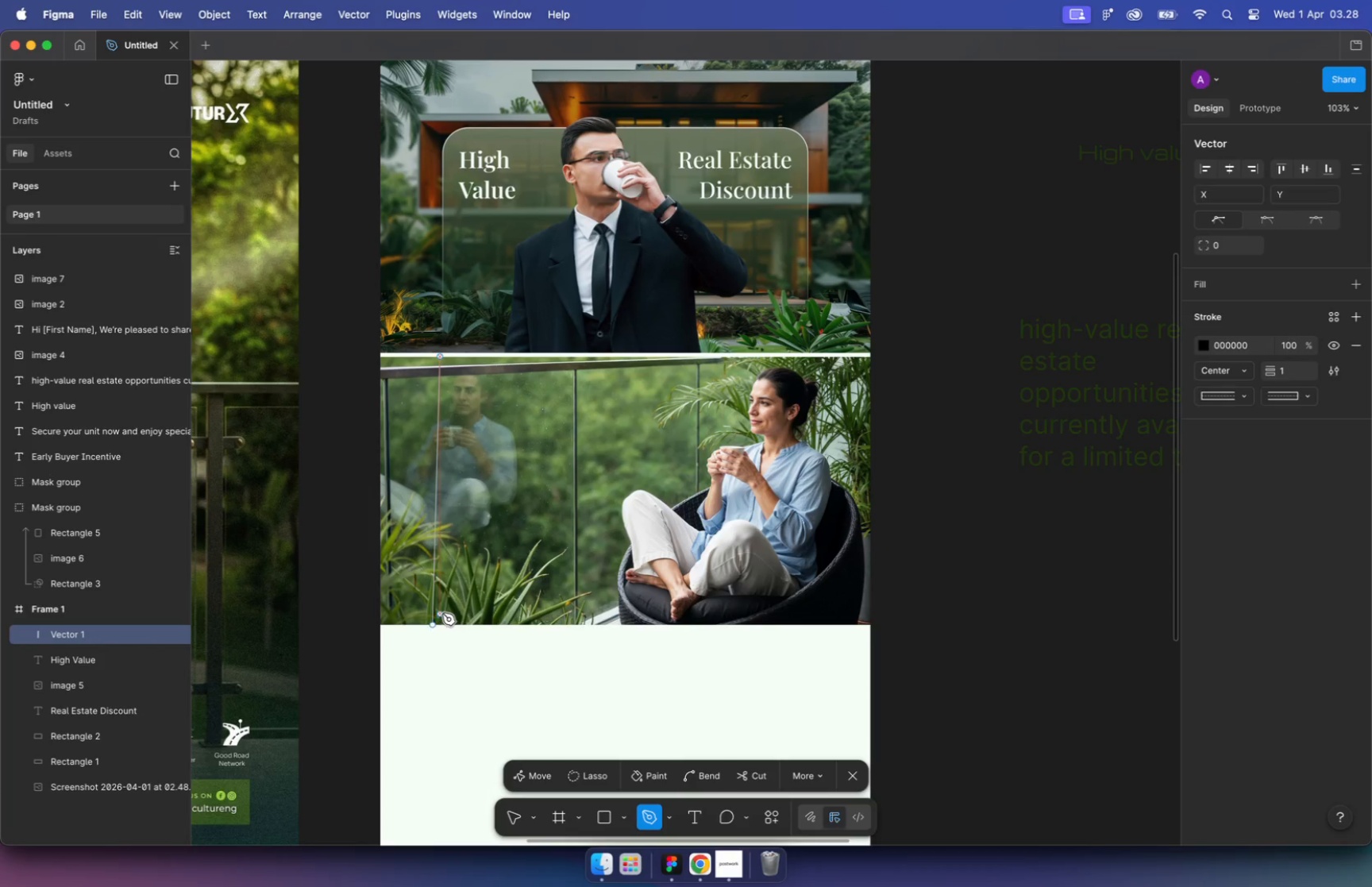 
key(Escape)
 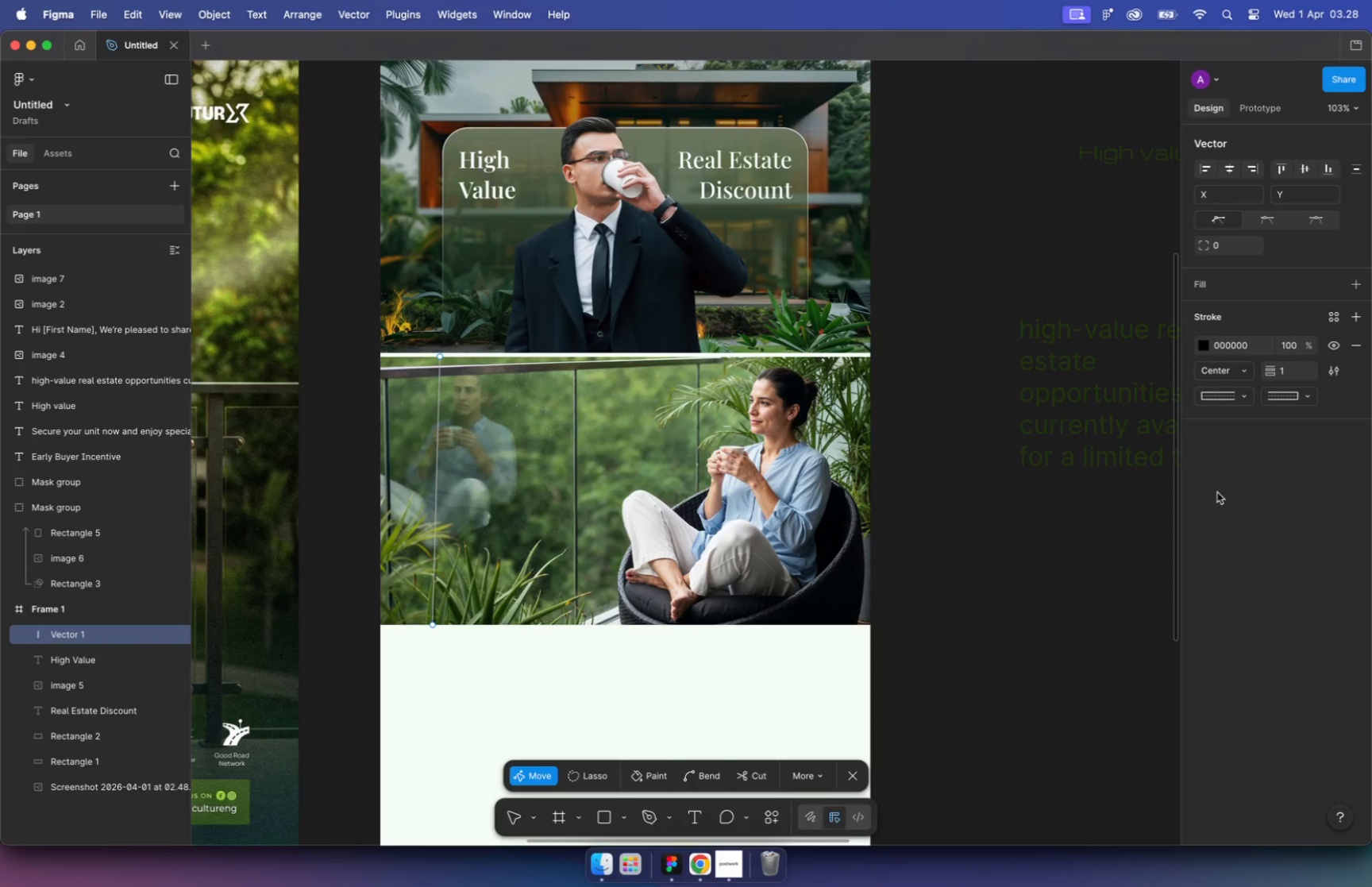 
left_click([996, 536])
 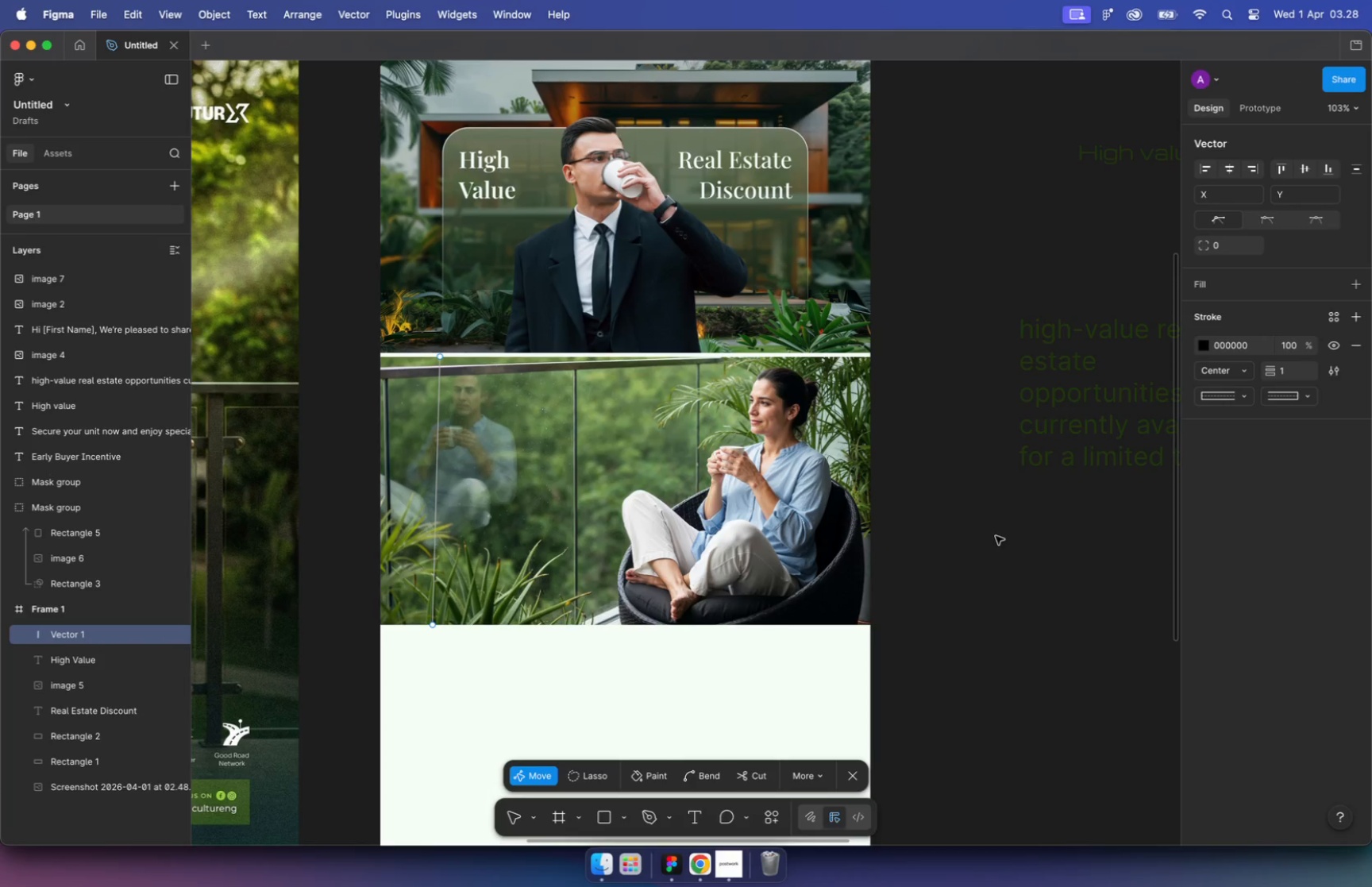 
left_click([996, 536])
 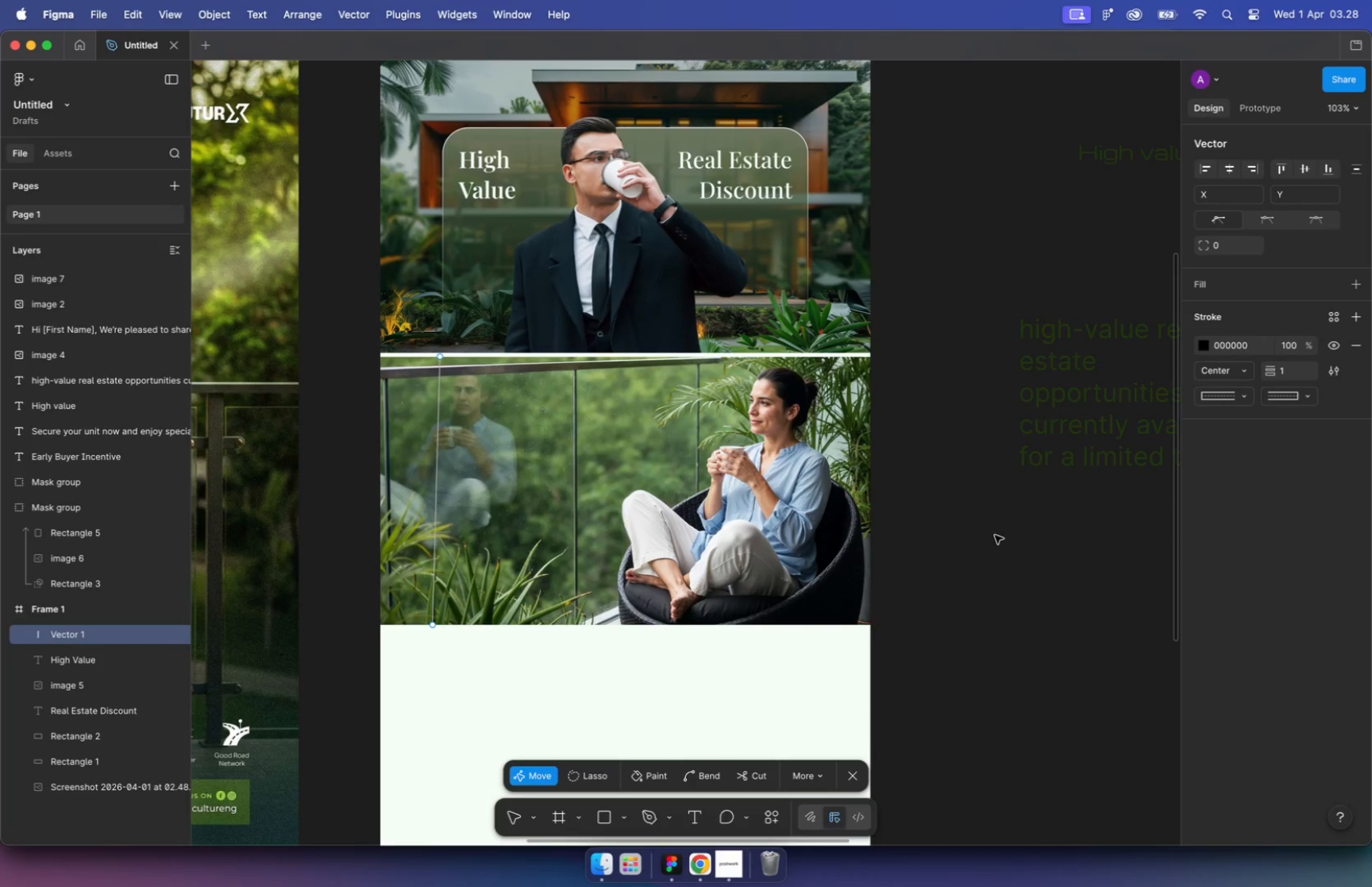 
left_click([995, 533])
 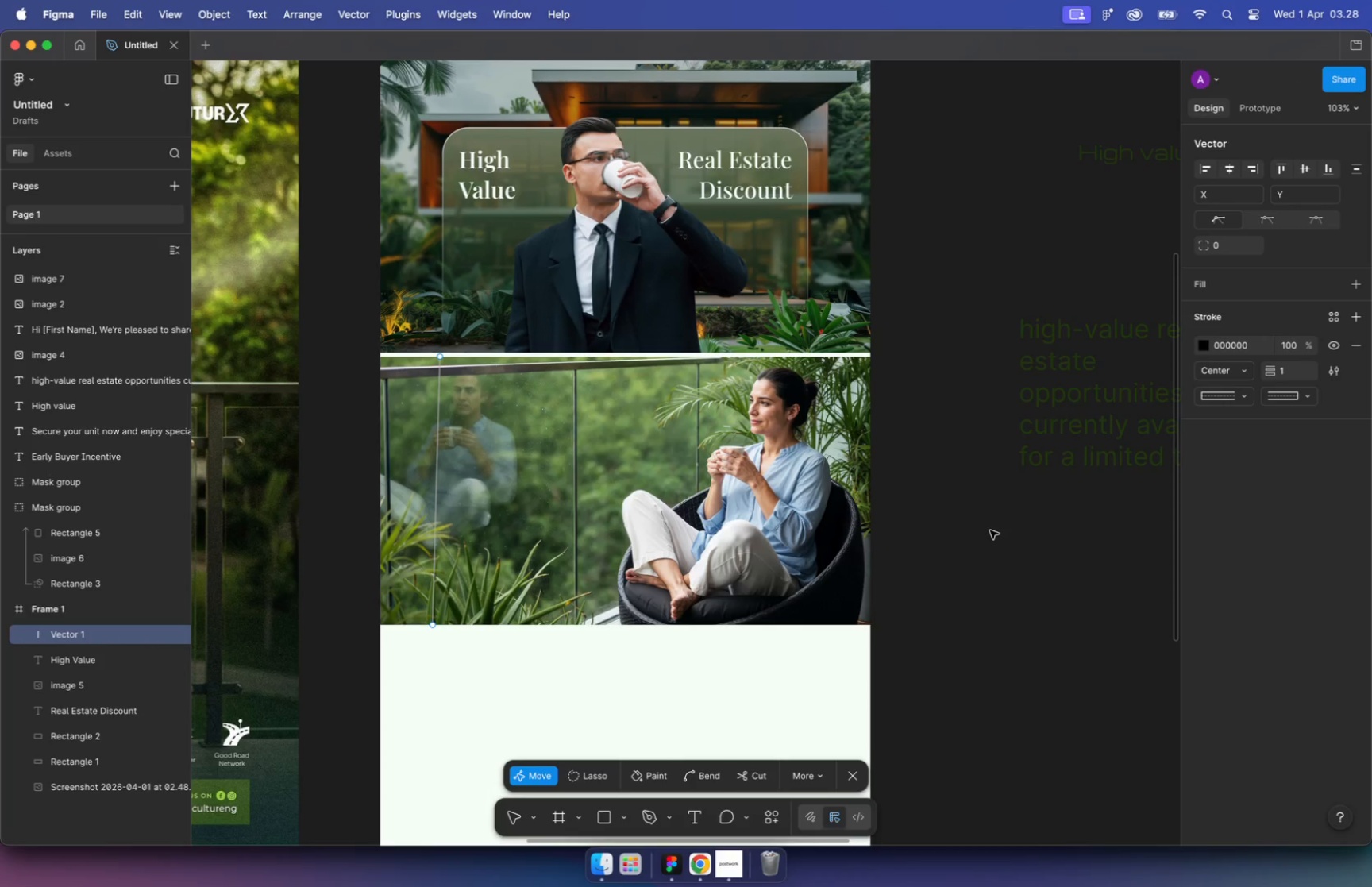 
left_click([1205, 347])
 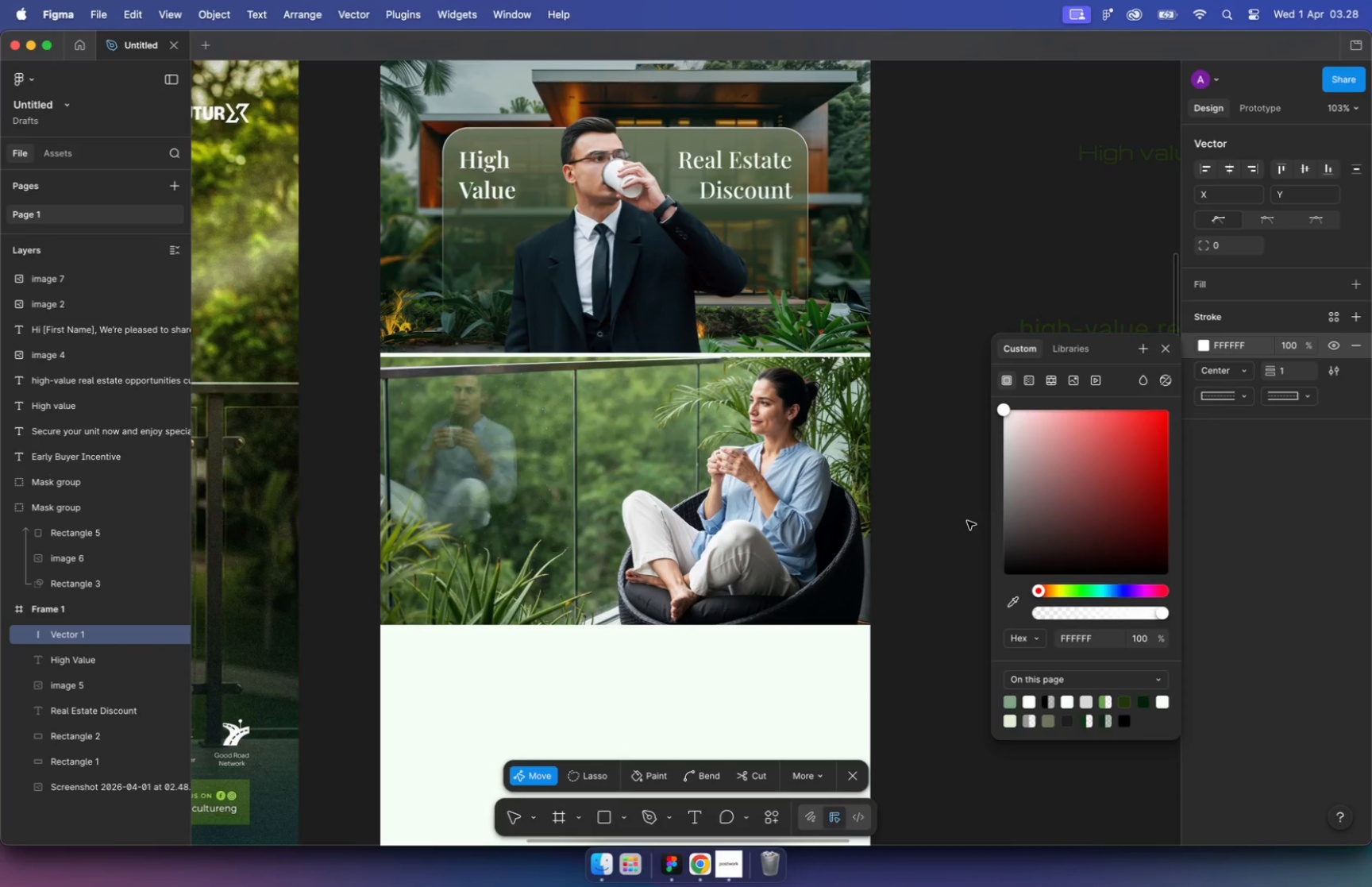 
left_click_drag(start_coordinate=[1031, 457], to_coordinate=[937, 376])
 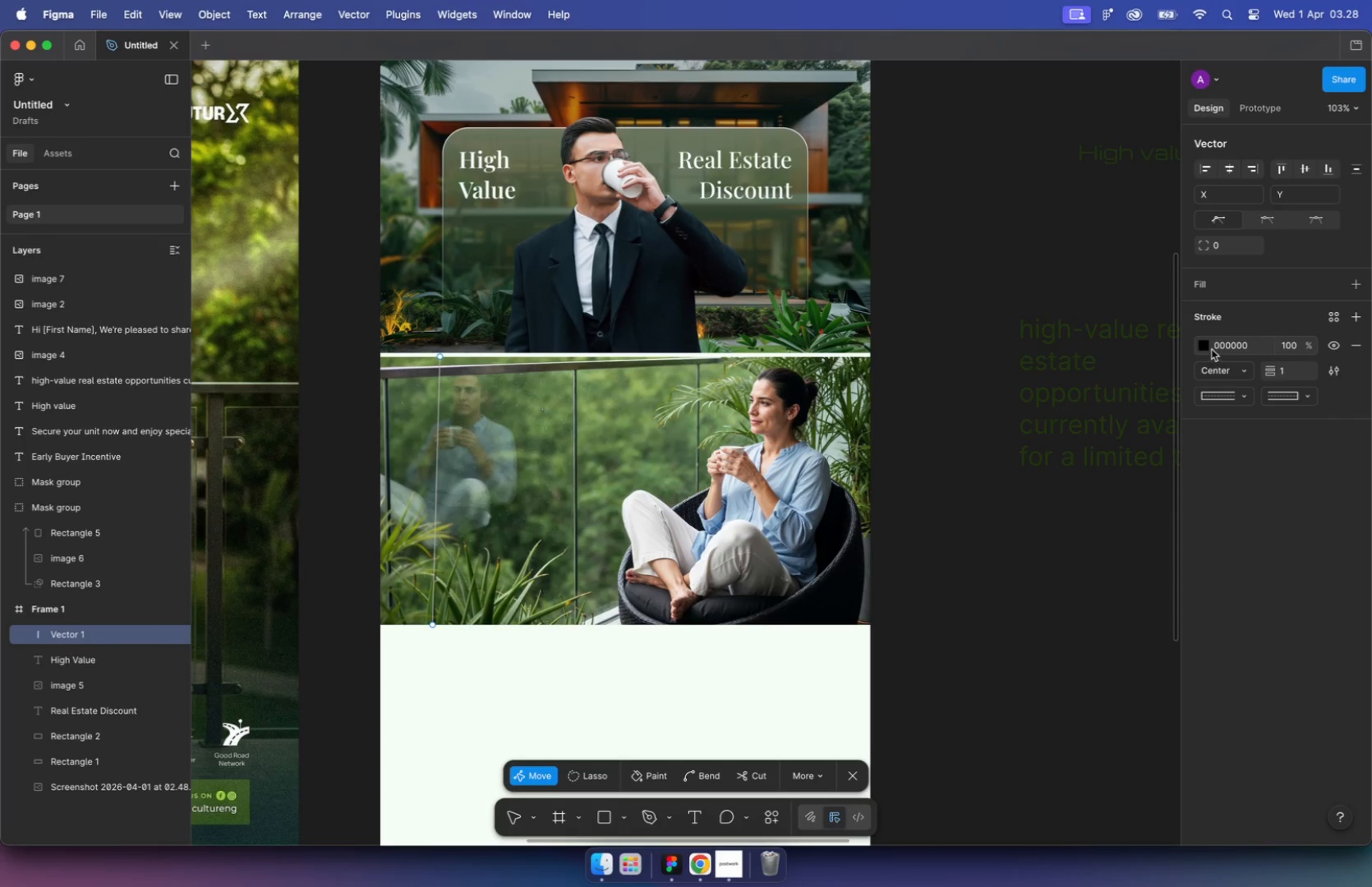 
left_click([953, 519])
 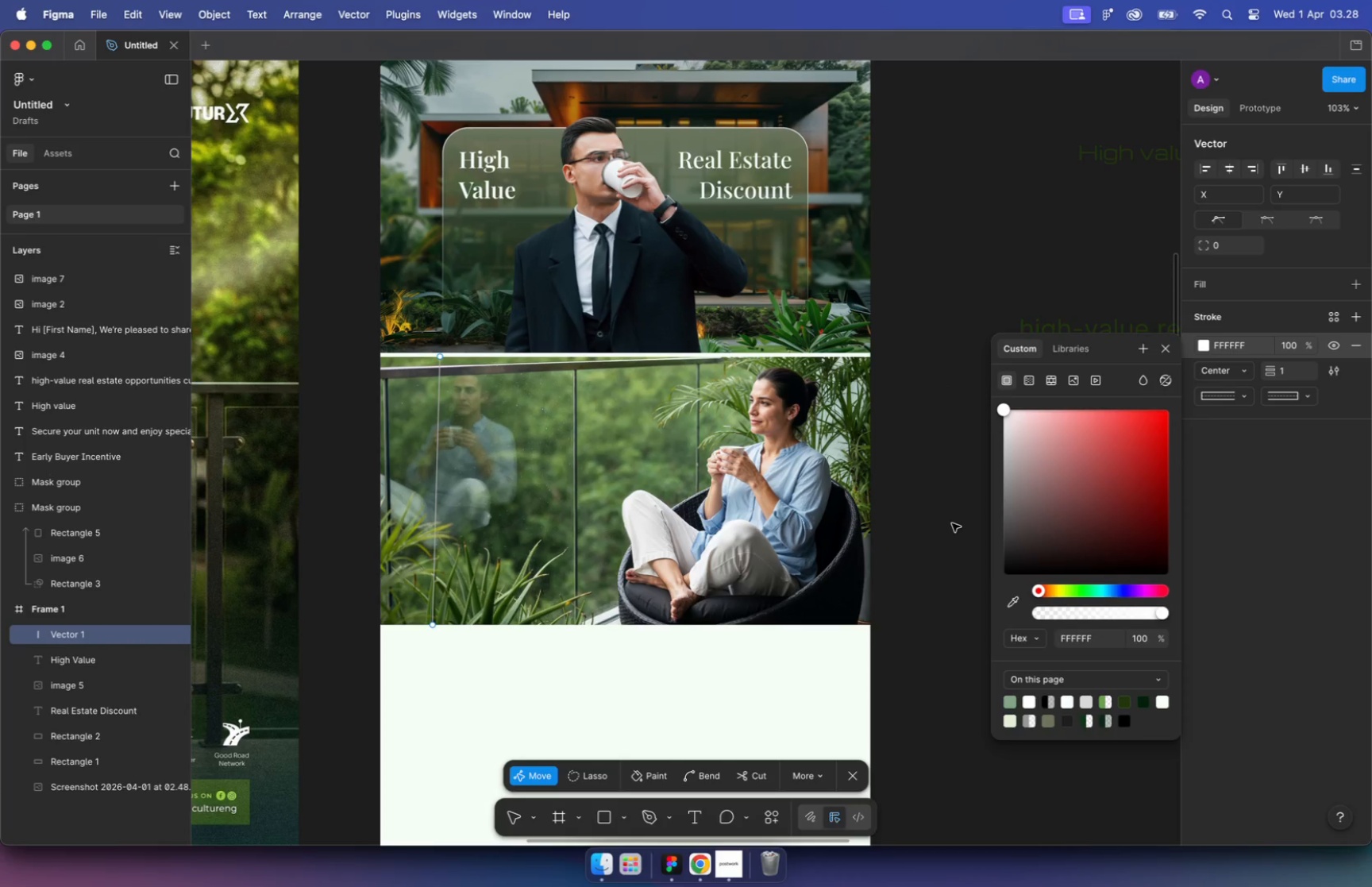 
left_click([952, 523])
 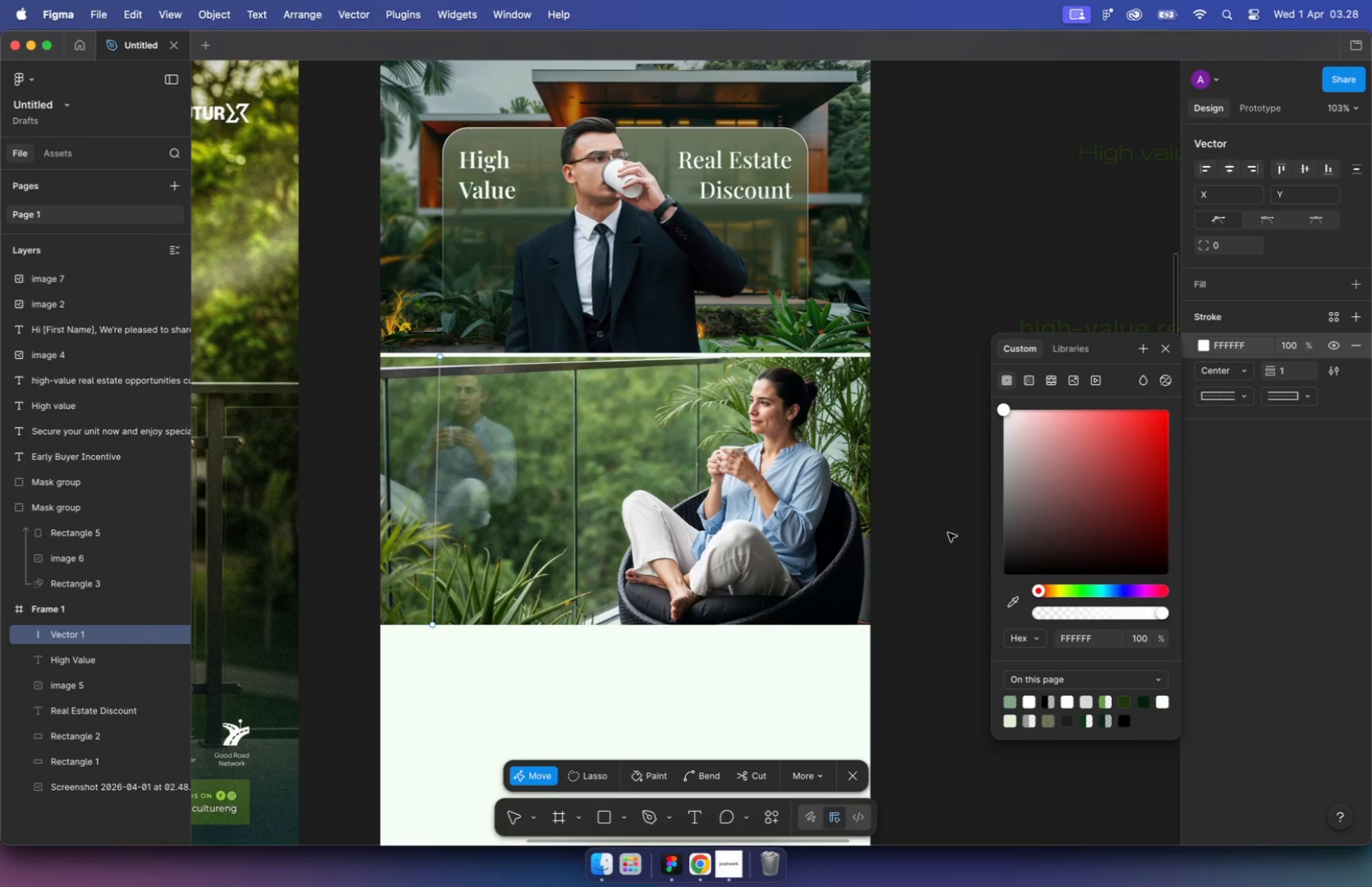 
left_click([945, 535])
 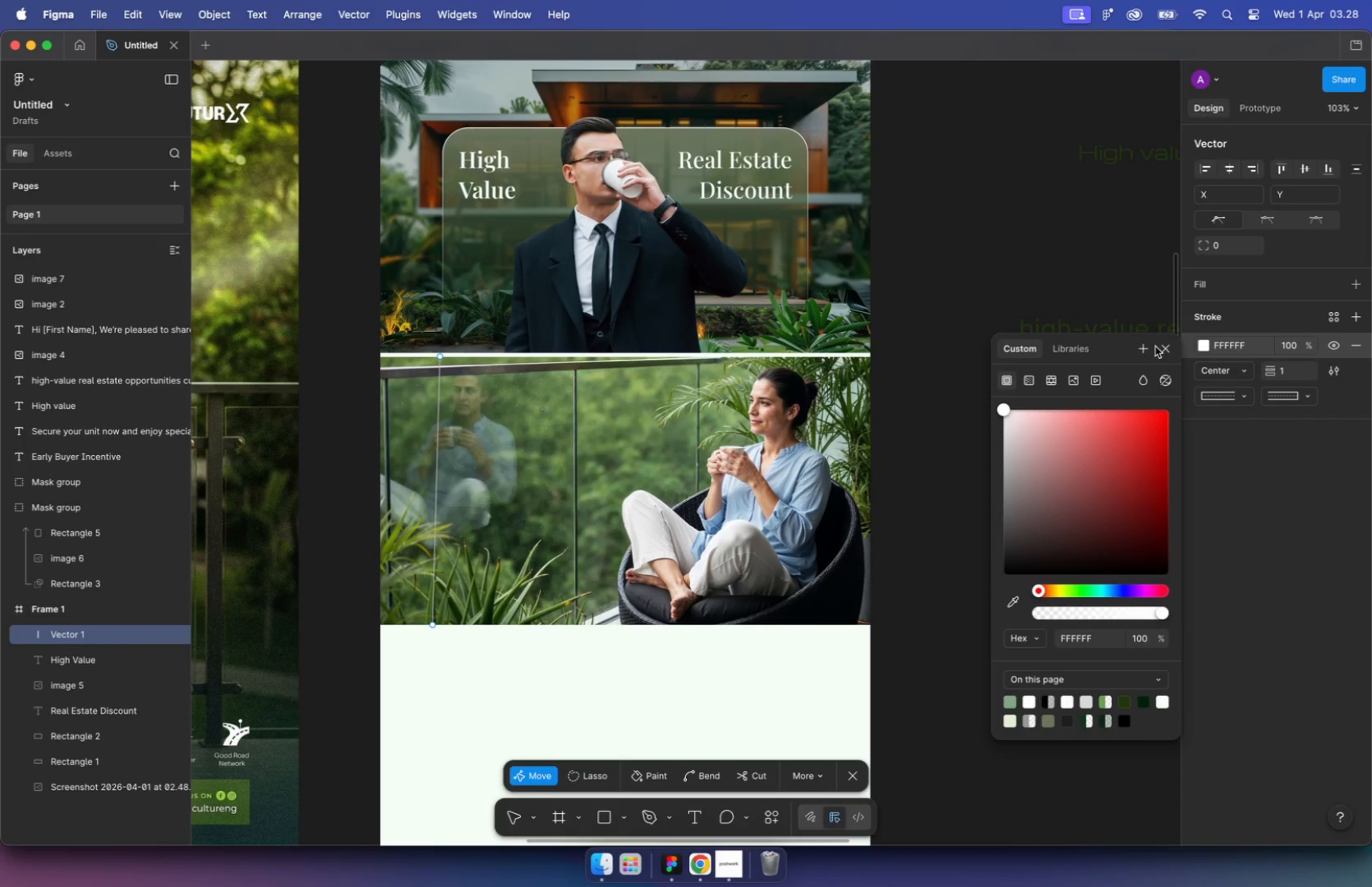 
left_click([1162, 351])
 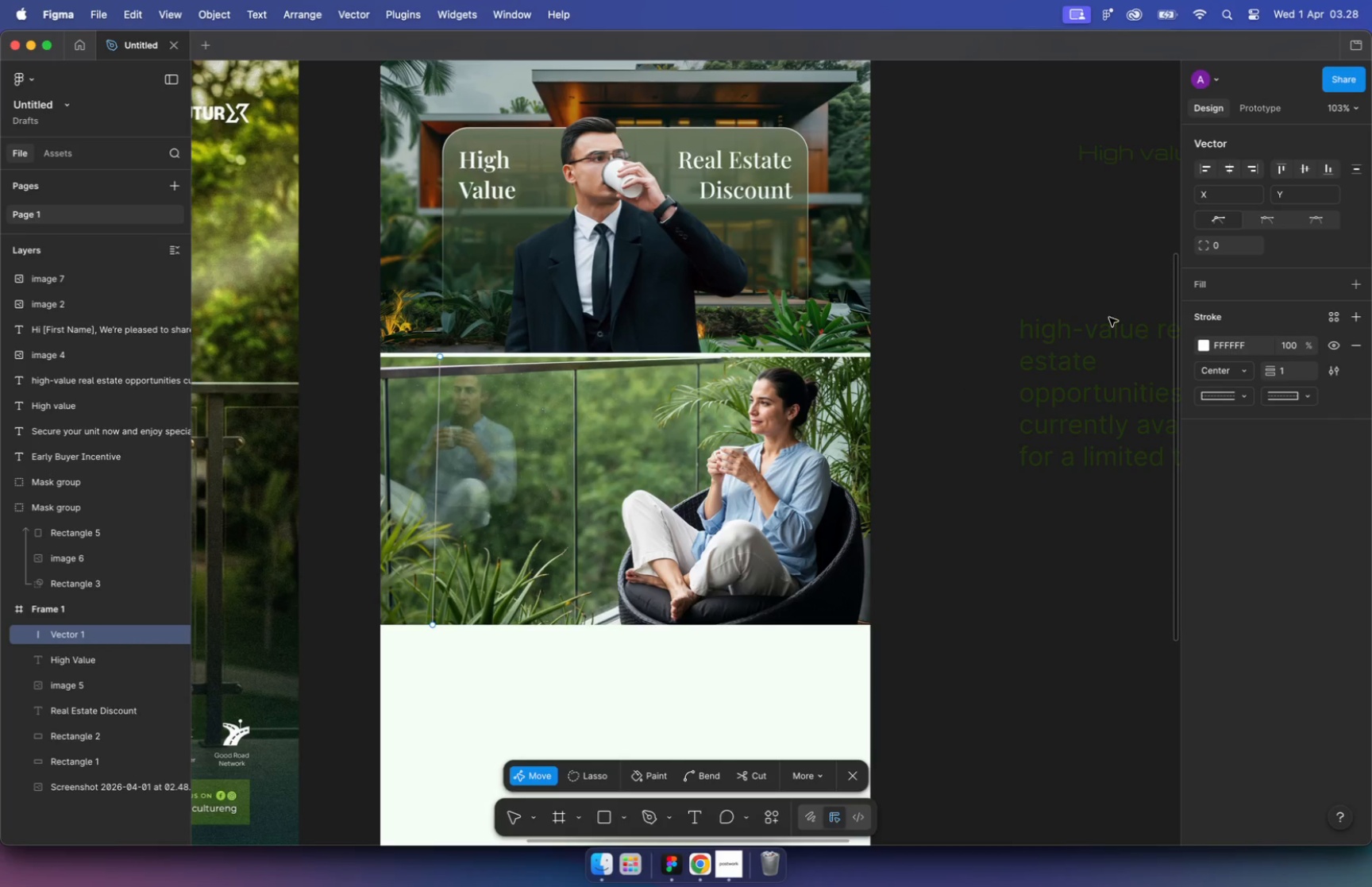 
left_click([1075, 294])
 